 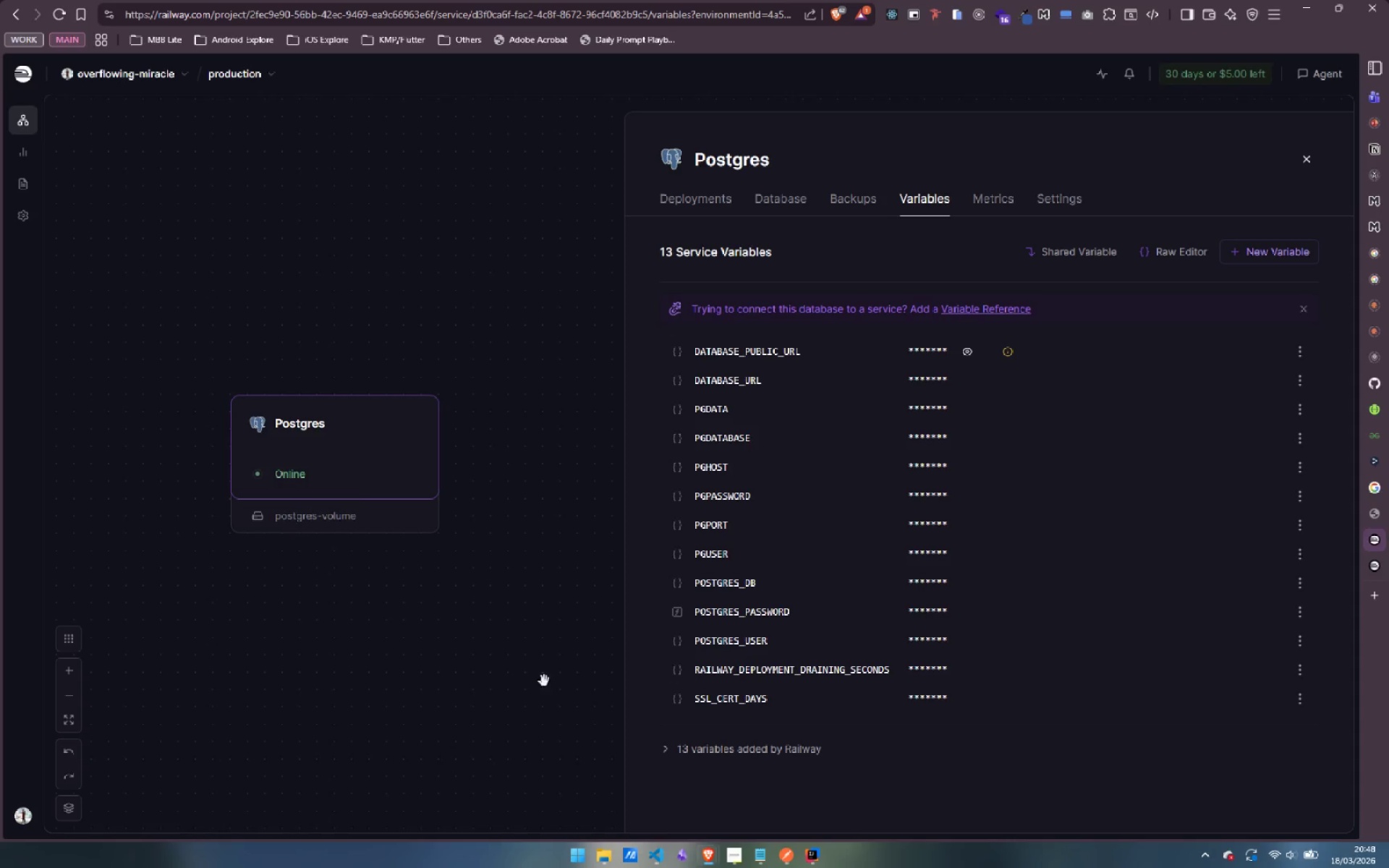 
left_click([1306, 567])
 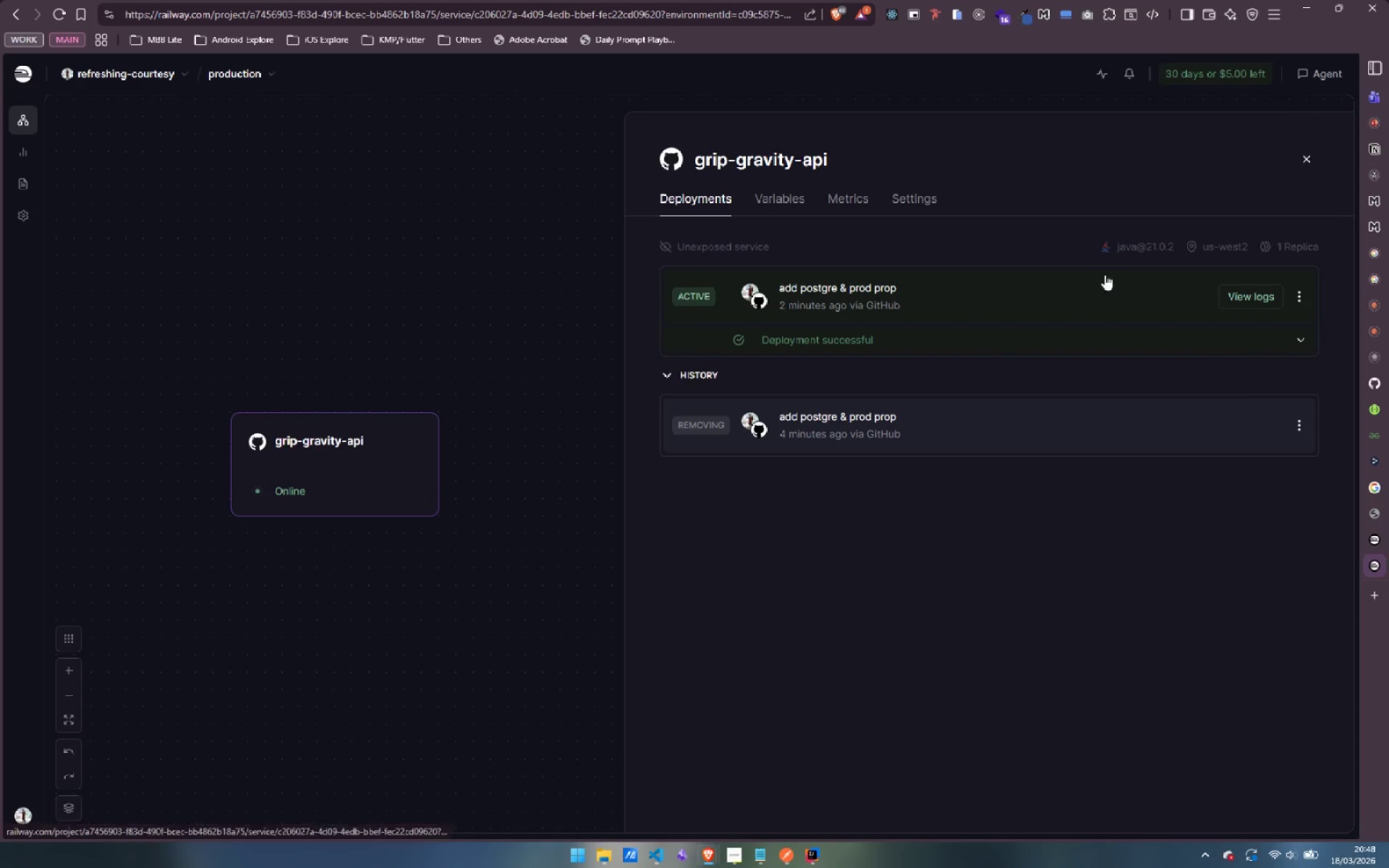 
wait(7.48)
 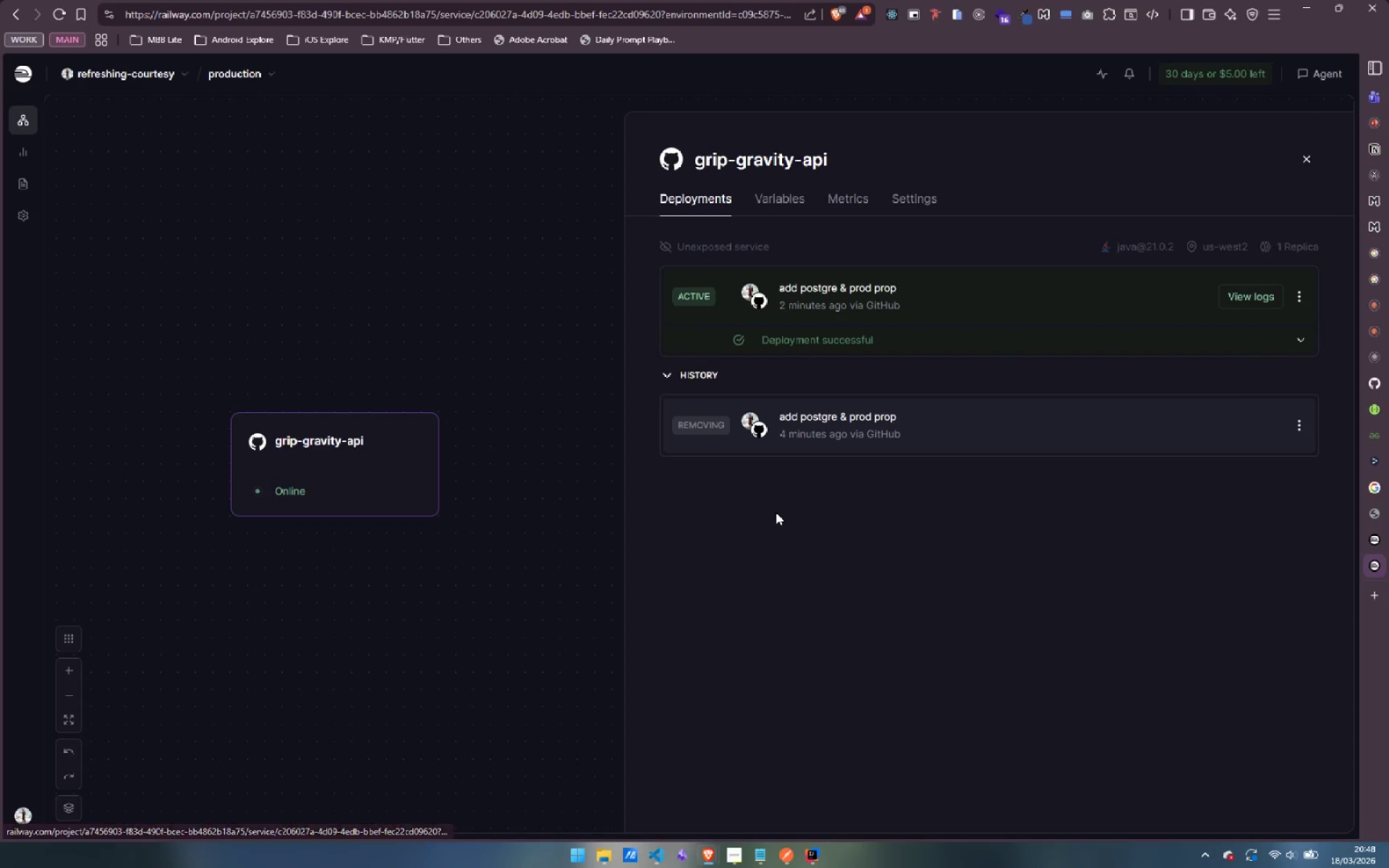 
left_click([850, 302])
 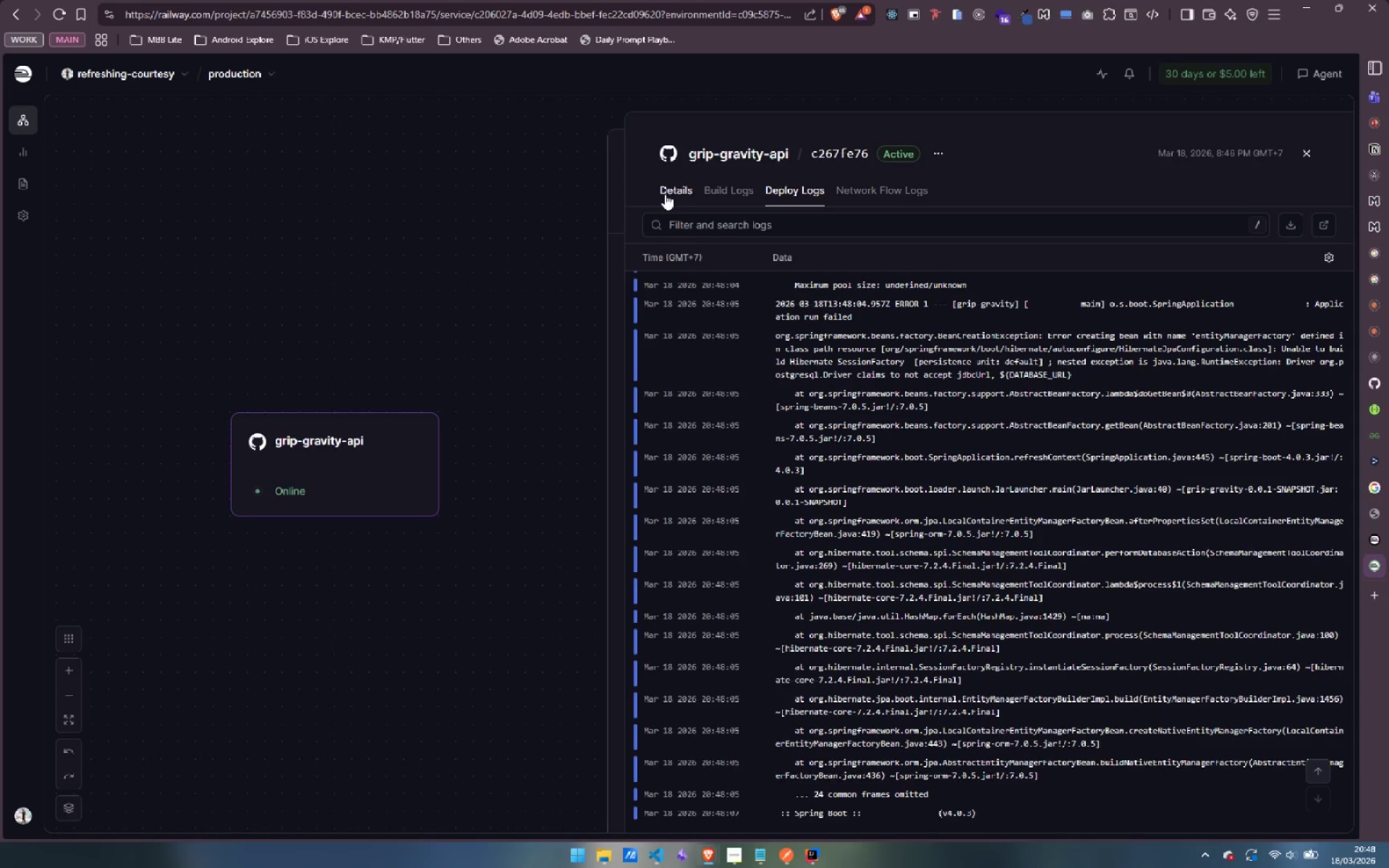 
wait(6.12)
 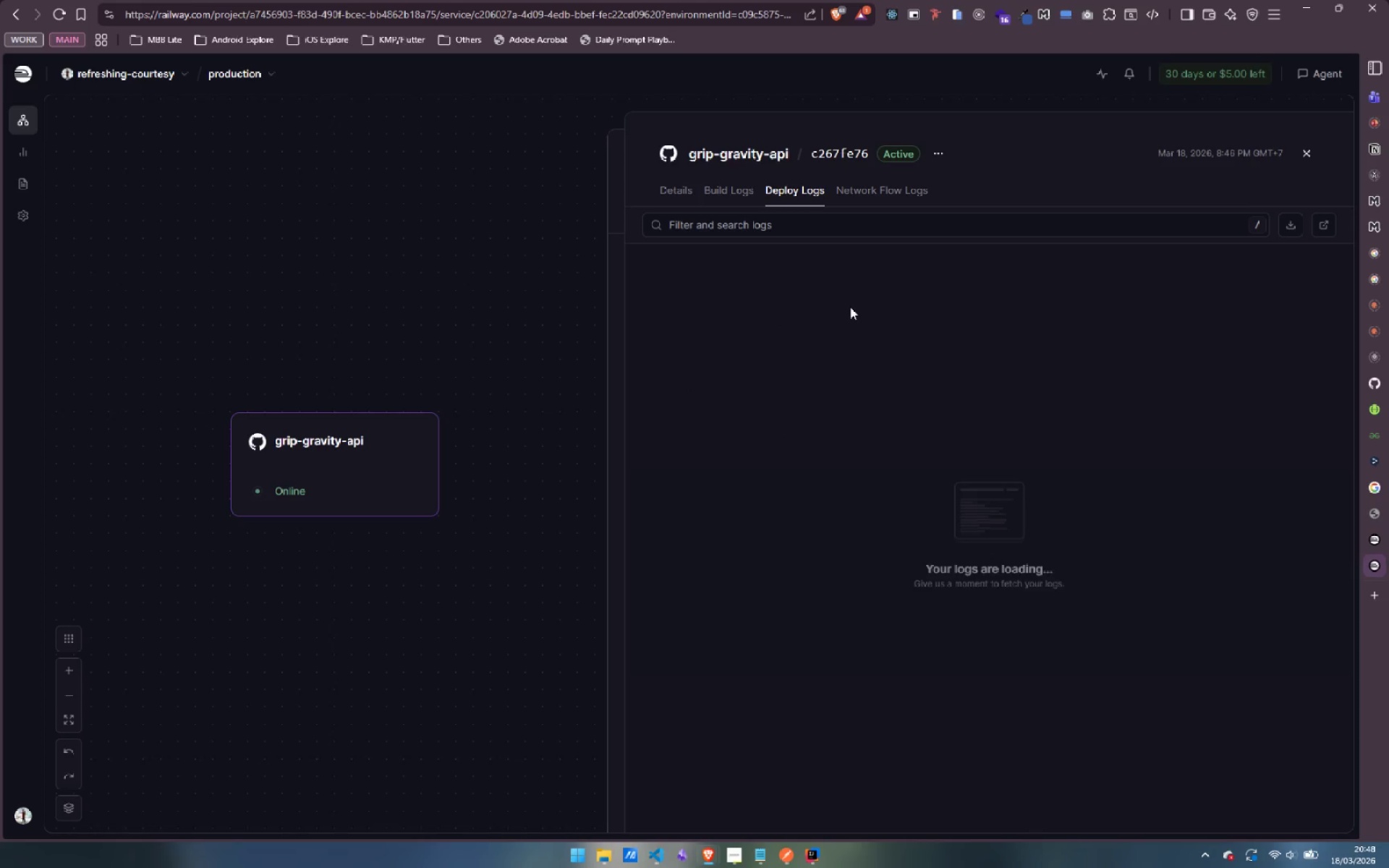 
scroll: coordinate [909, 438], scroll_direction: down, amount: 11.0
 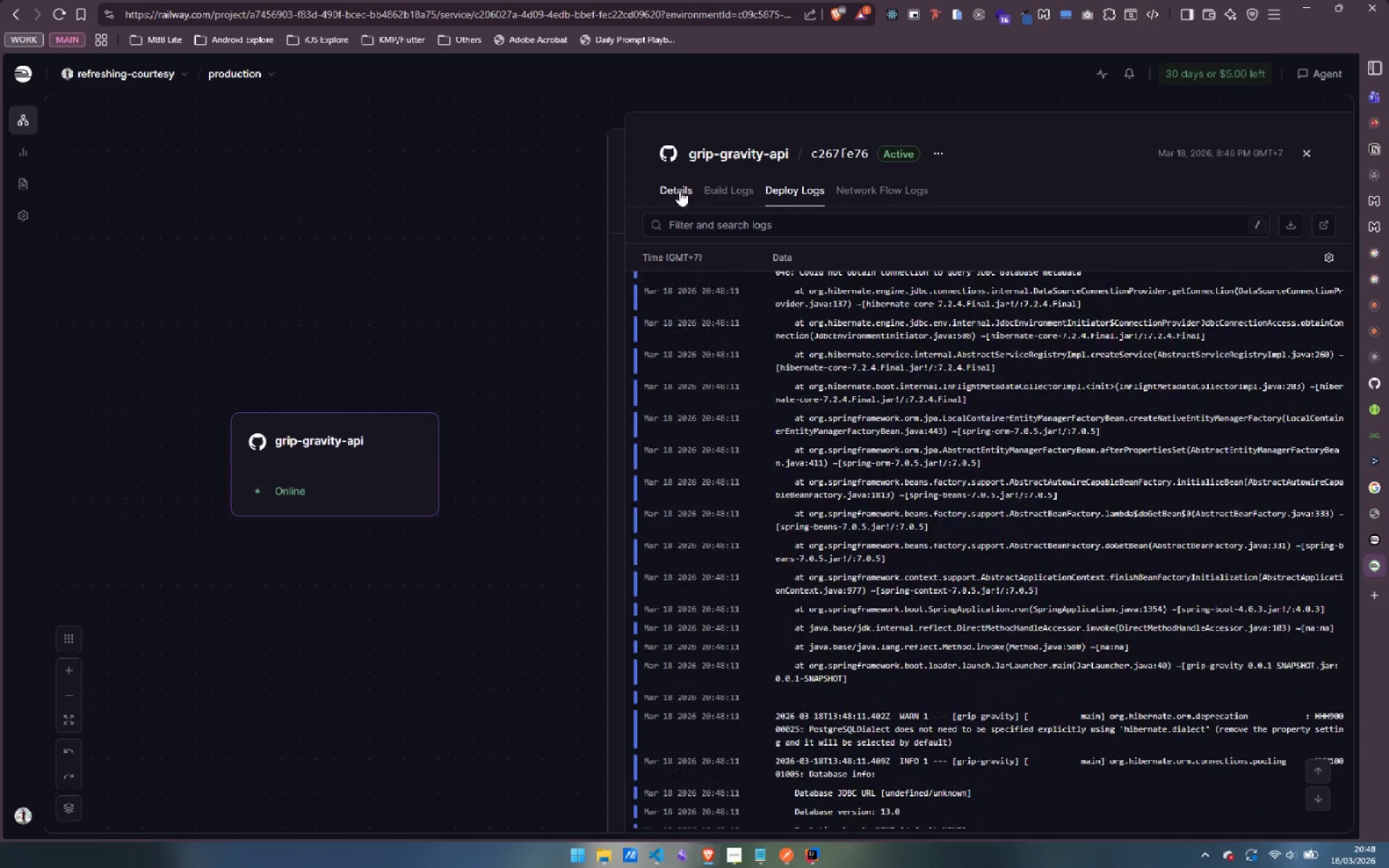 
left_click([661, 188])
 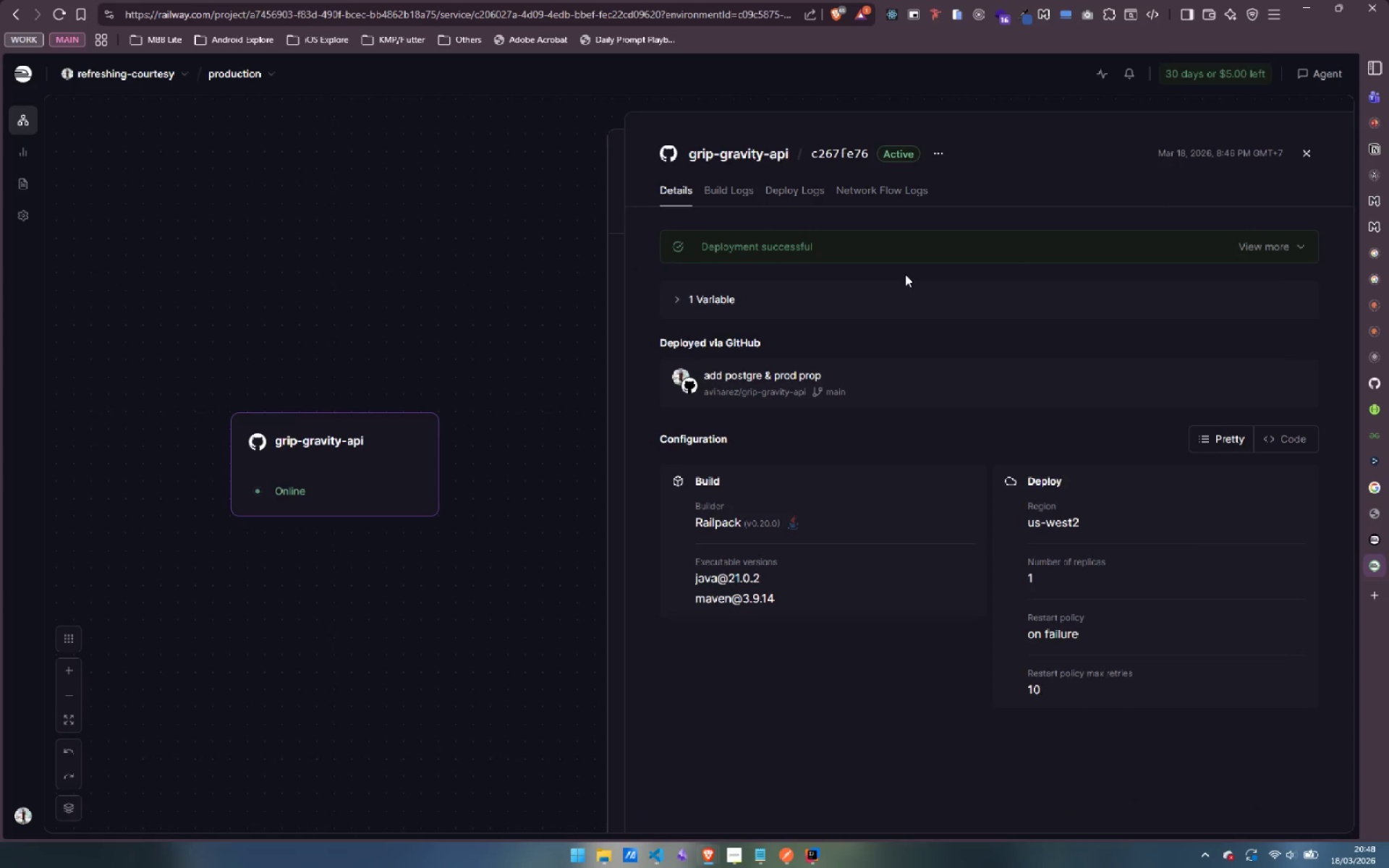 
left_click([1307, 245])
 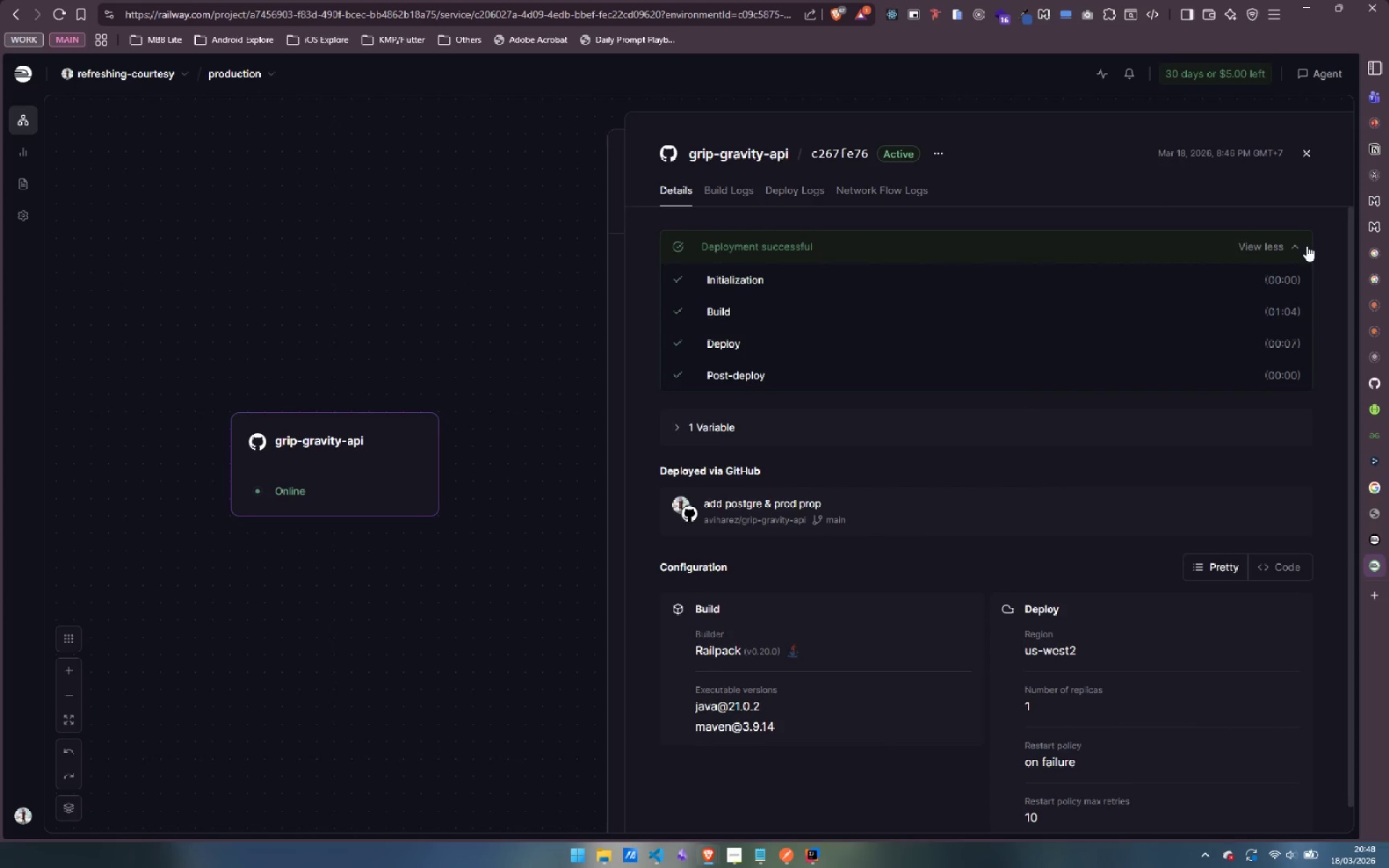 
left_click([1307, 245])
 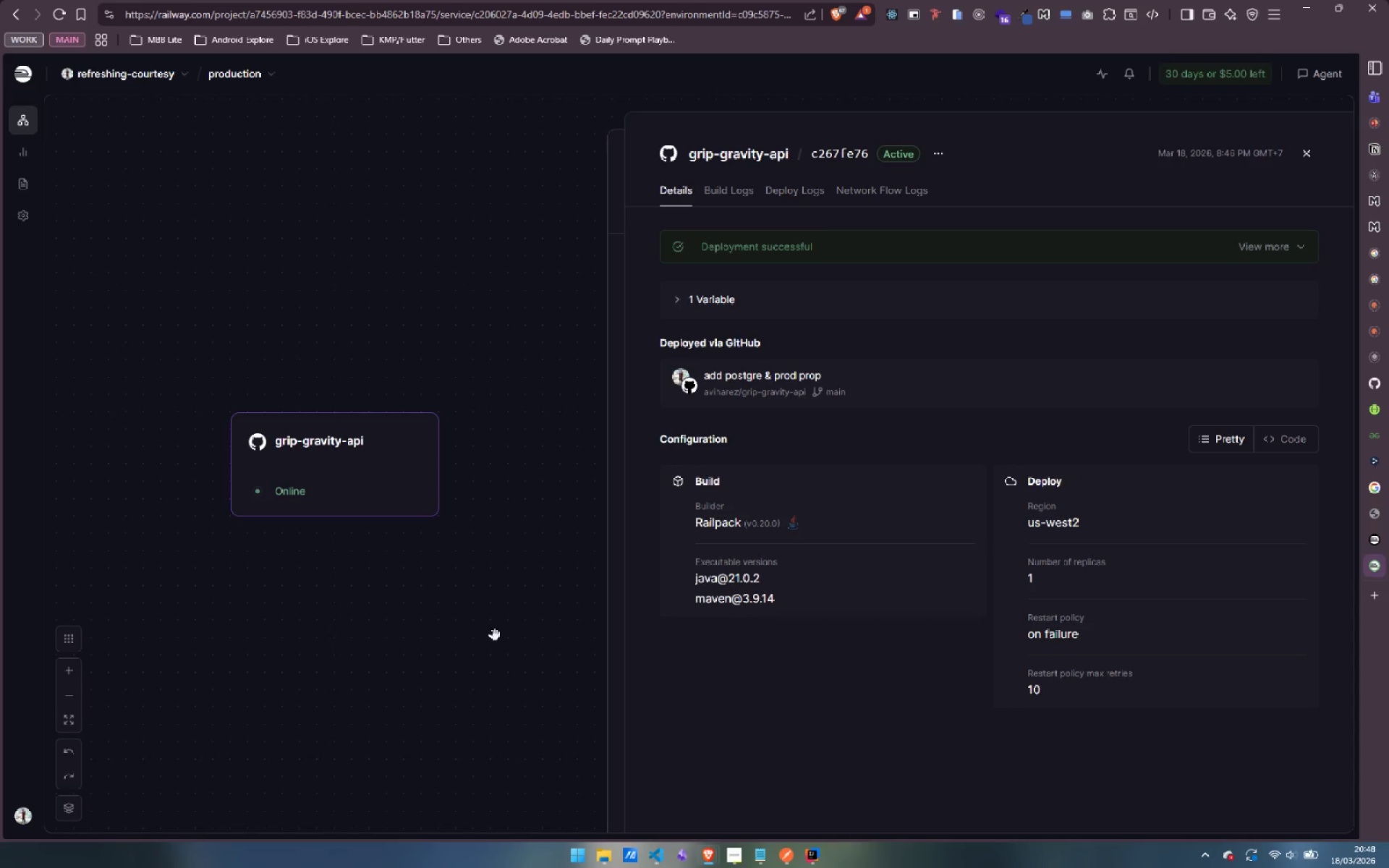 
wait(11.84)
 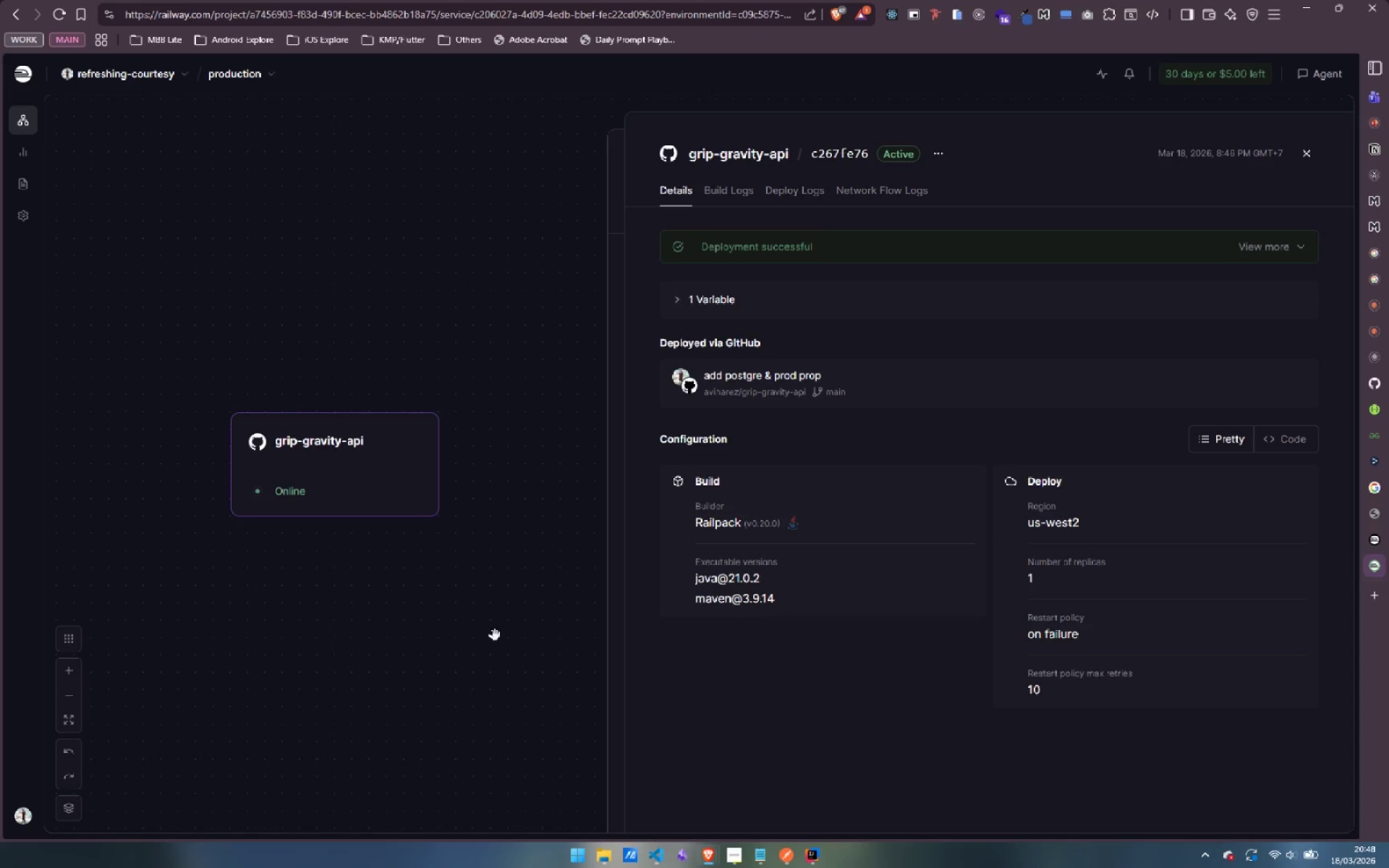 
left_click([343, 451])
 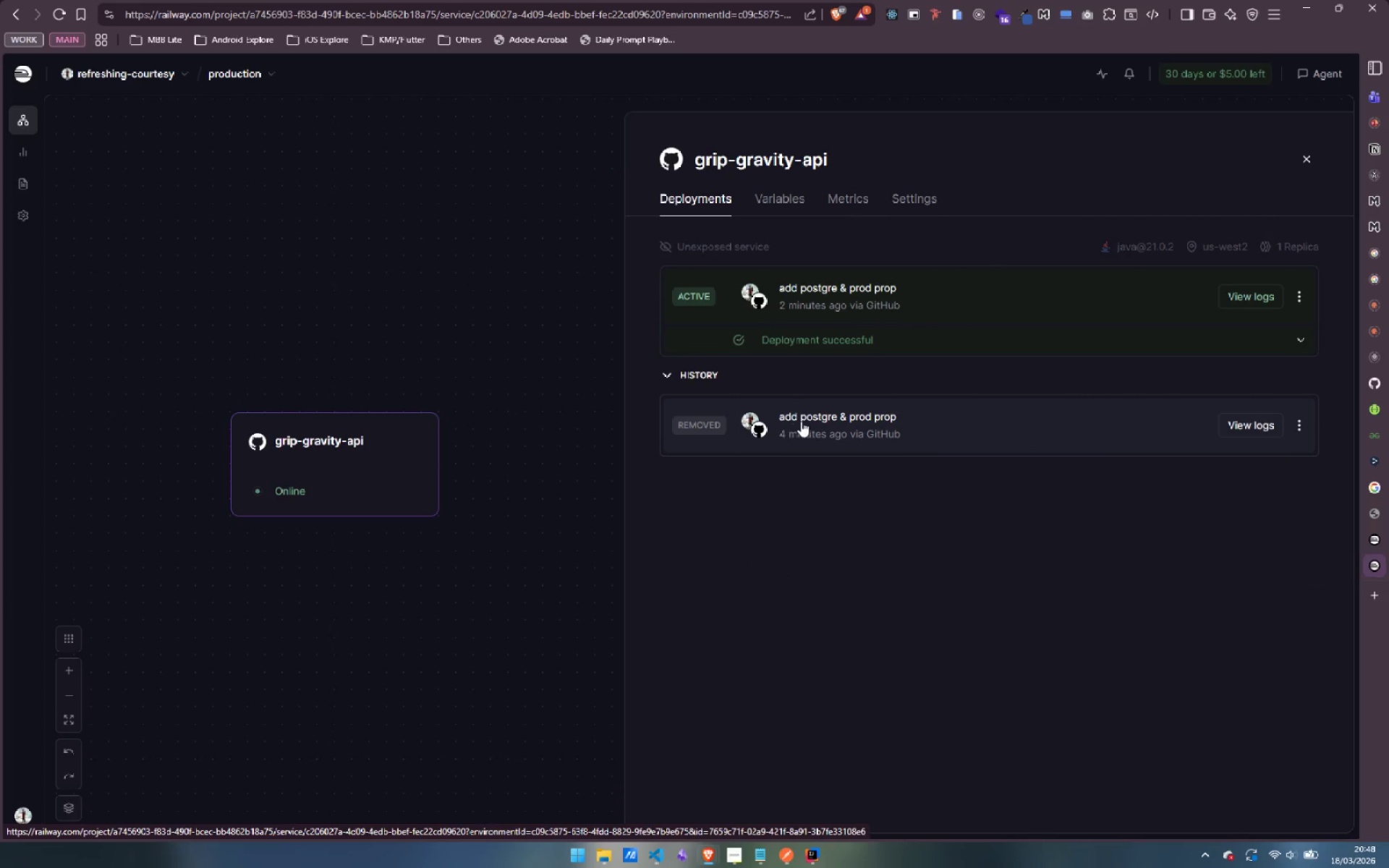 
left_click([1297, 299])
 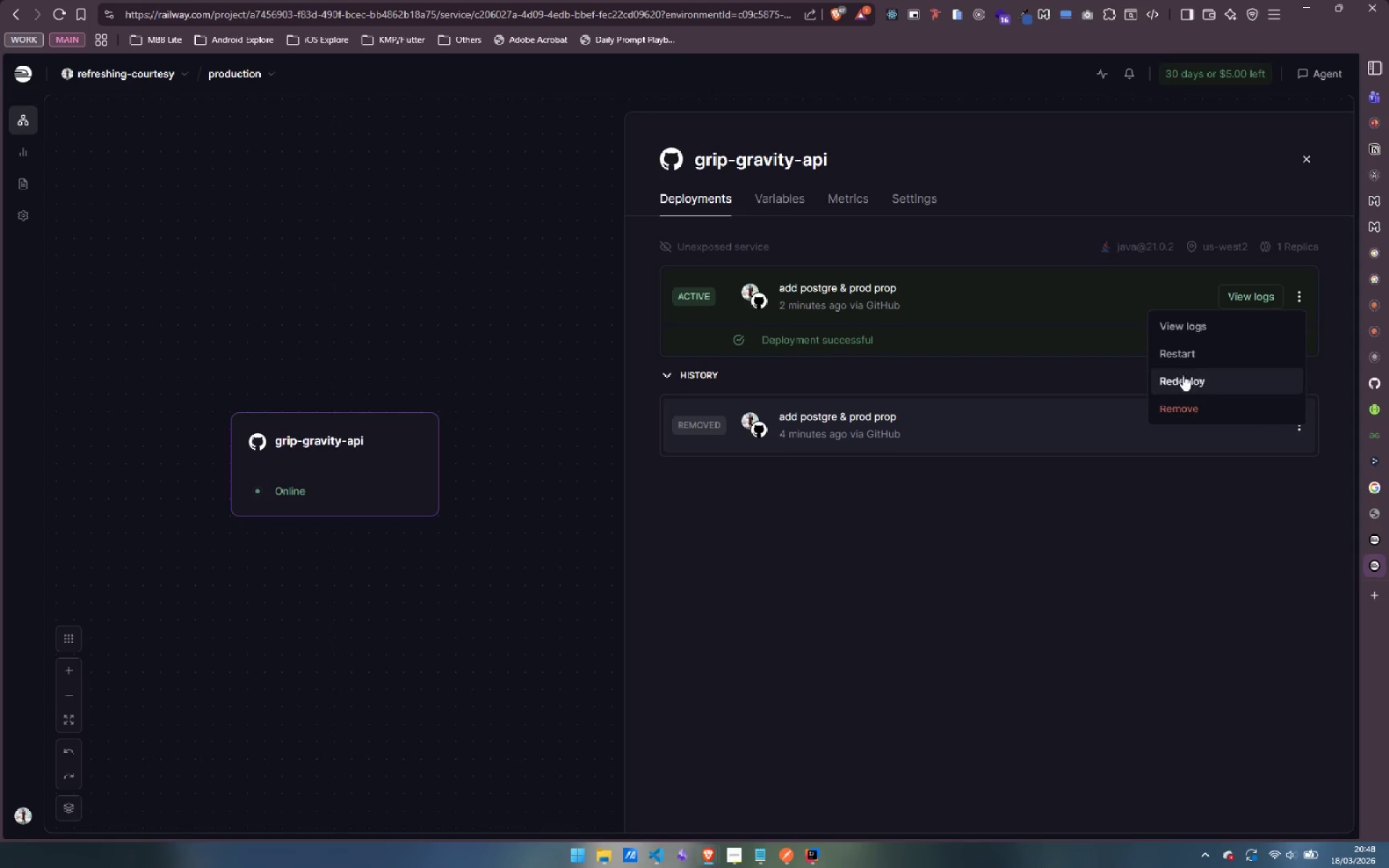 
left_click([1045, 561])
 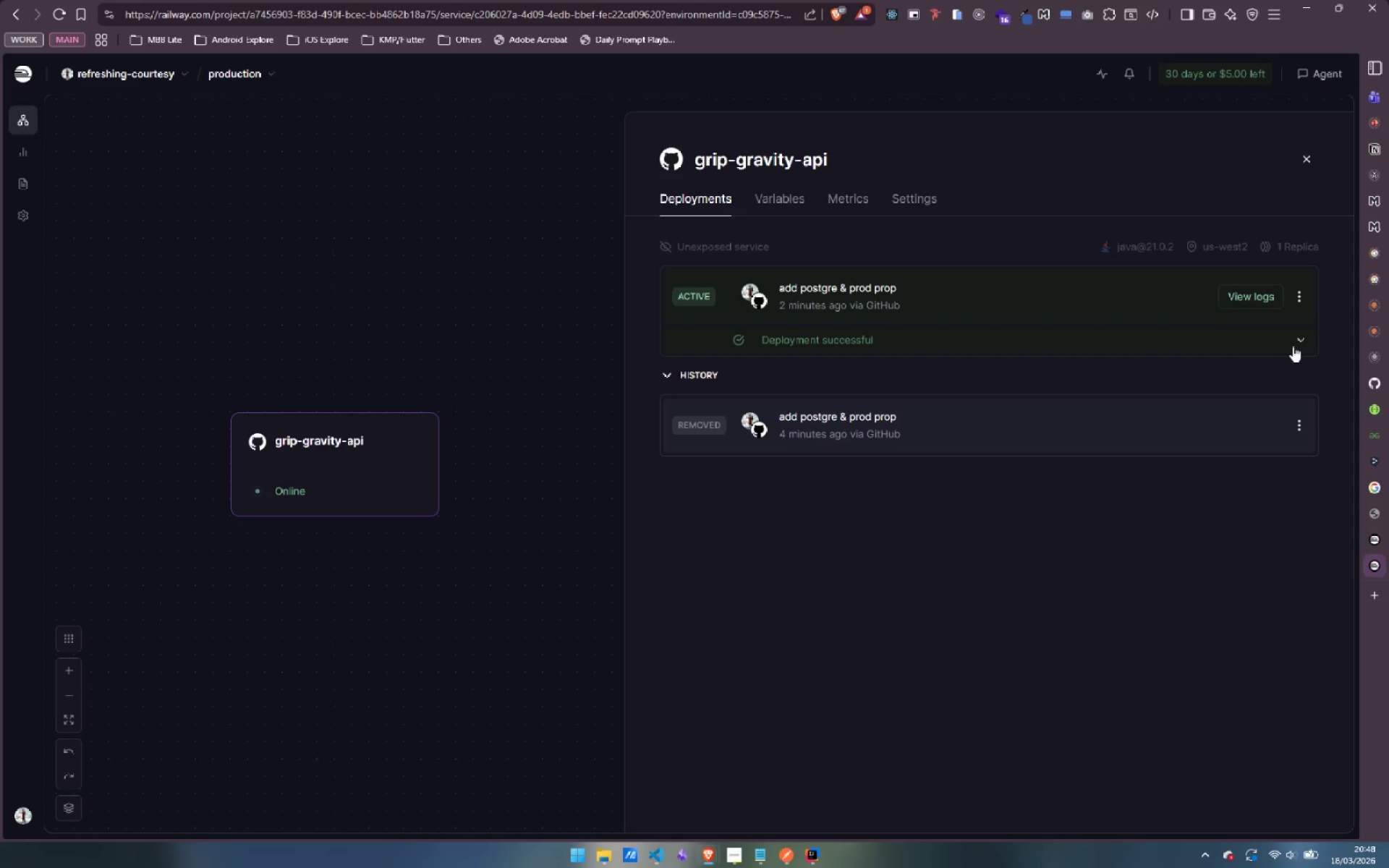 
left_click([1299, 341])
 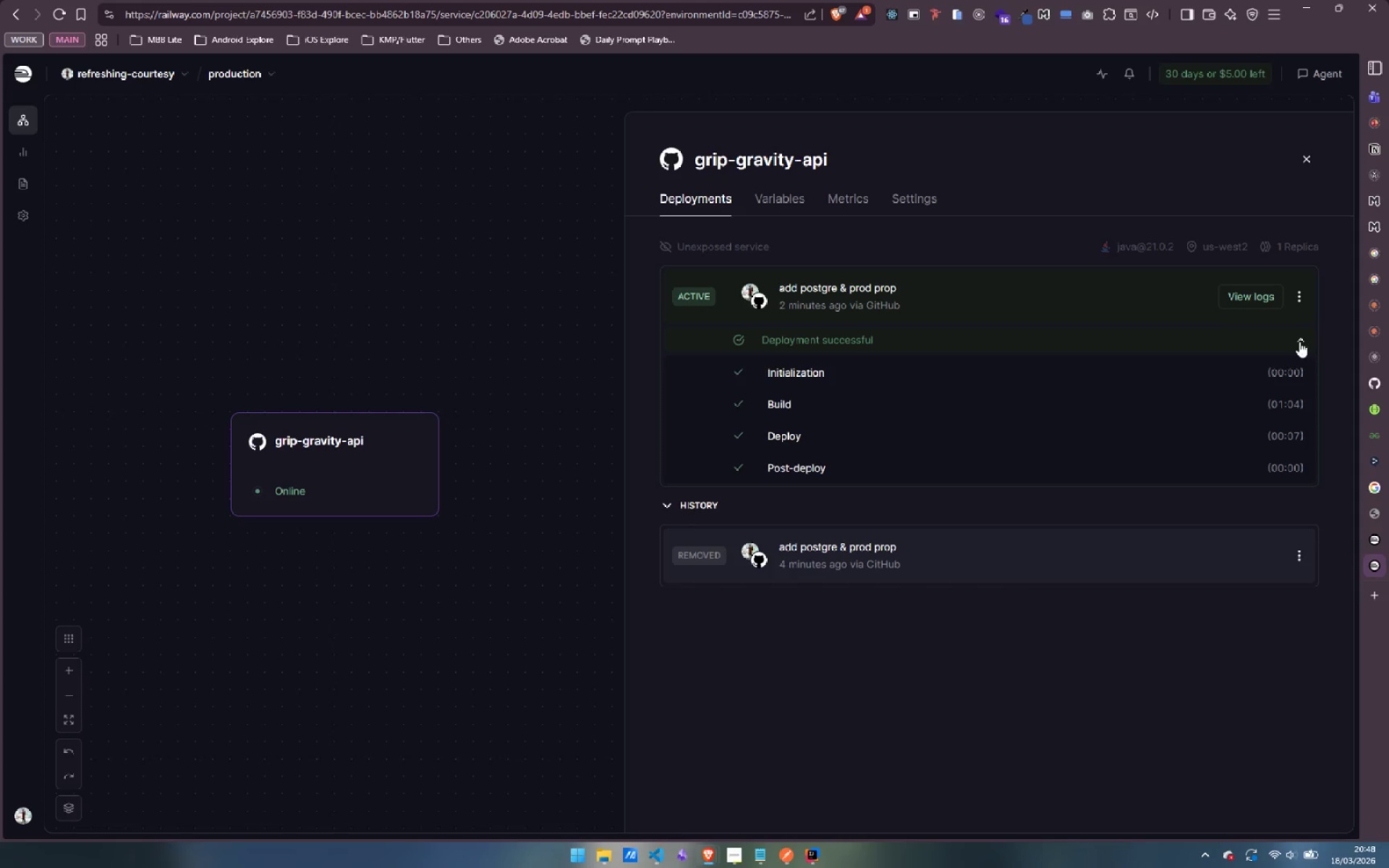 
left_click([1299, 341])
 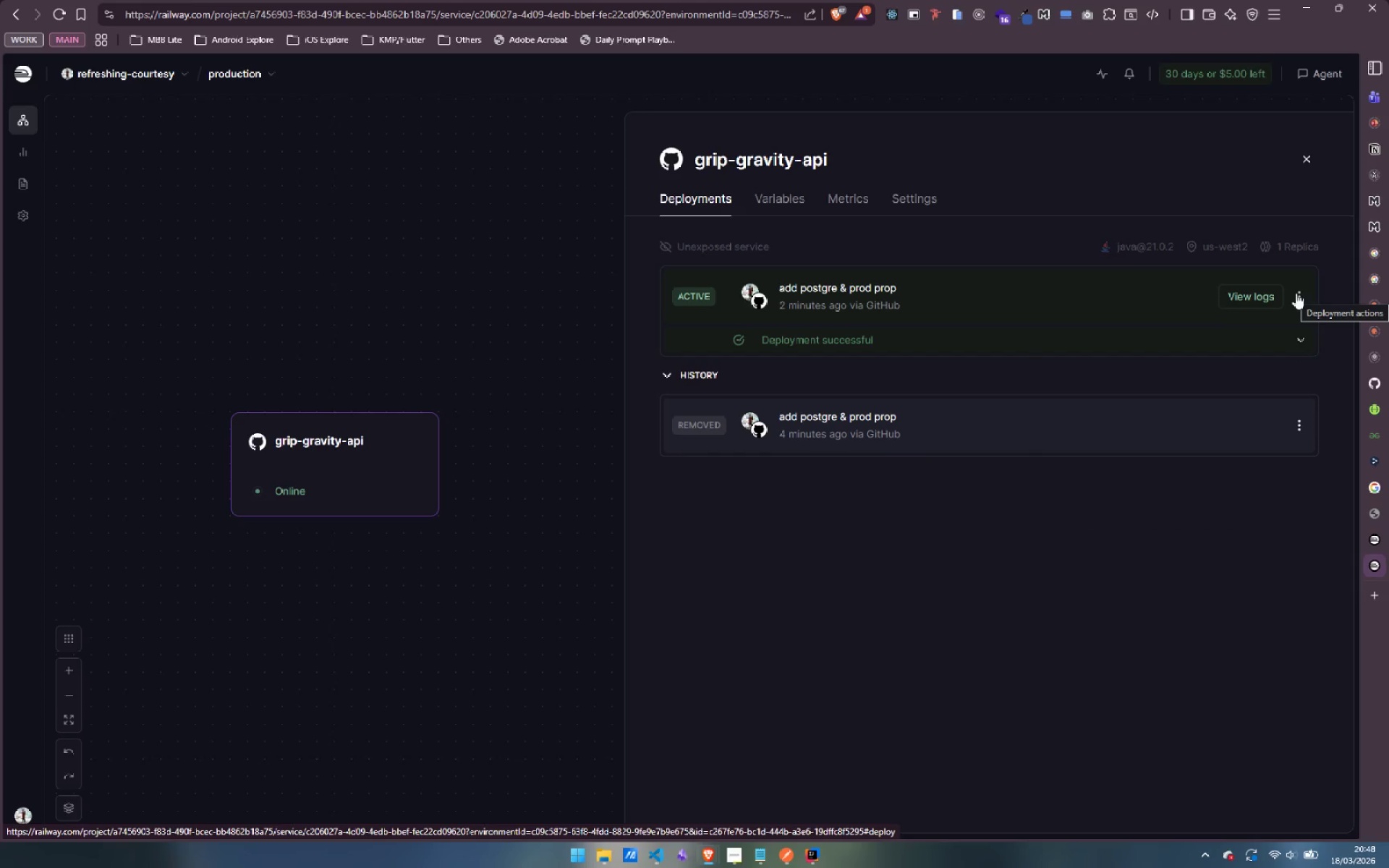 
wait(6.44)
 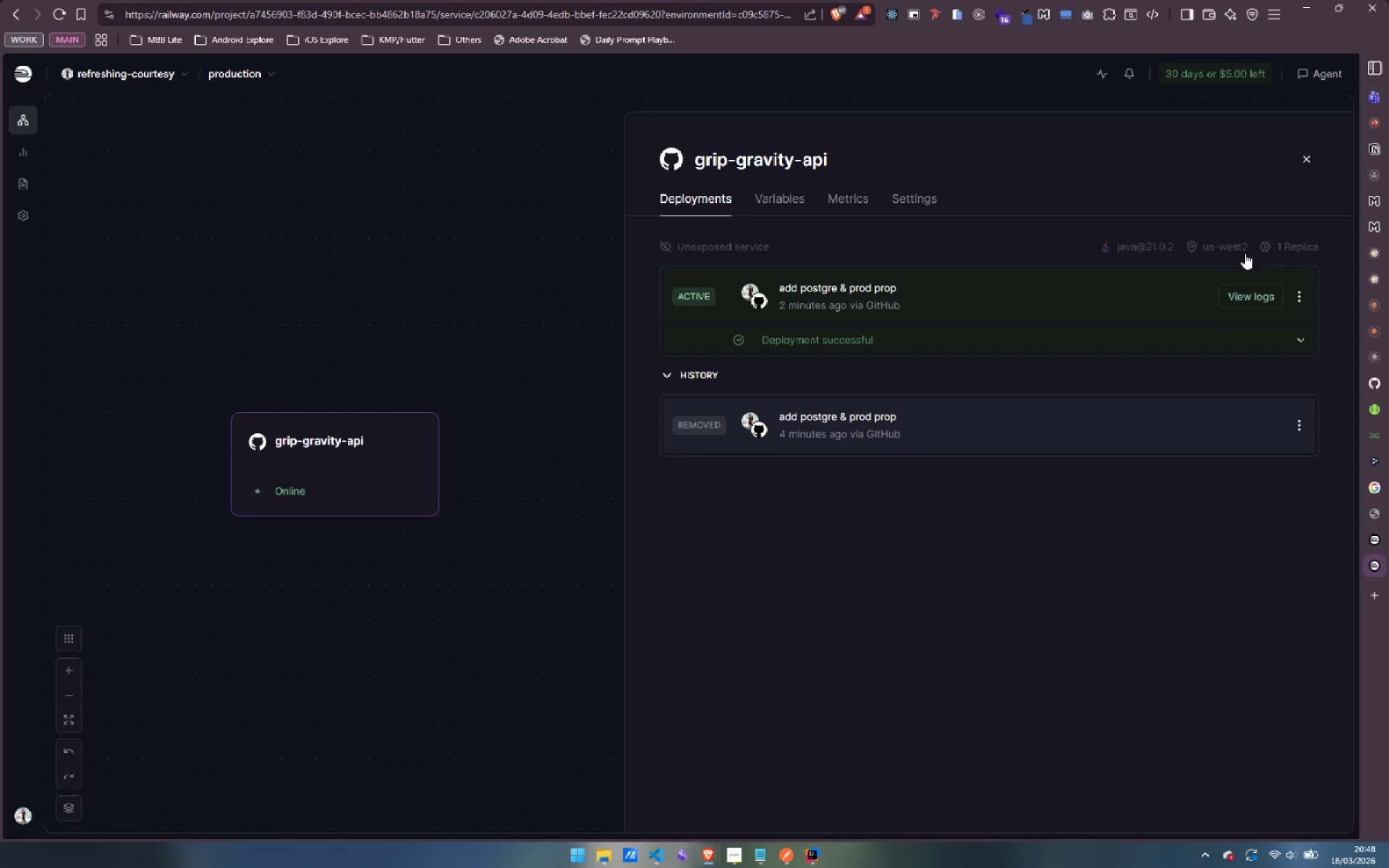 
left_click([400, 467])
 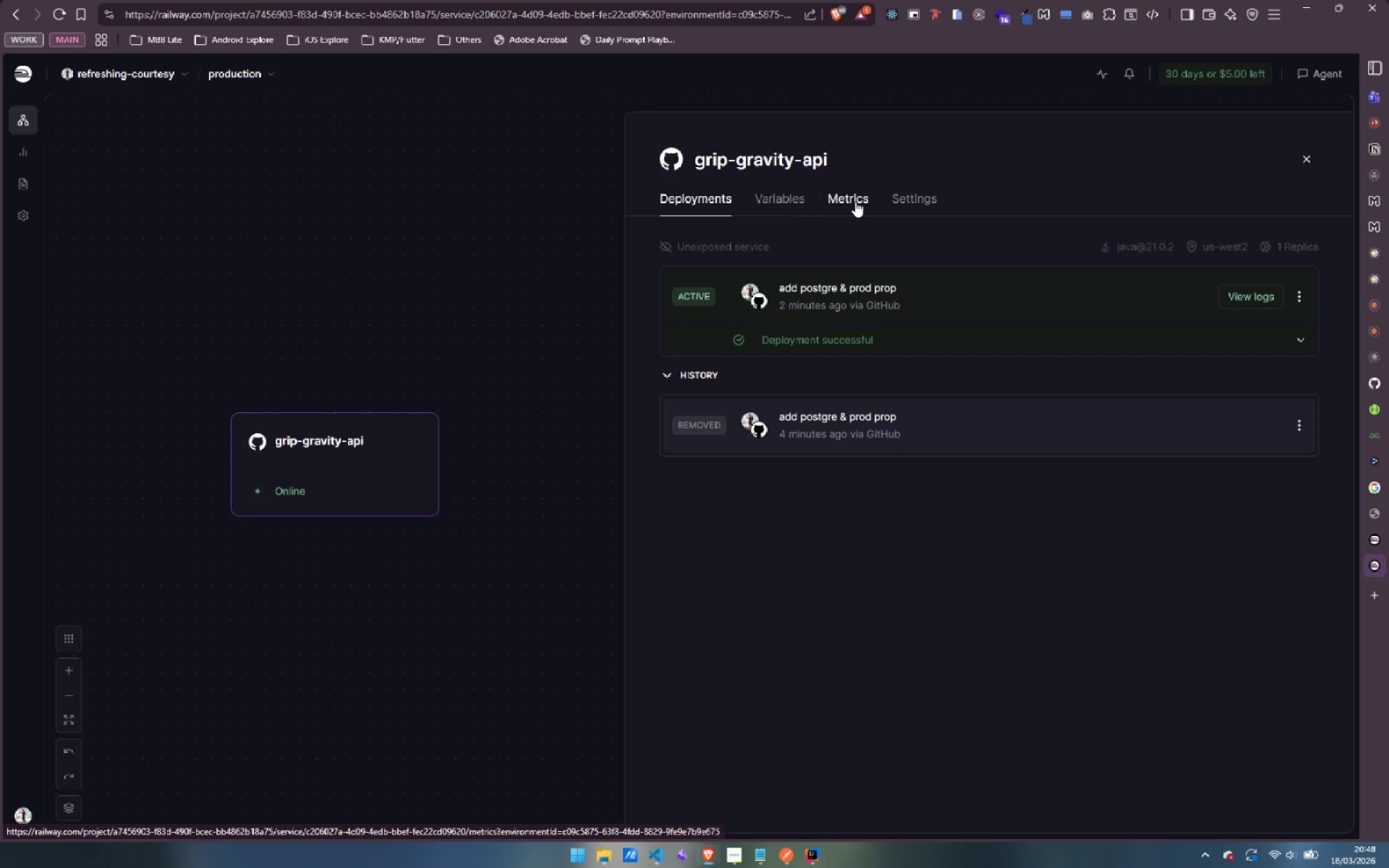 
left_click([914, 197])
 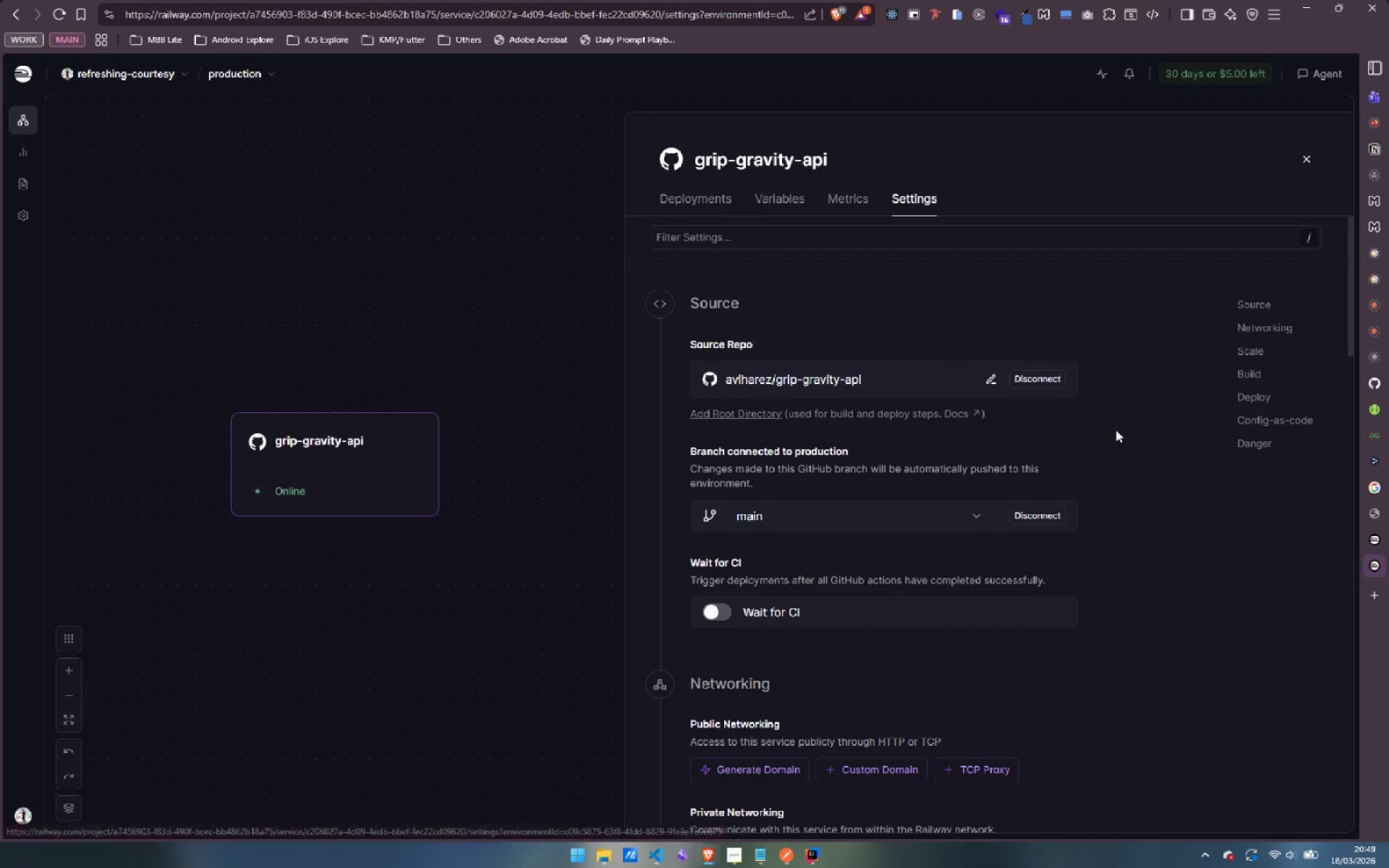 
scroll: coordinate [1116, 427], scroll_direction: down, amount: 24.0
 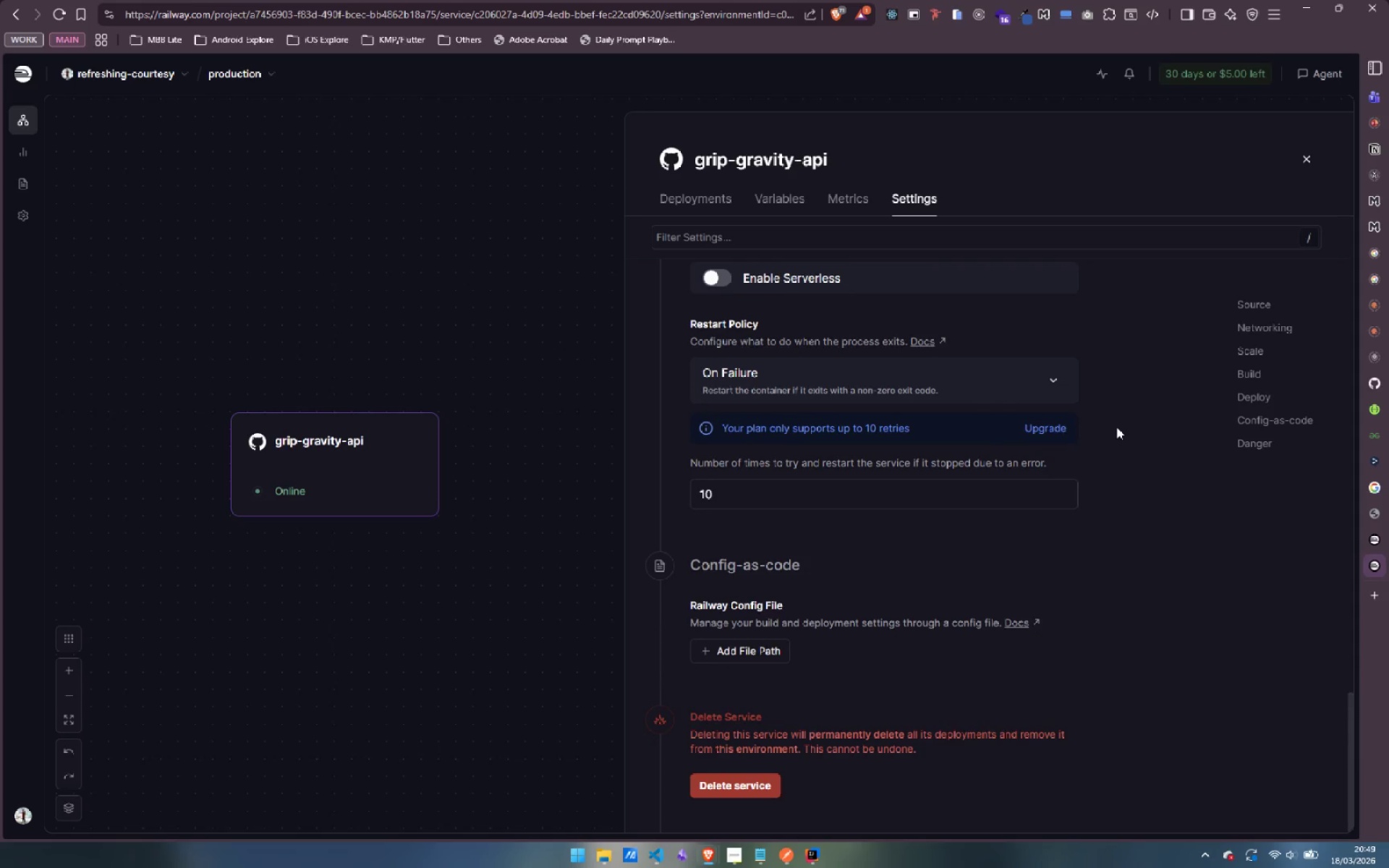 
scroll: coordinate [1116, 427], scroll_direction: up, amount: 33.0
 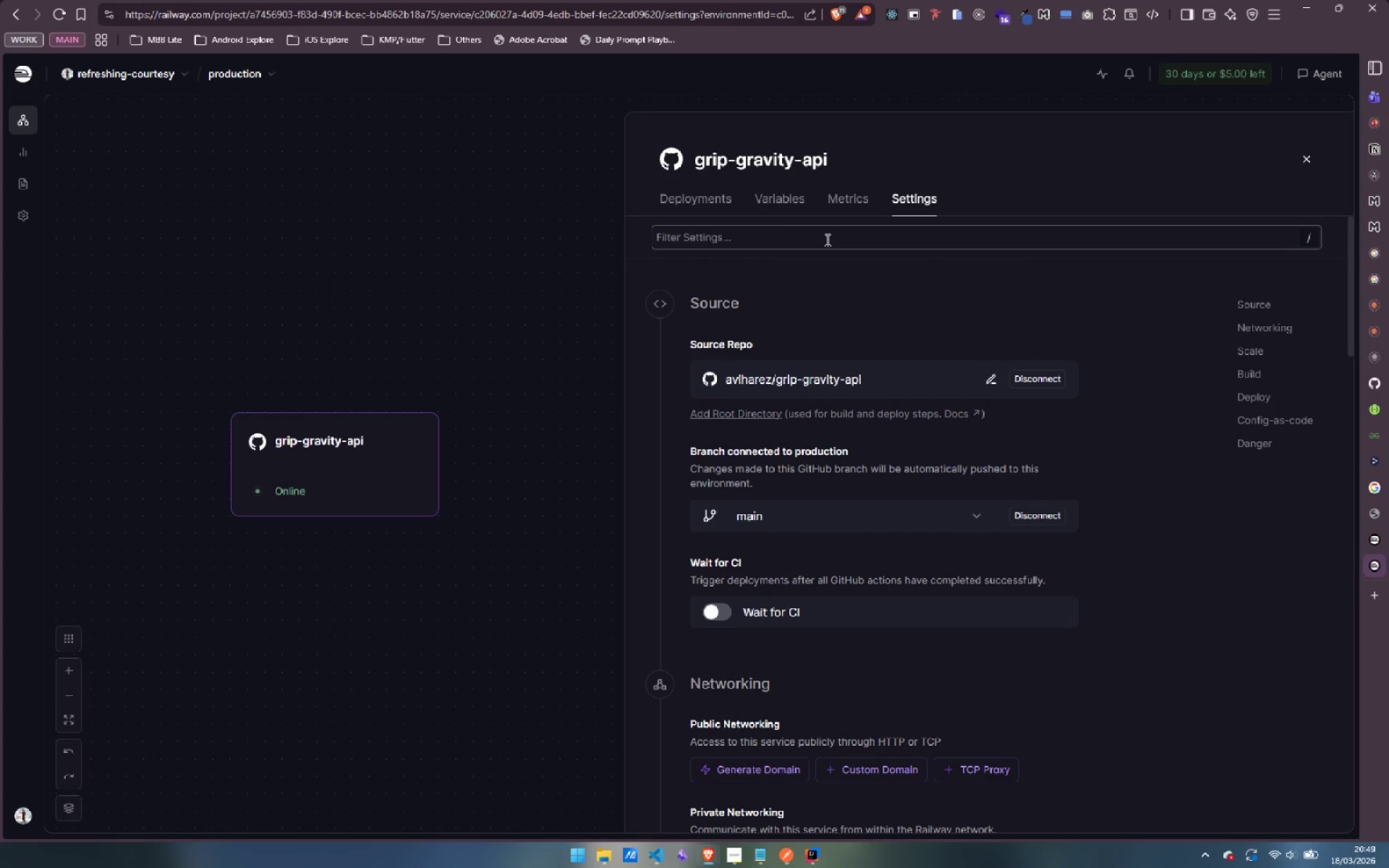 
left_click([844, 195])
 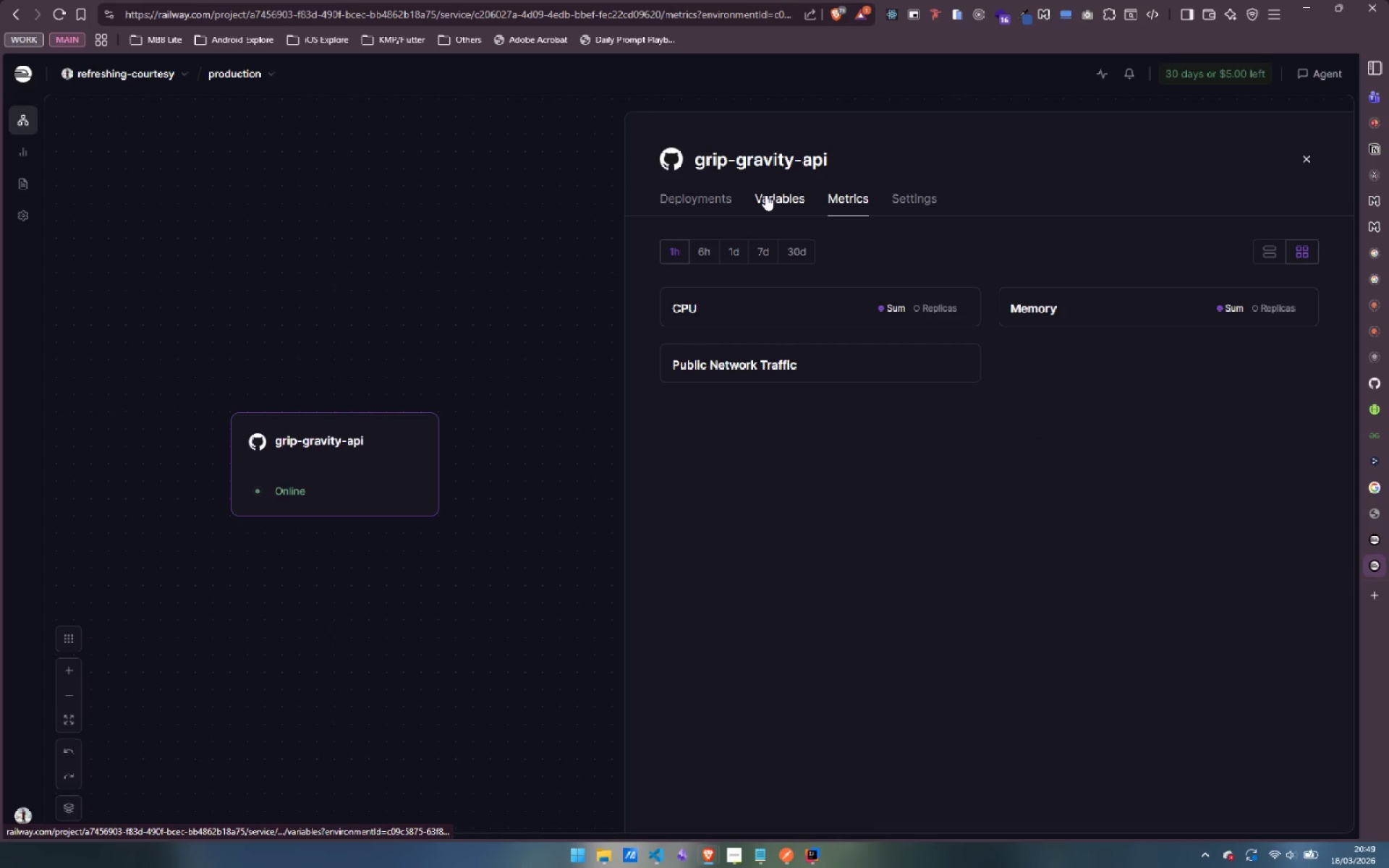 
left_click([765, 195])
 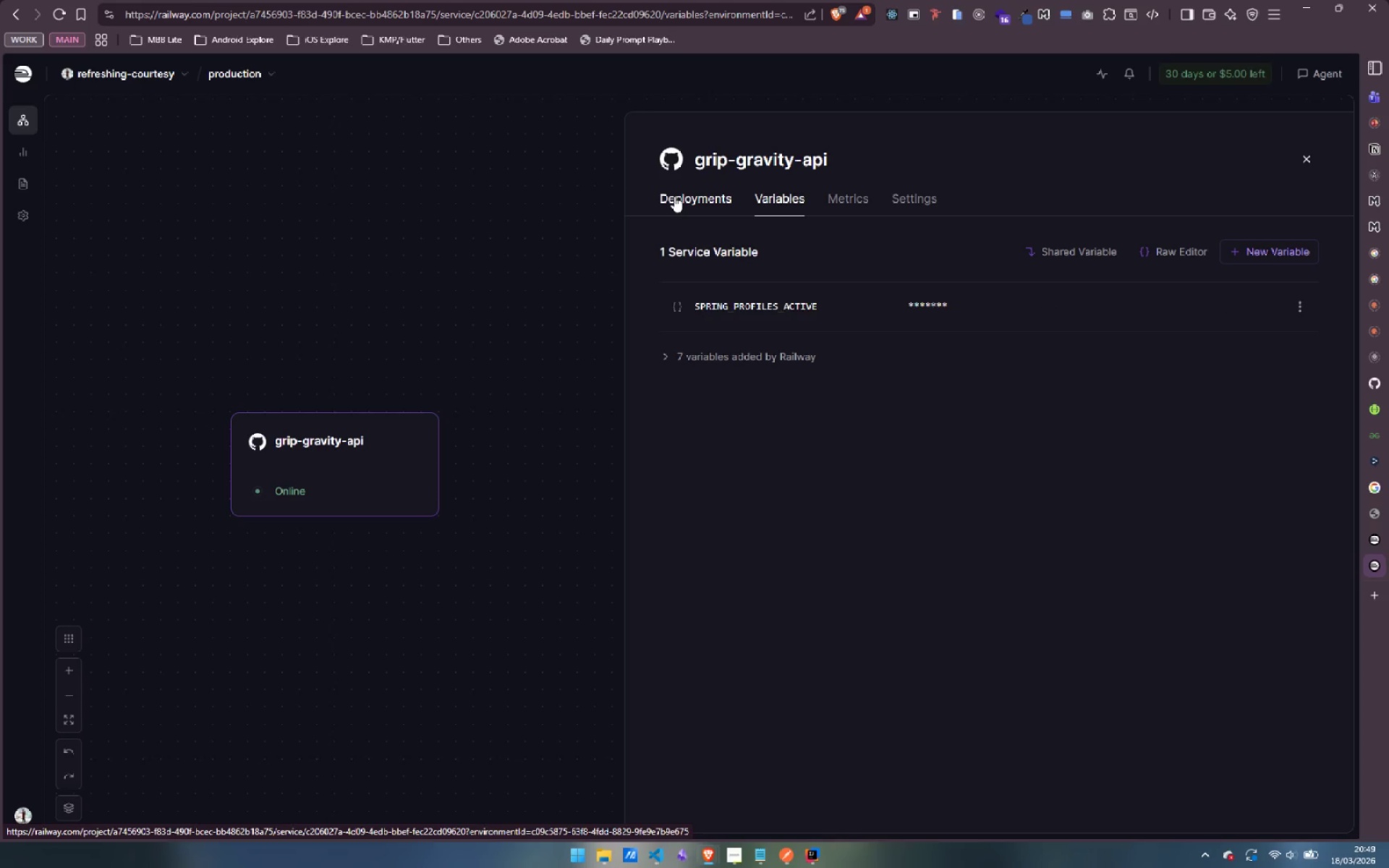 
left_click([674, 196])
 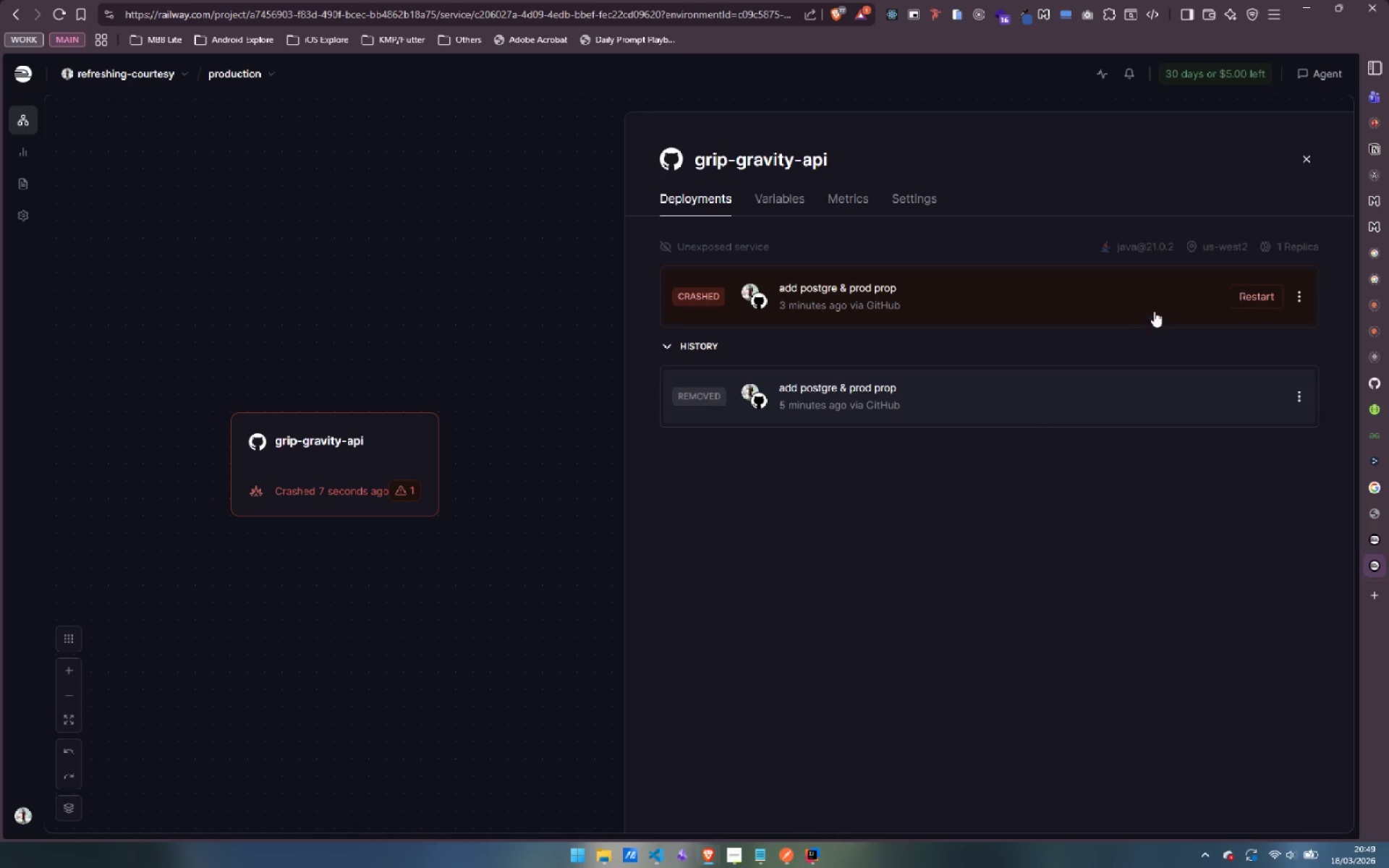 
wait(6.36)
 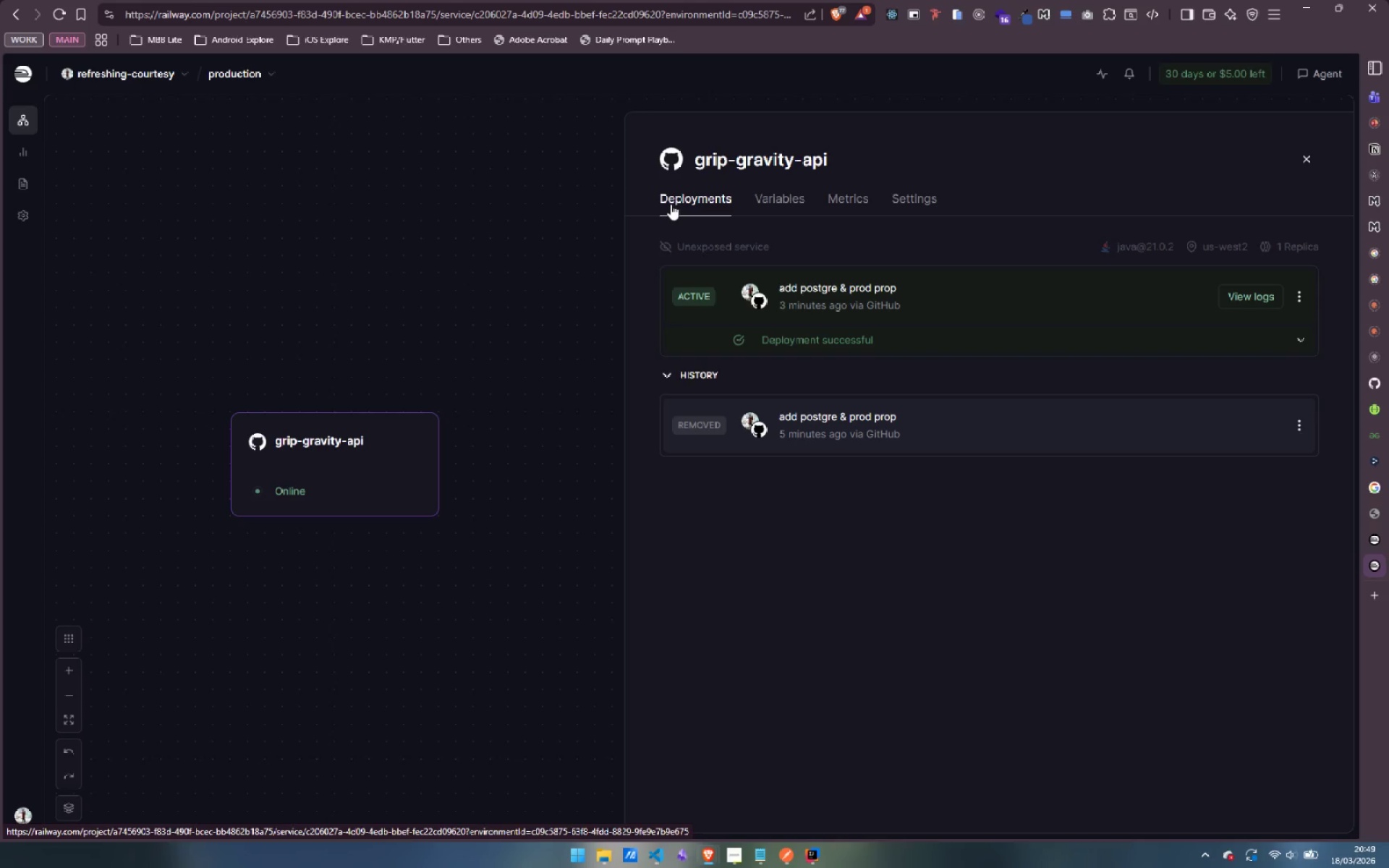 
left_click([900, 291])
 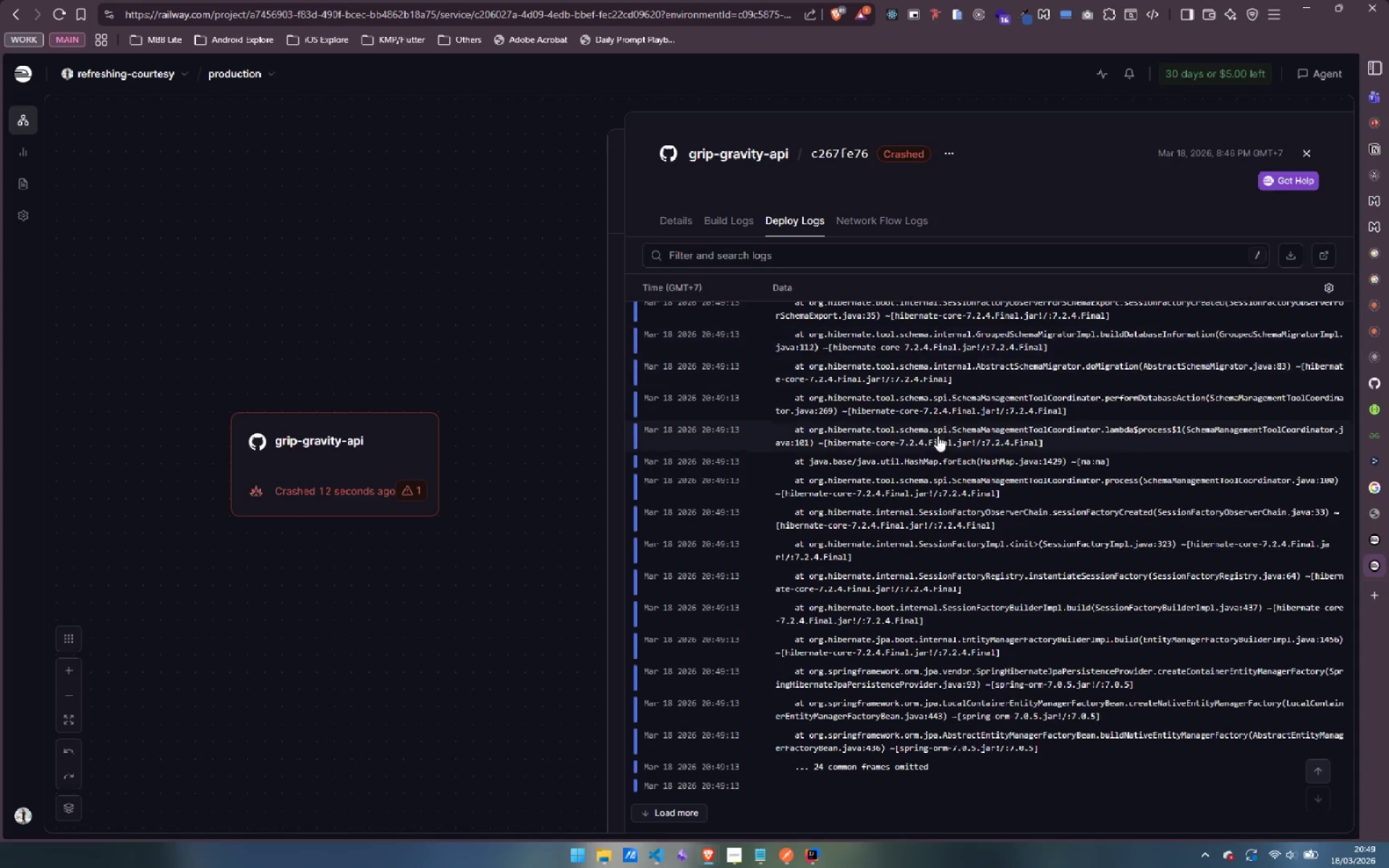 
scroll: coordinate [931, 466], scroll_direction: down, amount: 4.0
 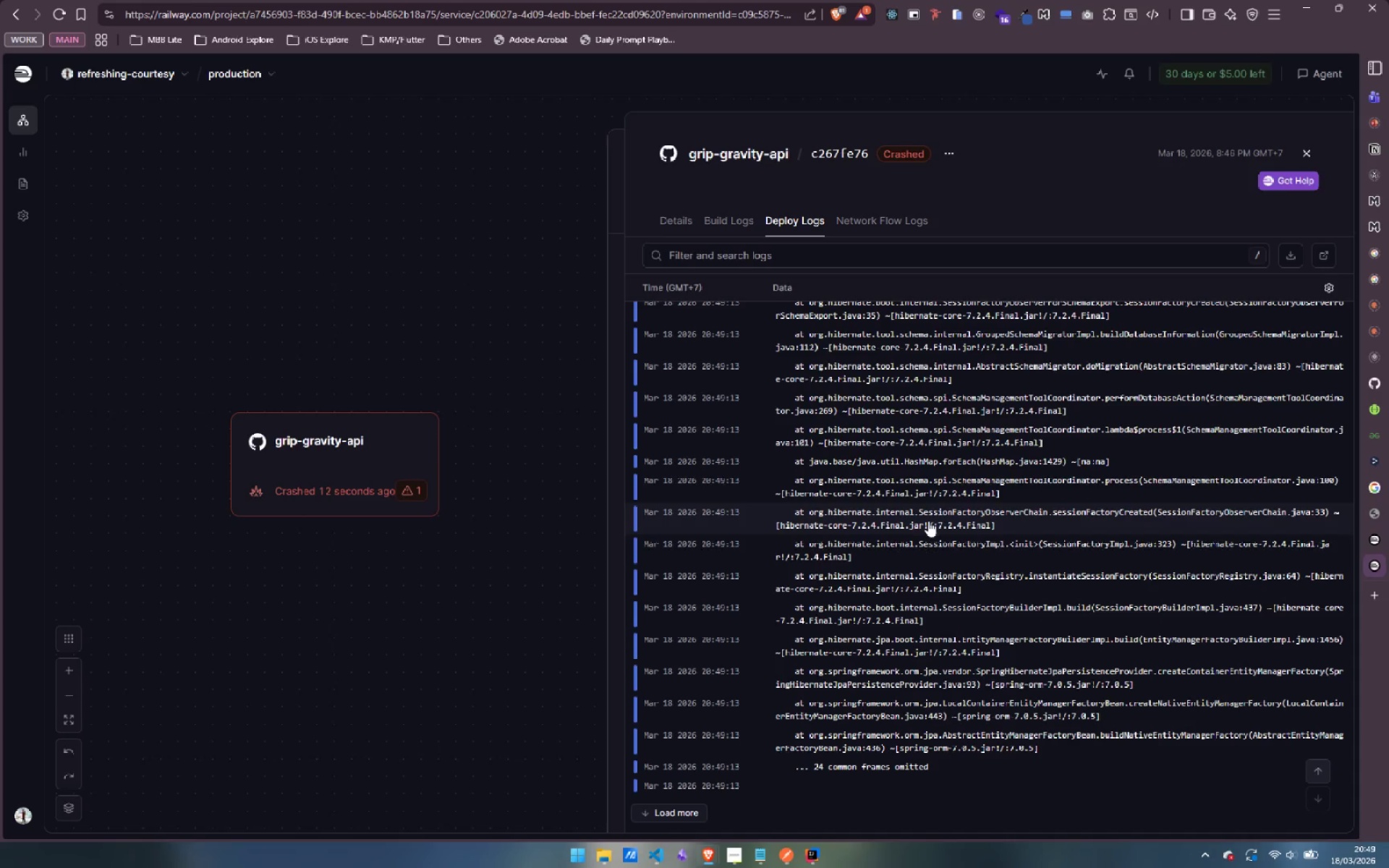 
left_click([681, 222])
 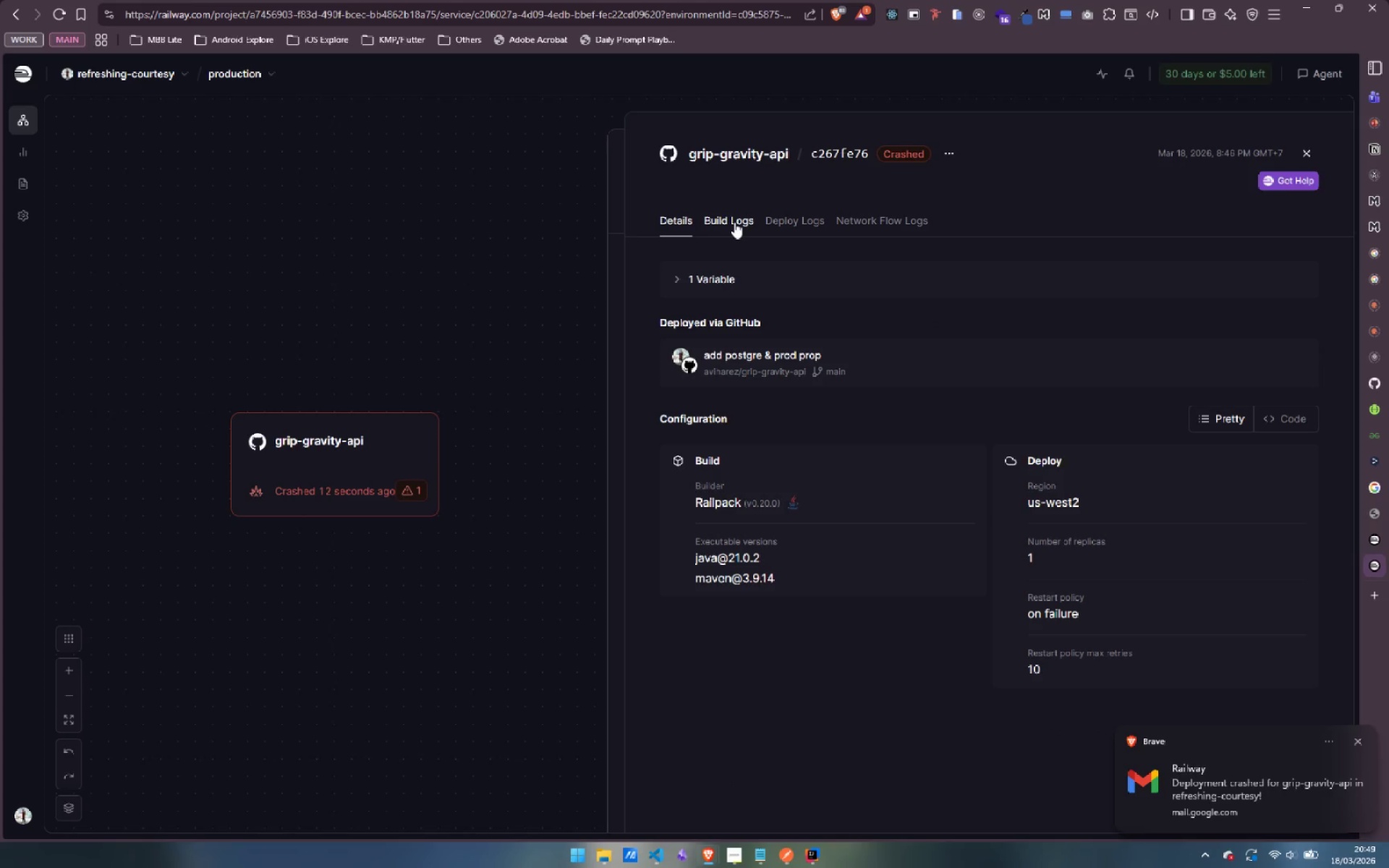 
left_click([509, 399])
 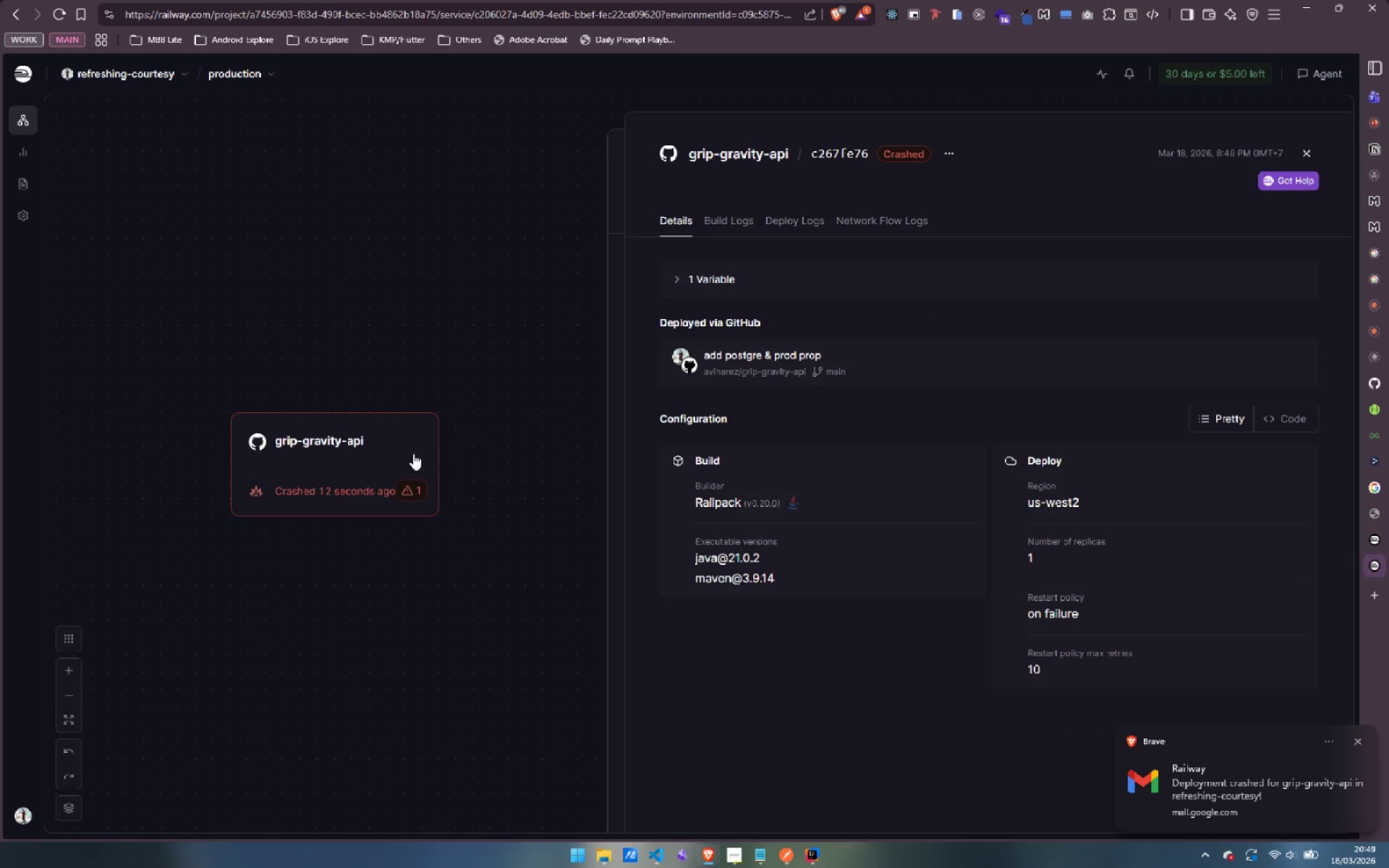 
left_click([373, 453])
 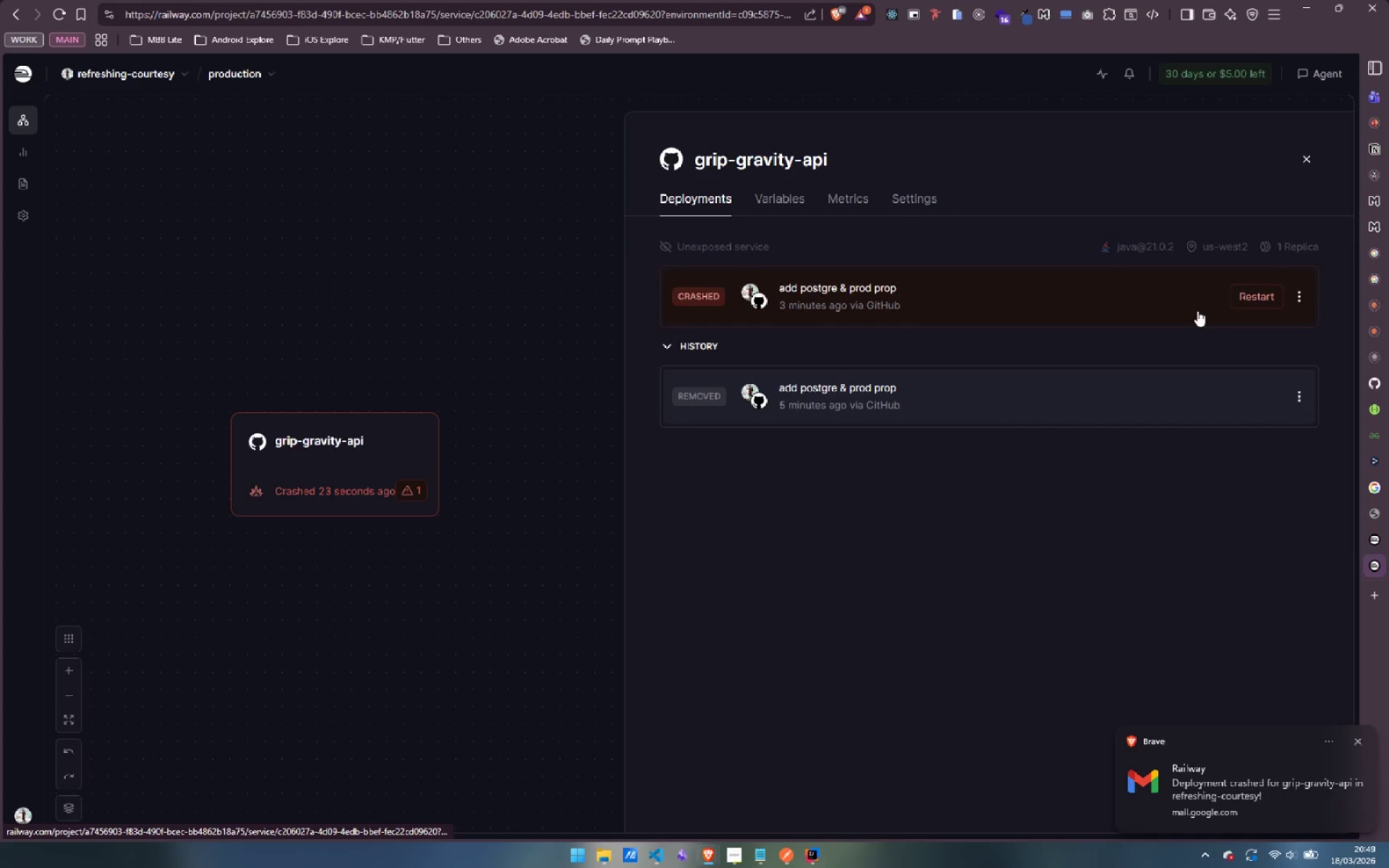 
left_click([1252, 292])
 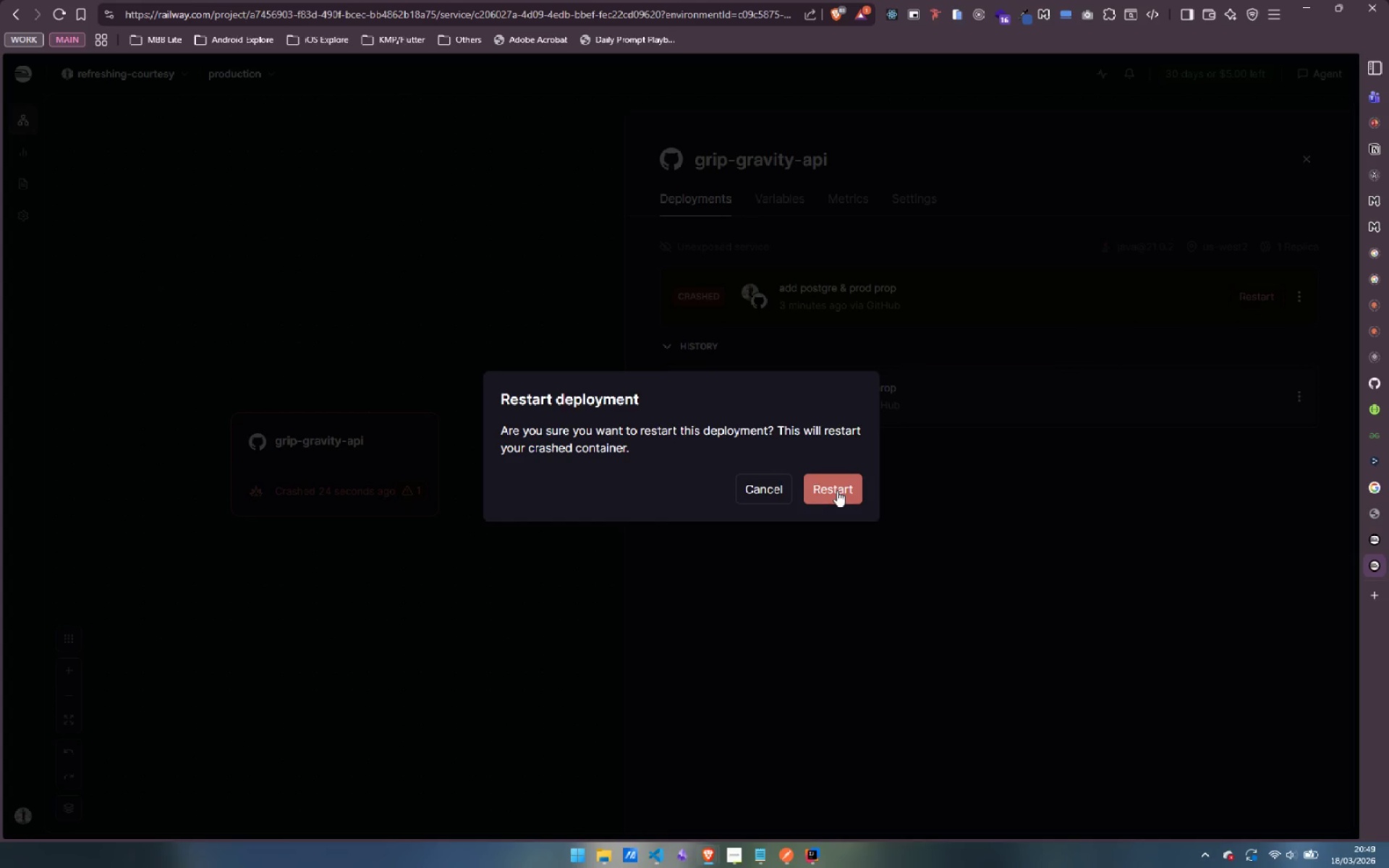 
left_click([837, 490])
 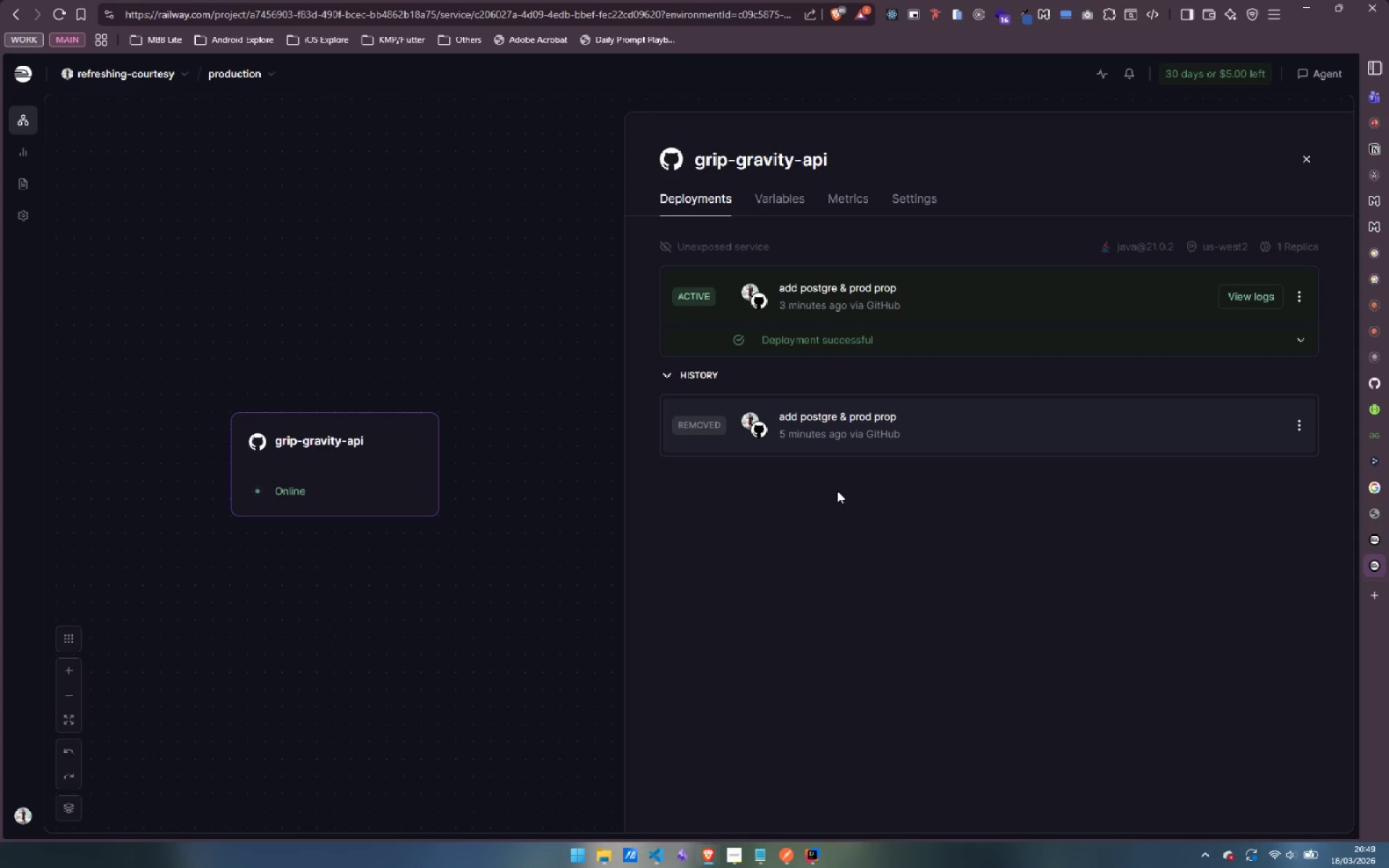 
wait(22.69)
 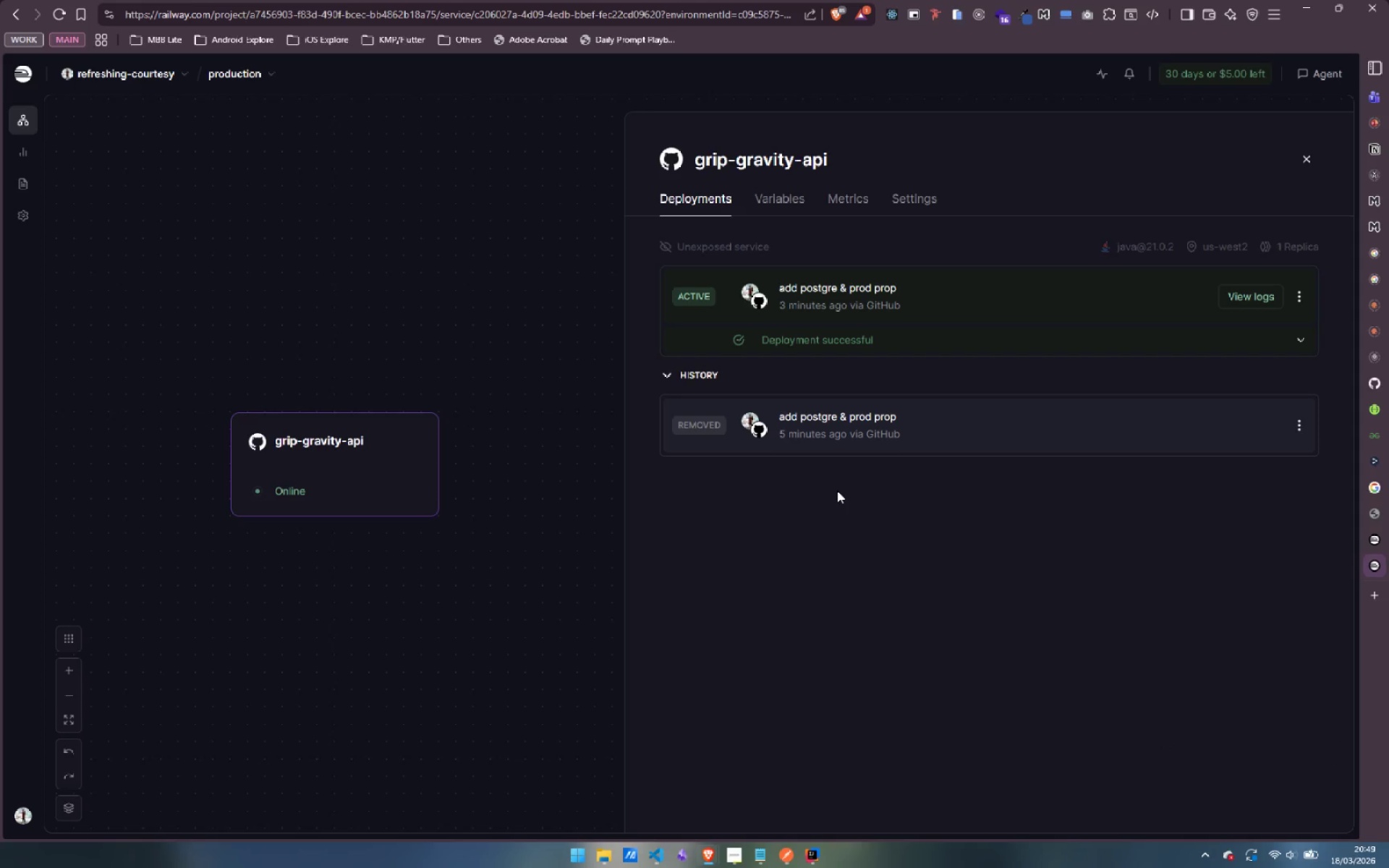 
left_click([1258, 298])
 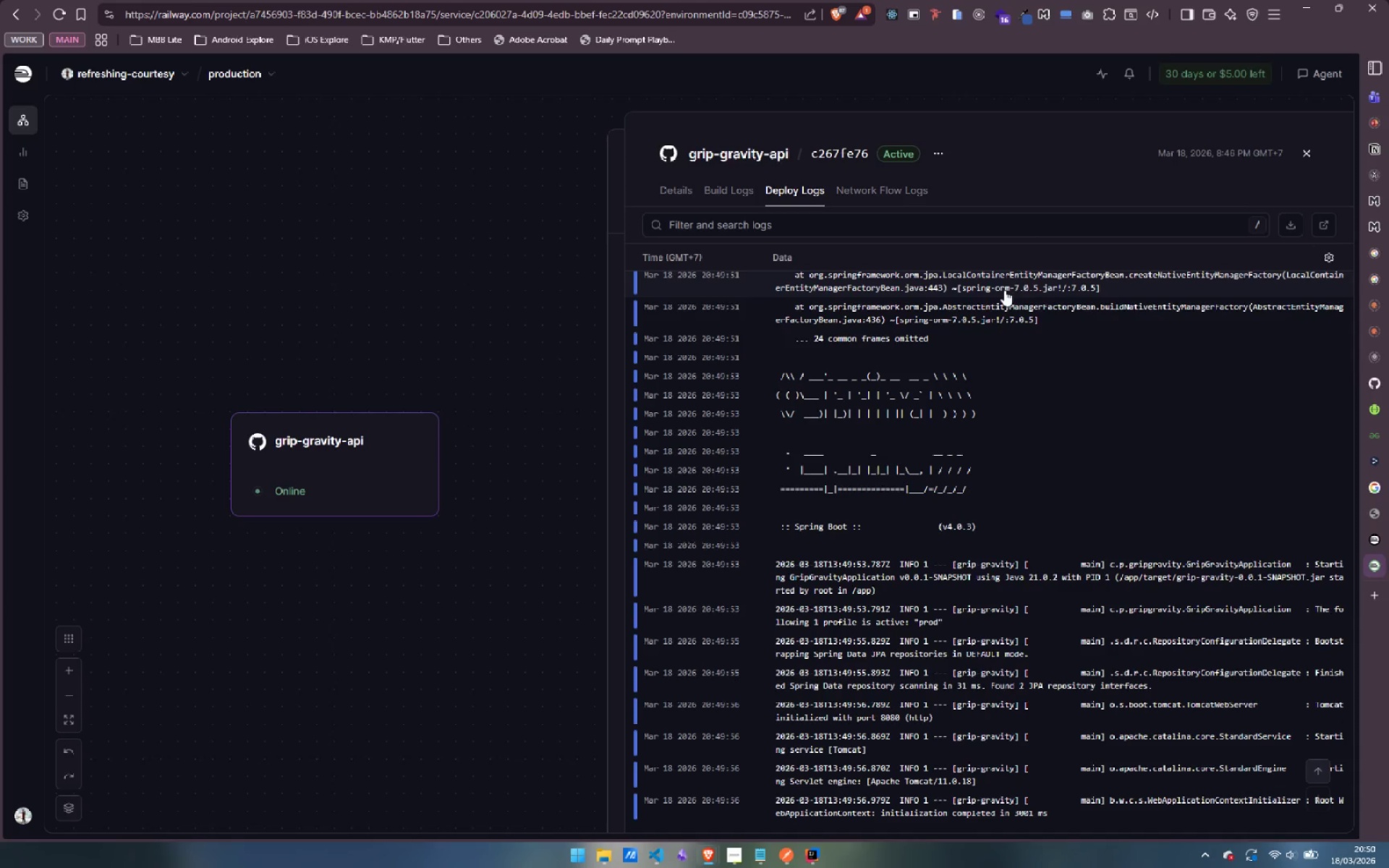 
scroll: coordinate [1083, 445], scroll_direction: down, amount: 12.0
 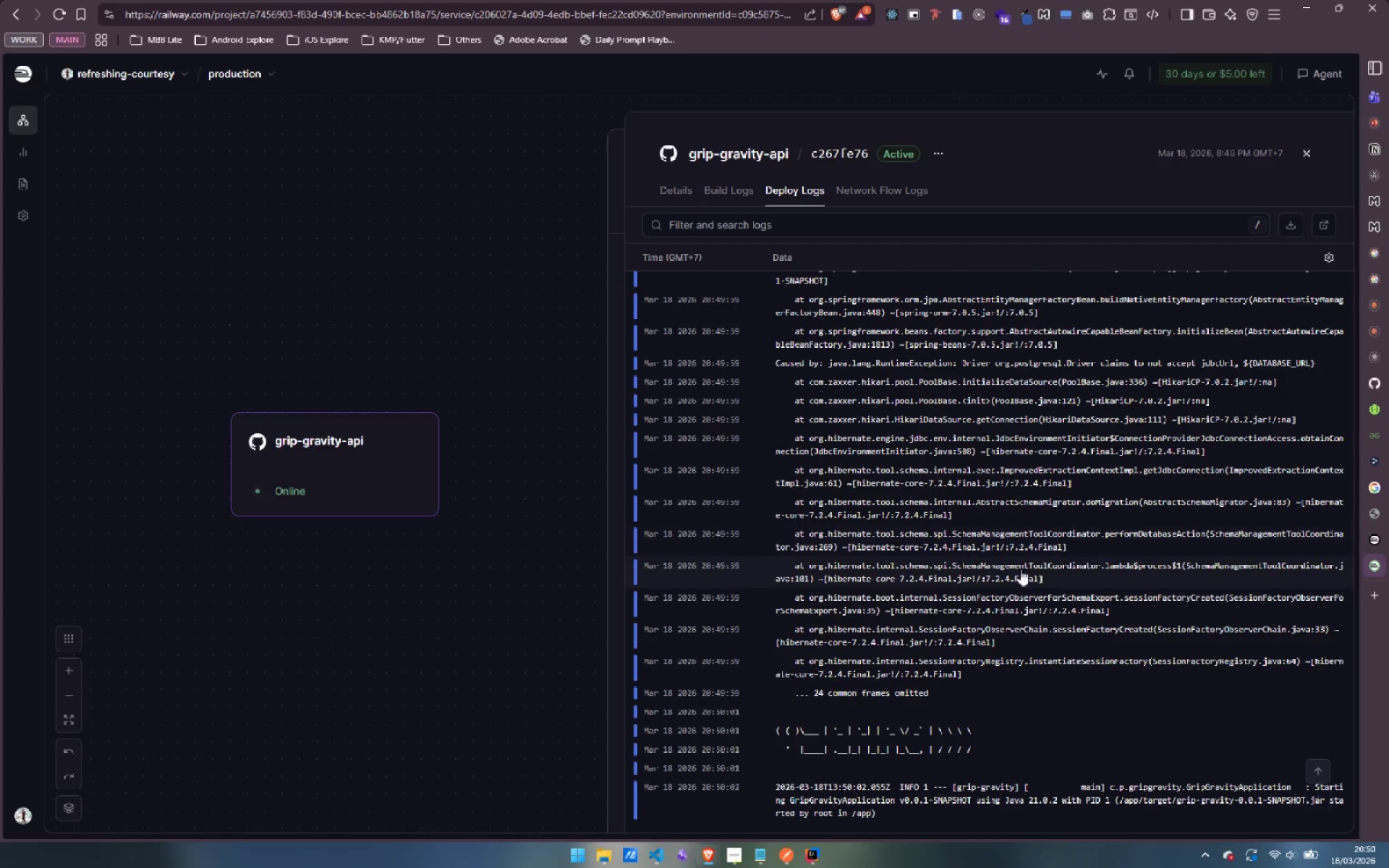 
wait(5.56)
 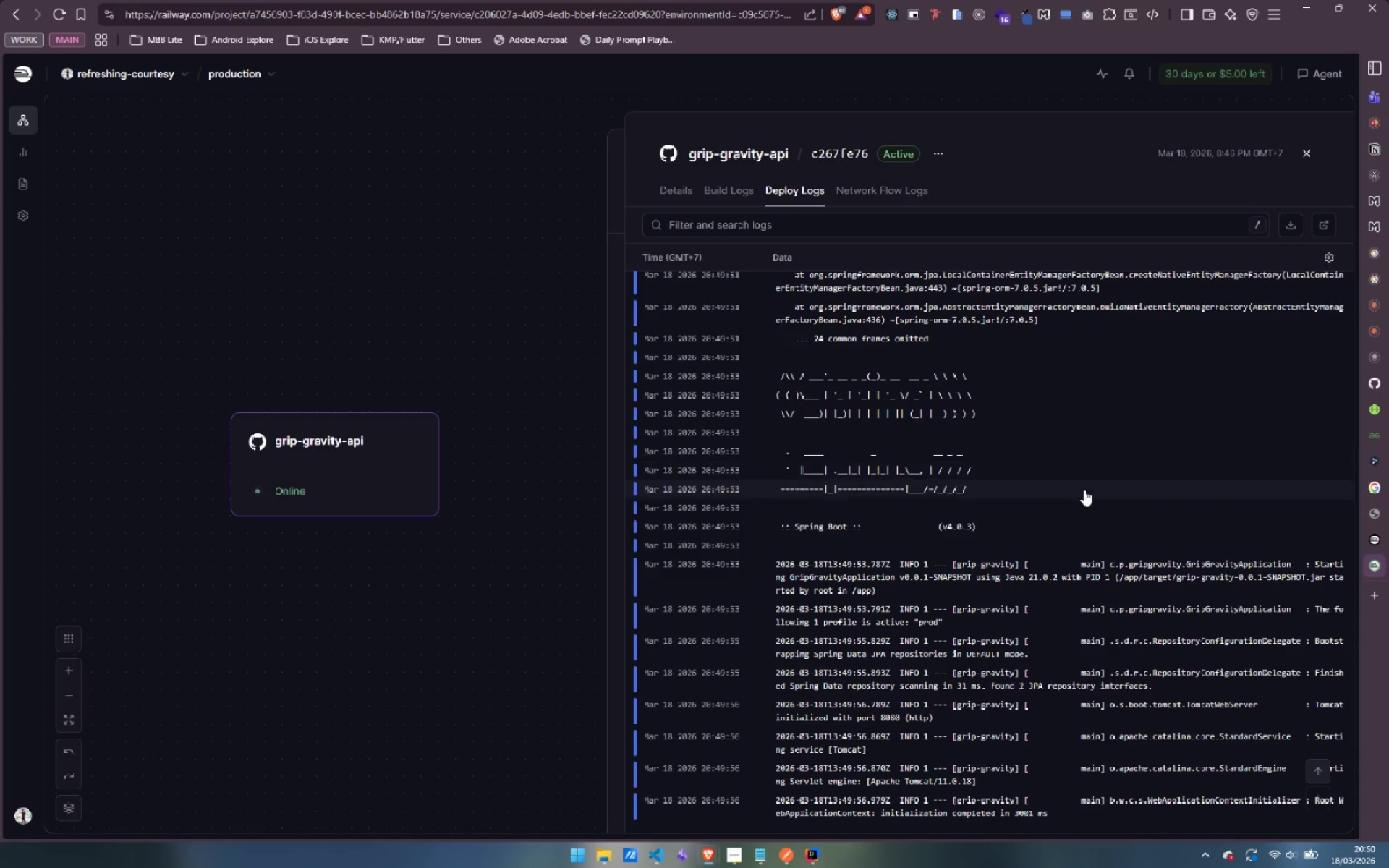 
left_click([1287, 593])
 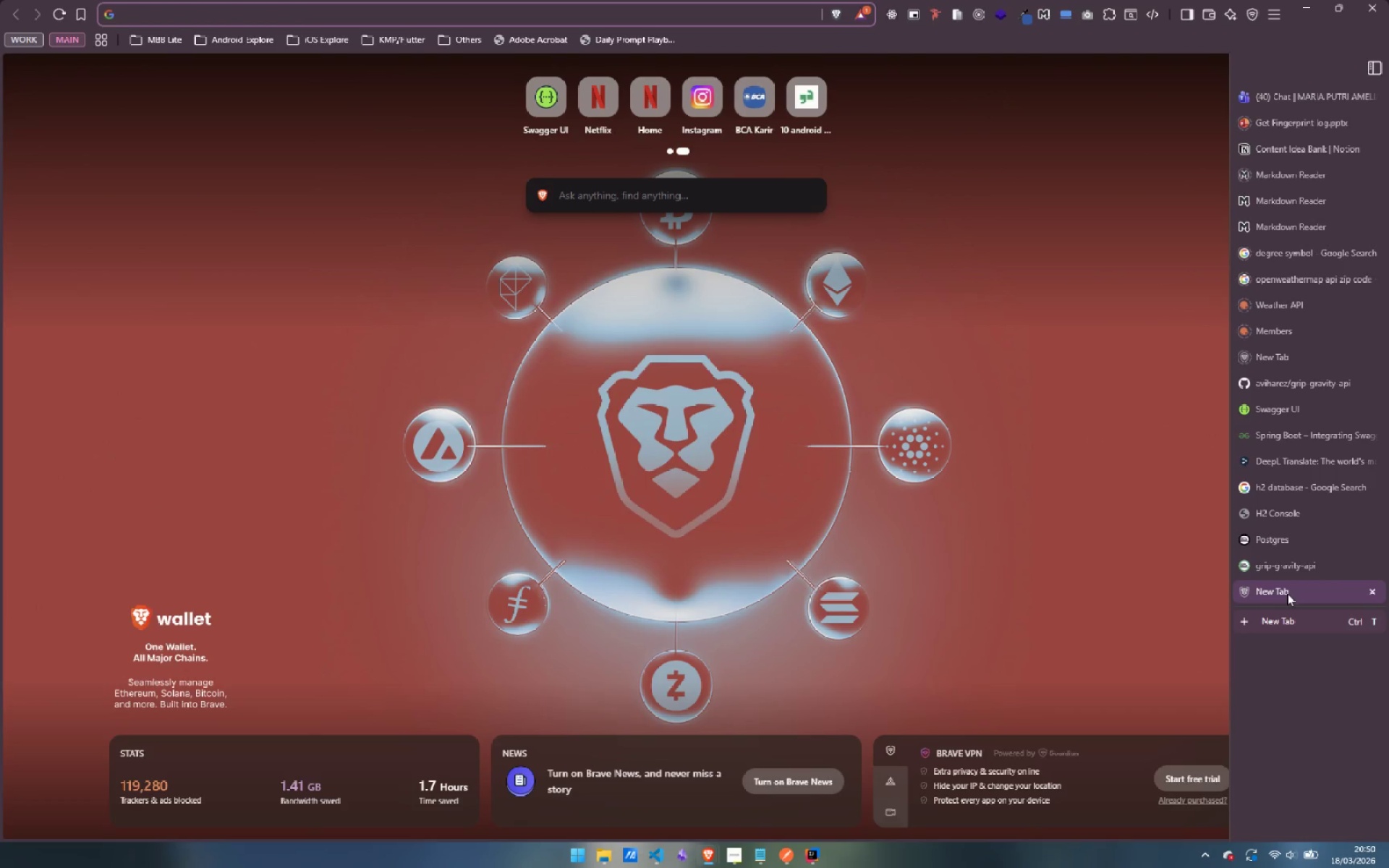 
type(railwa)
 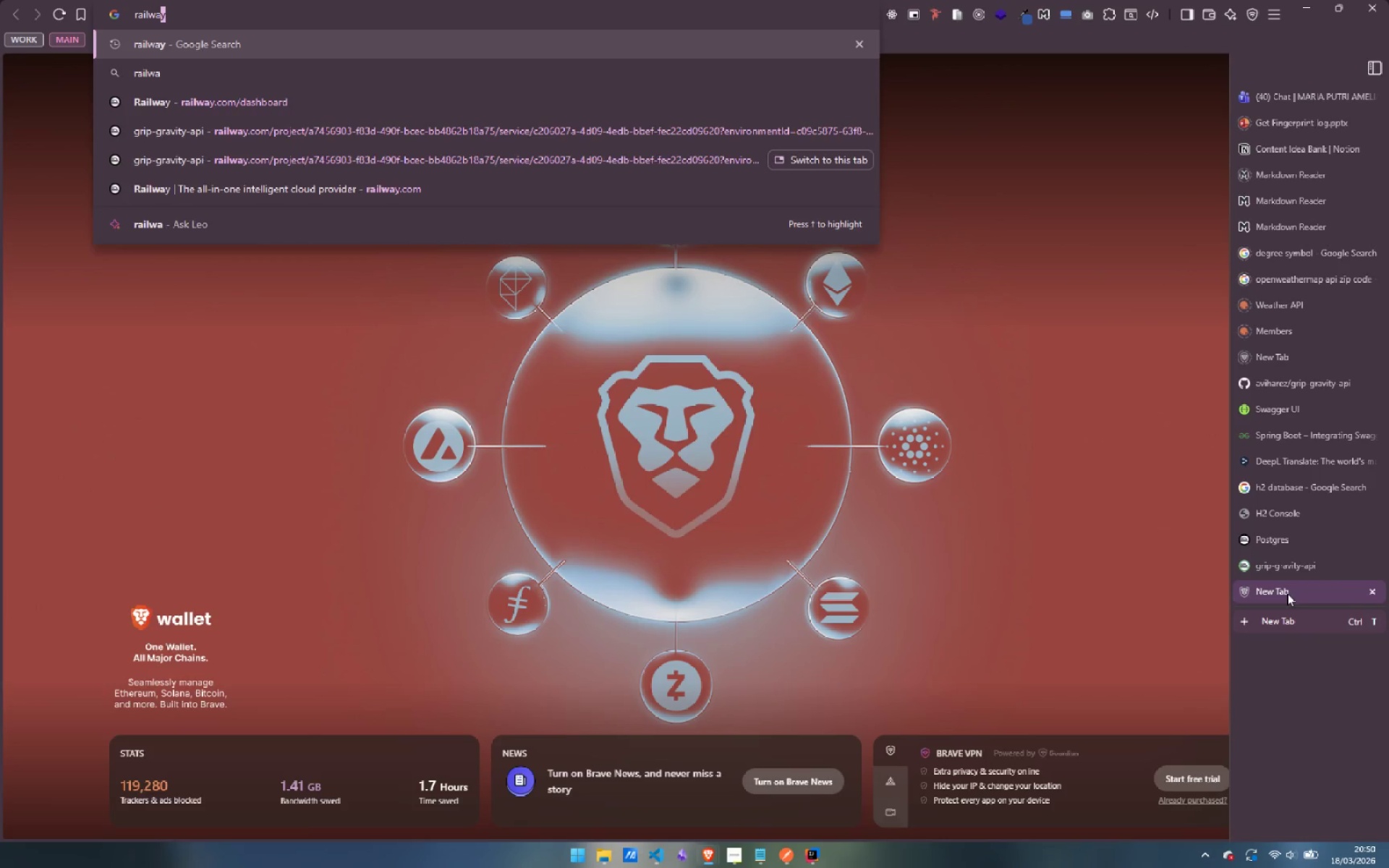 
key(ArrowRight)
 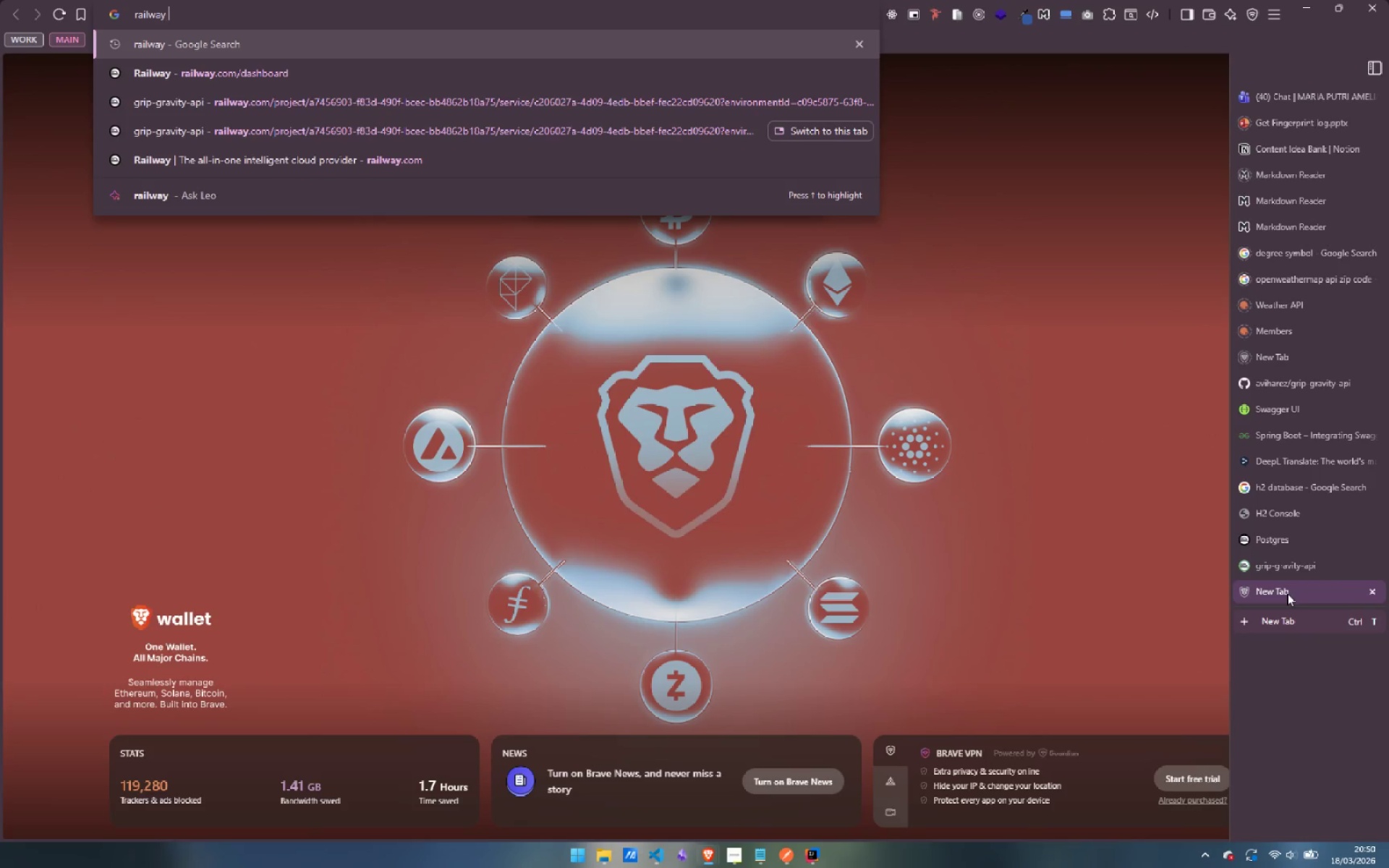 
type( deploylemt)
key(Backspace)
key(Backspace)
key(Backspace)
key(Backspace)
type(ment url)
 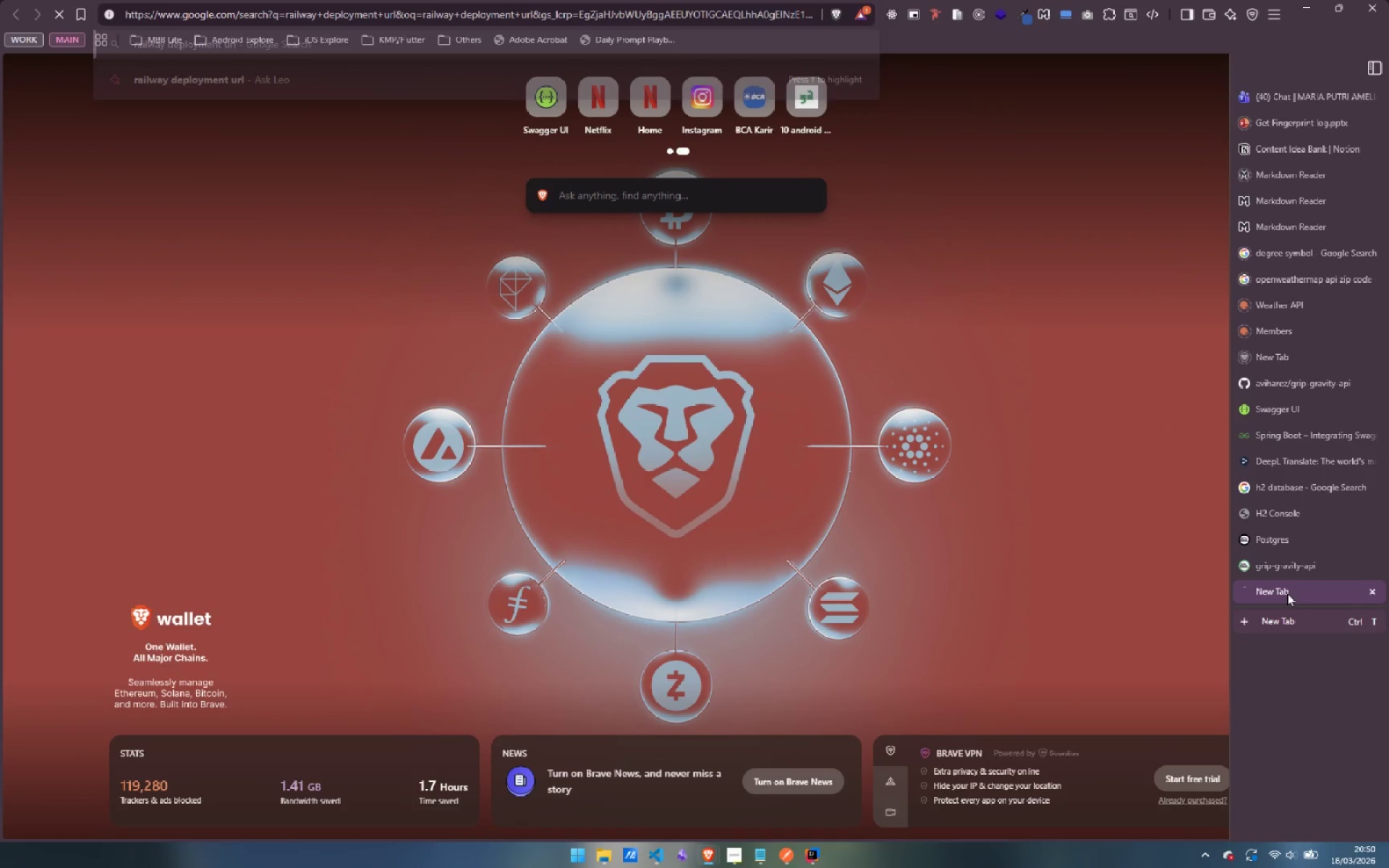 
key(Enter)
 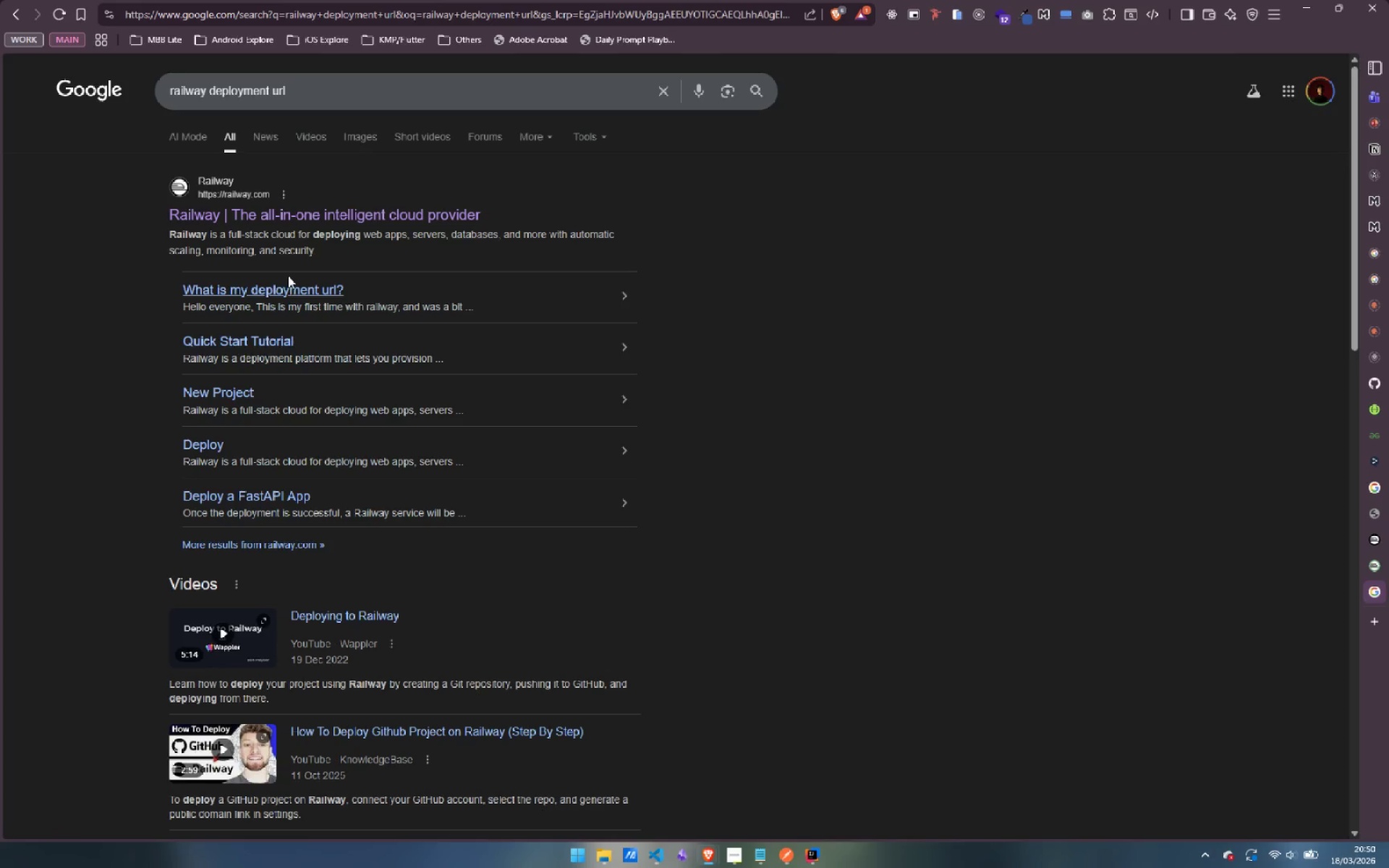 
left_click([271, 286])
 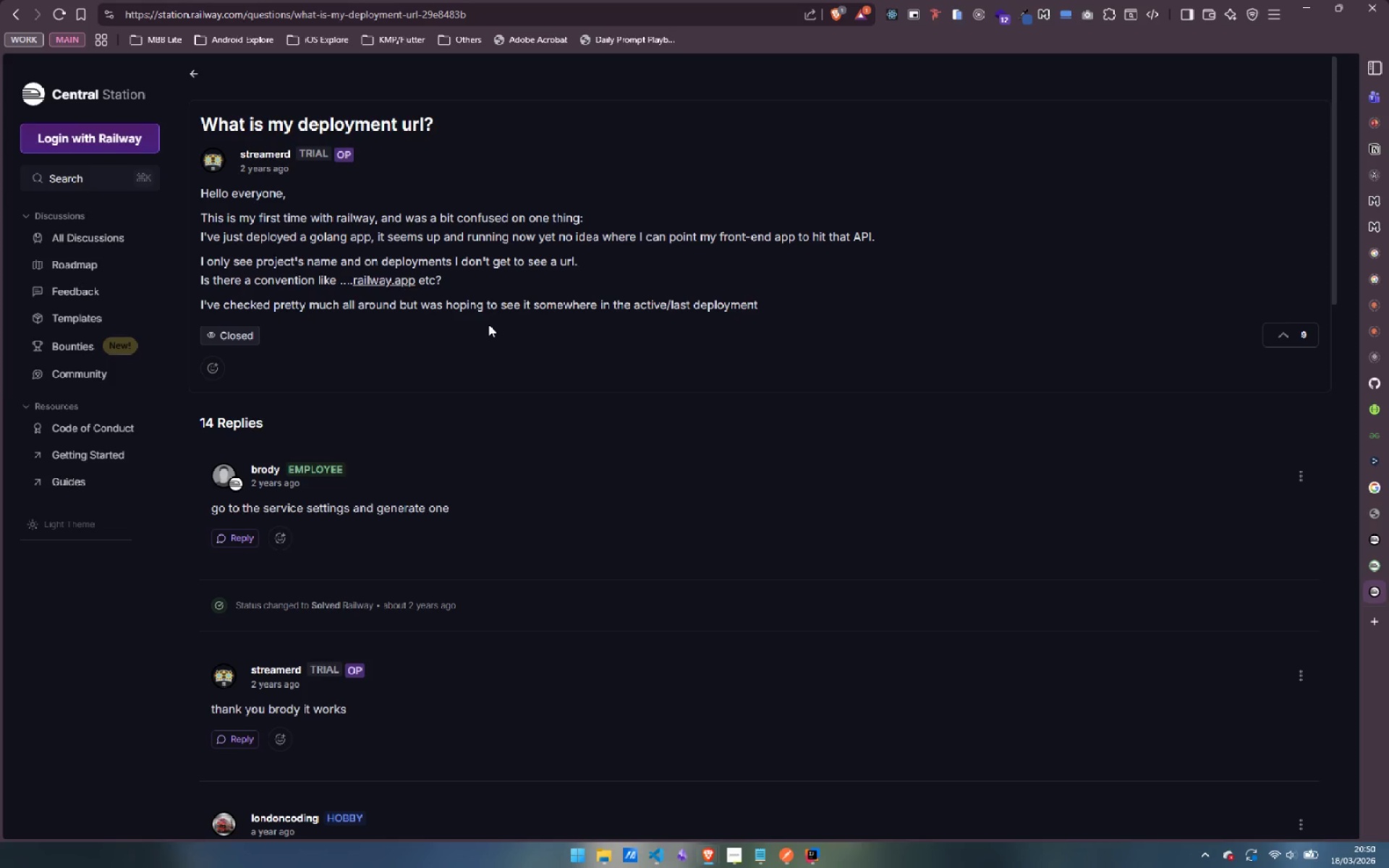 
wait(12.69)
 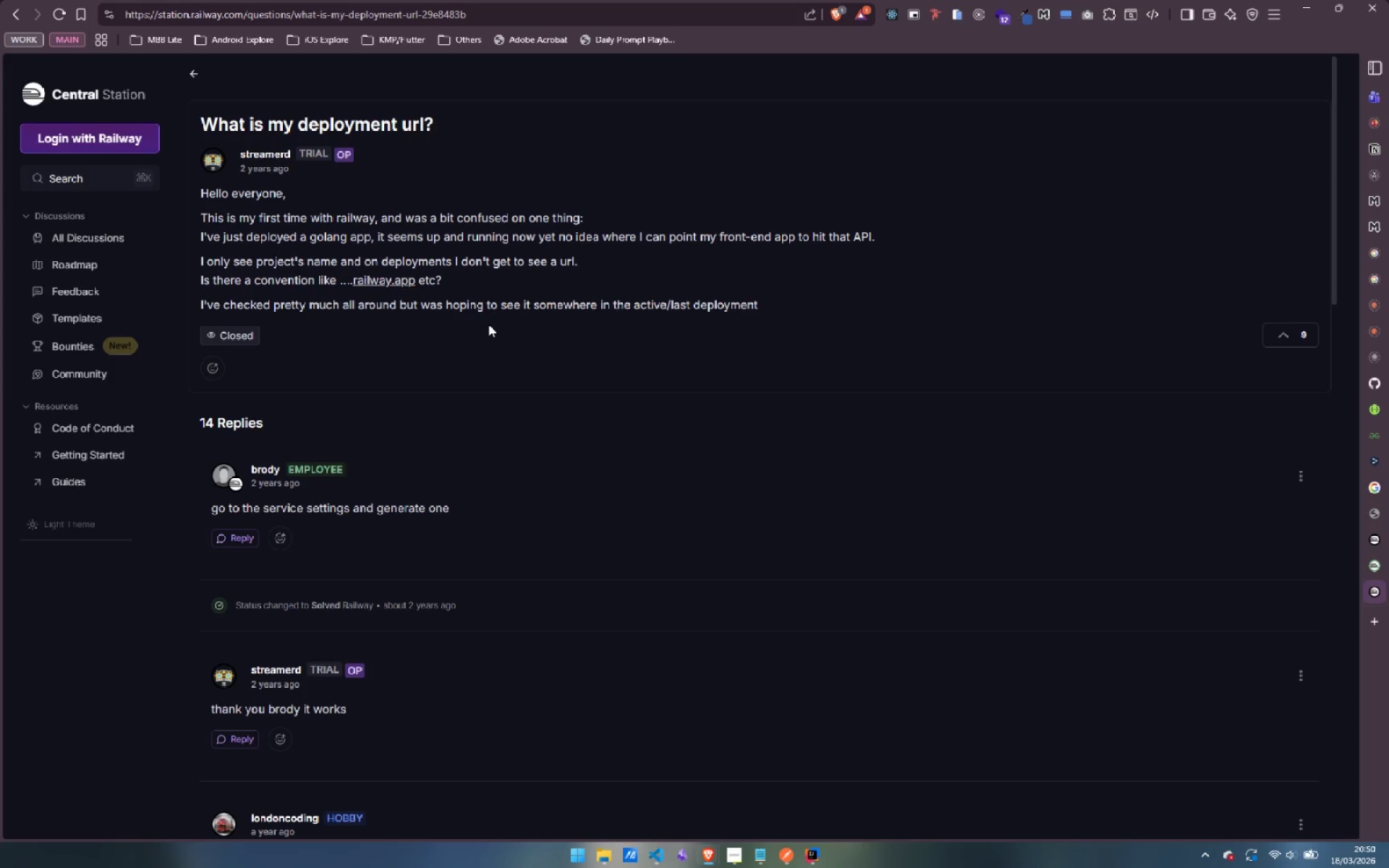 
left_click([1318, 573])
 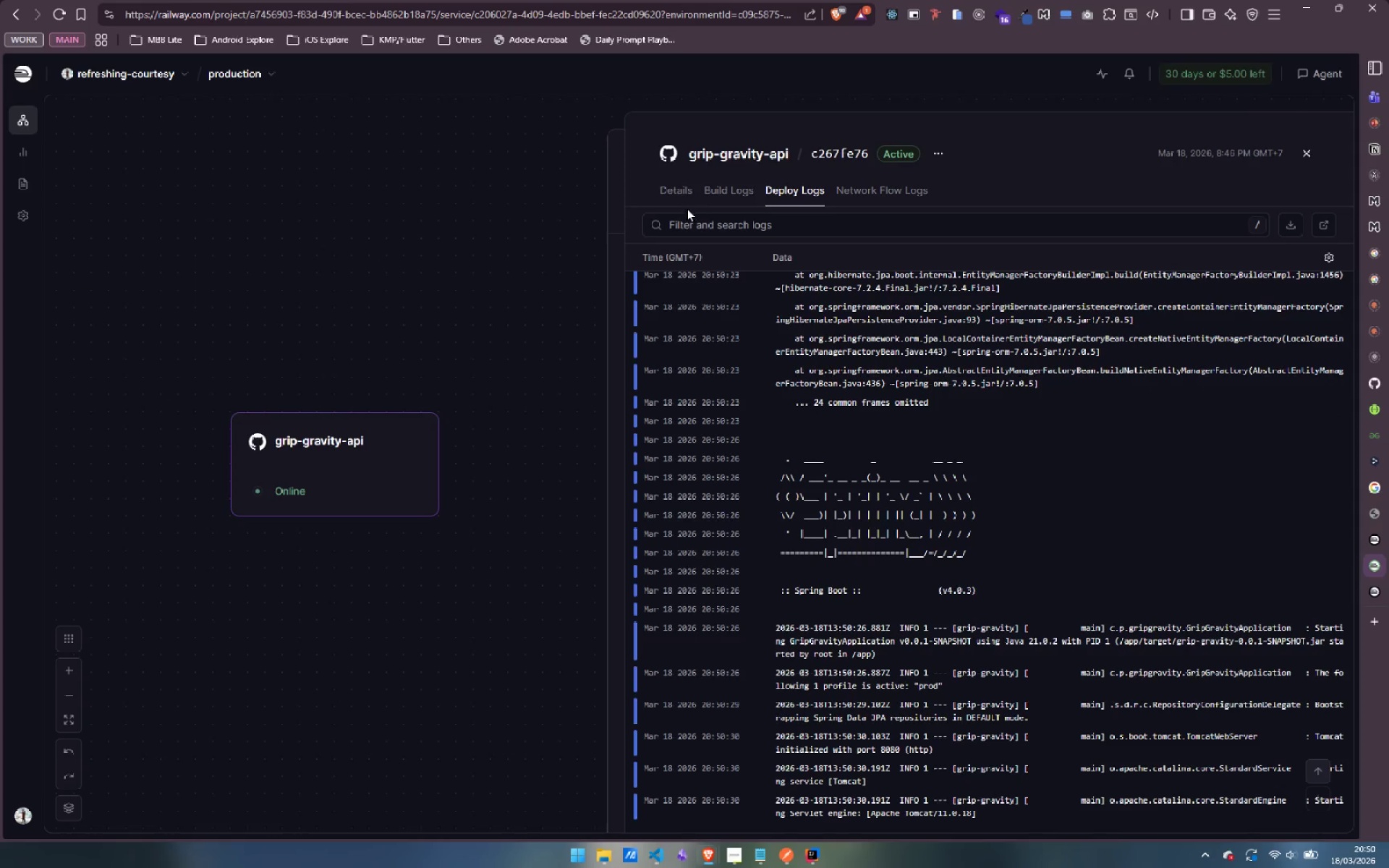 
left_click([464, 223])
 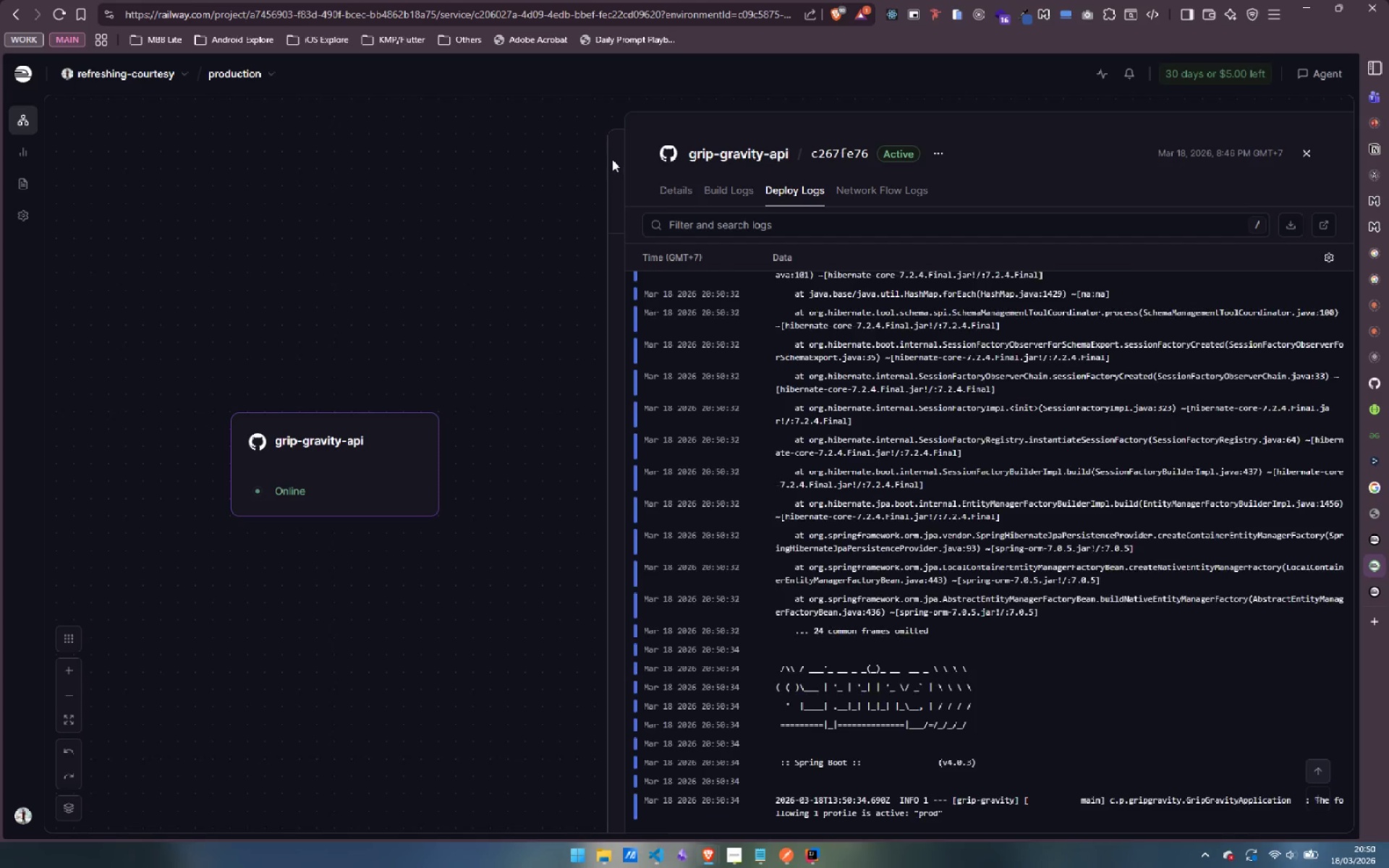 
double_click([478, 229])
 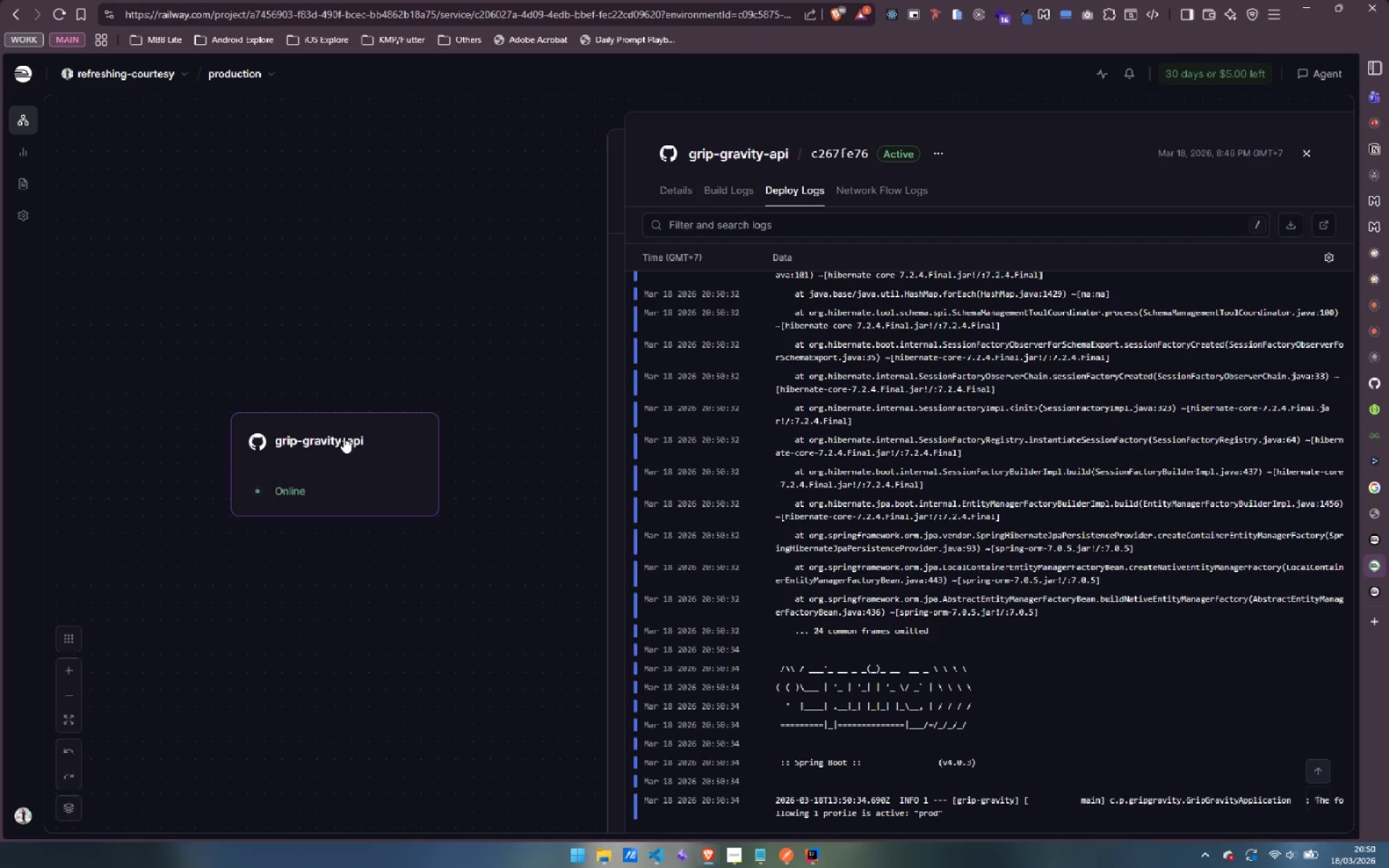 
left_click([357, 441])
 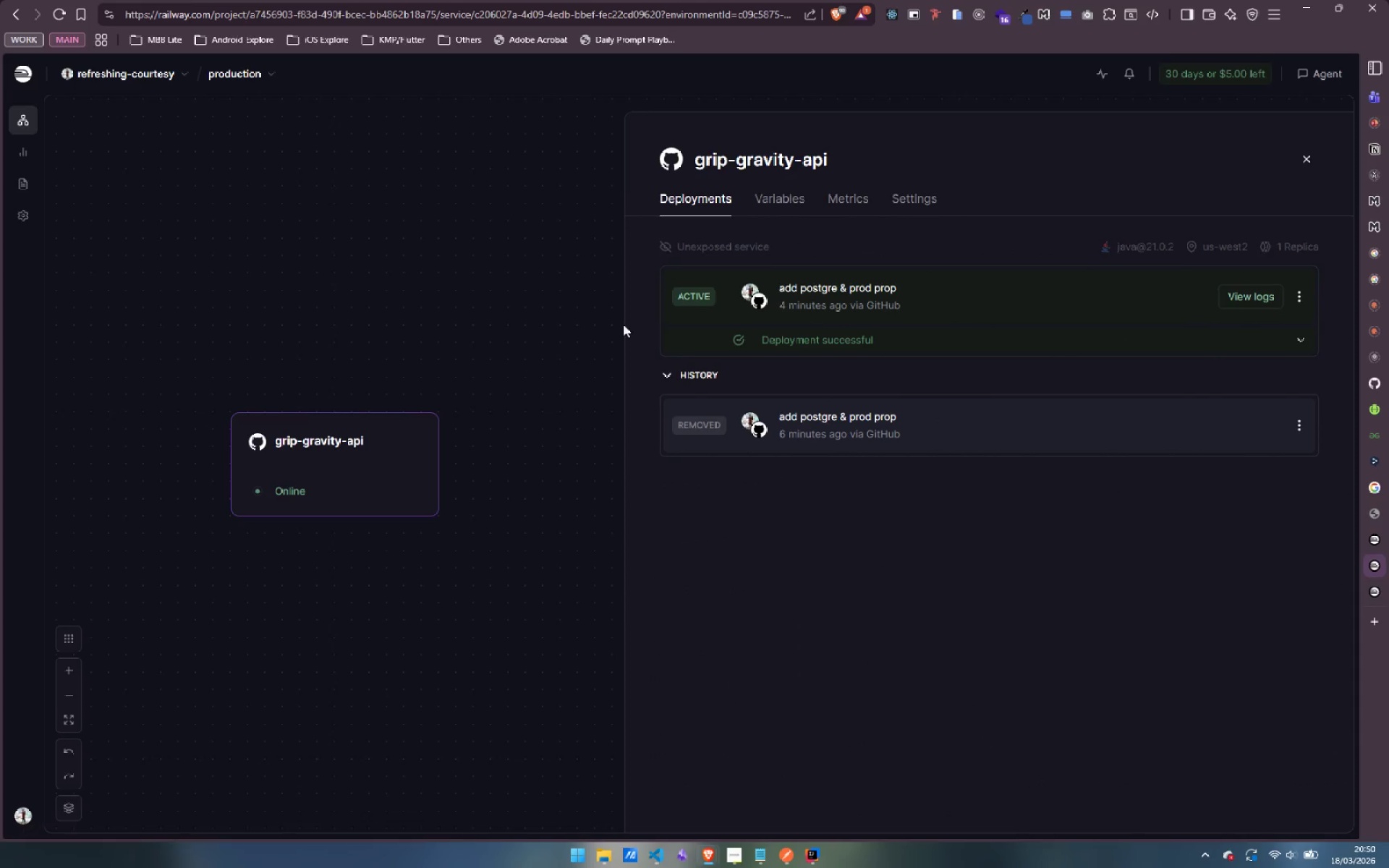 
left_click([913, 196])
 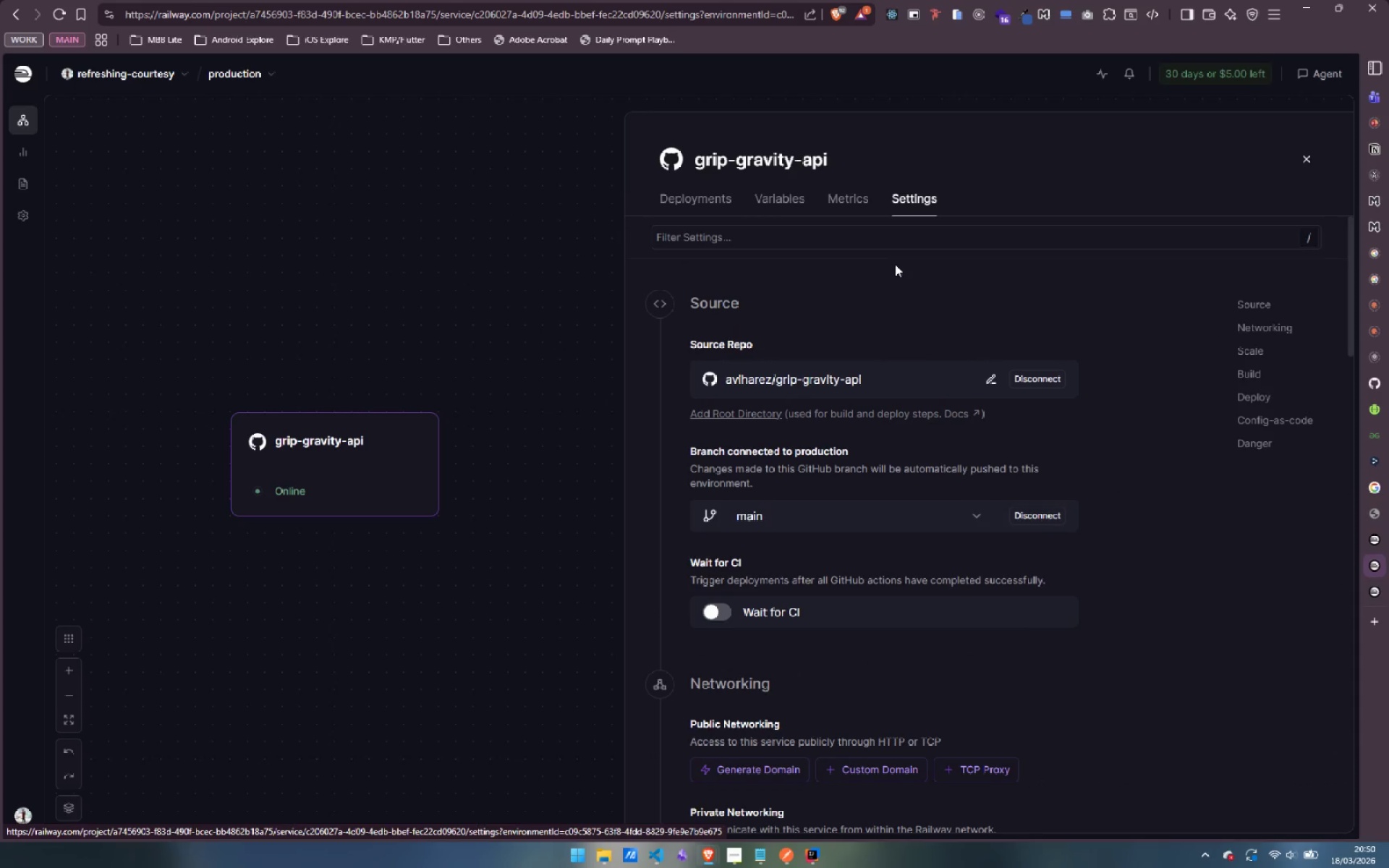 
scroll: coordinate [951, 342], scroll_direction: down, amount: 3.0
 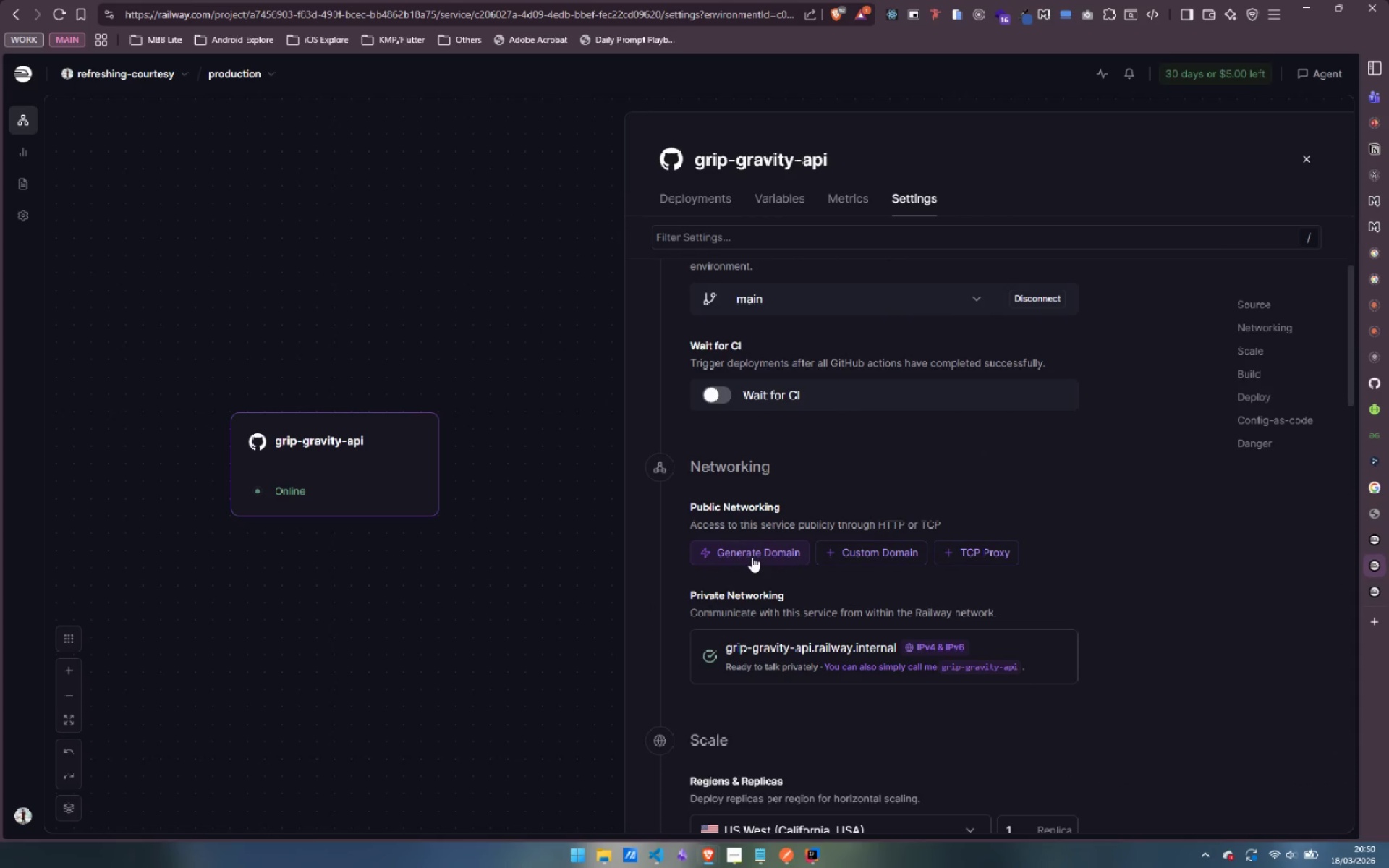 
left_click([752, 556])
 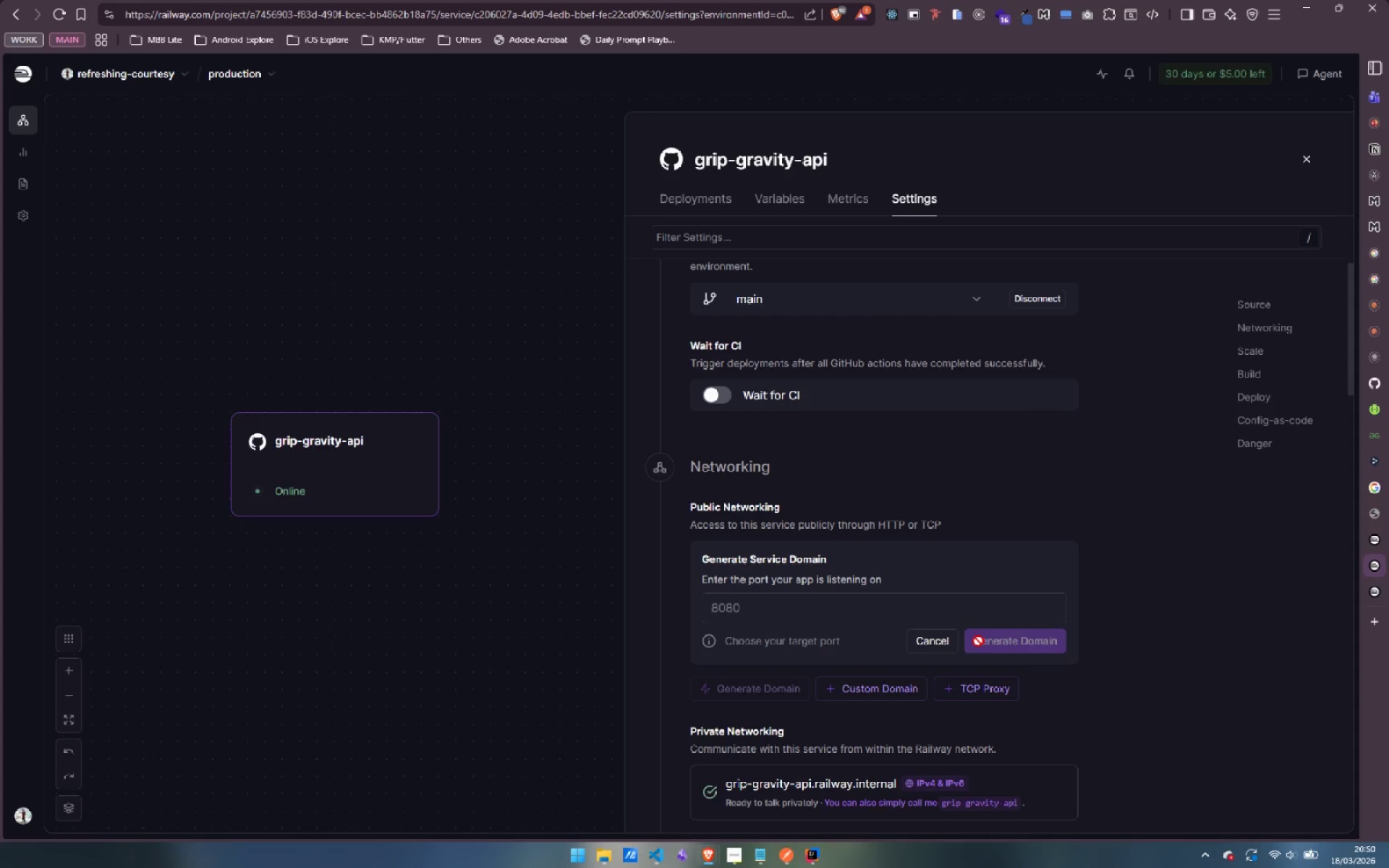 
left_click([756, 616])
 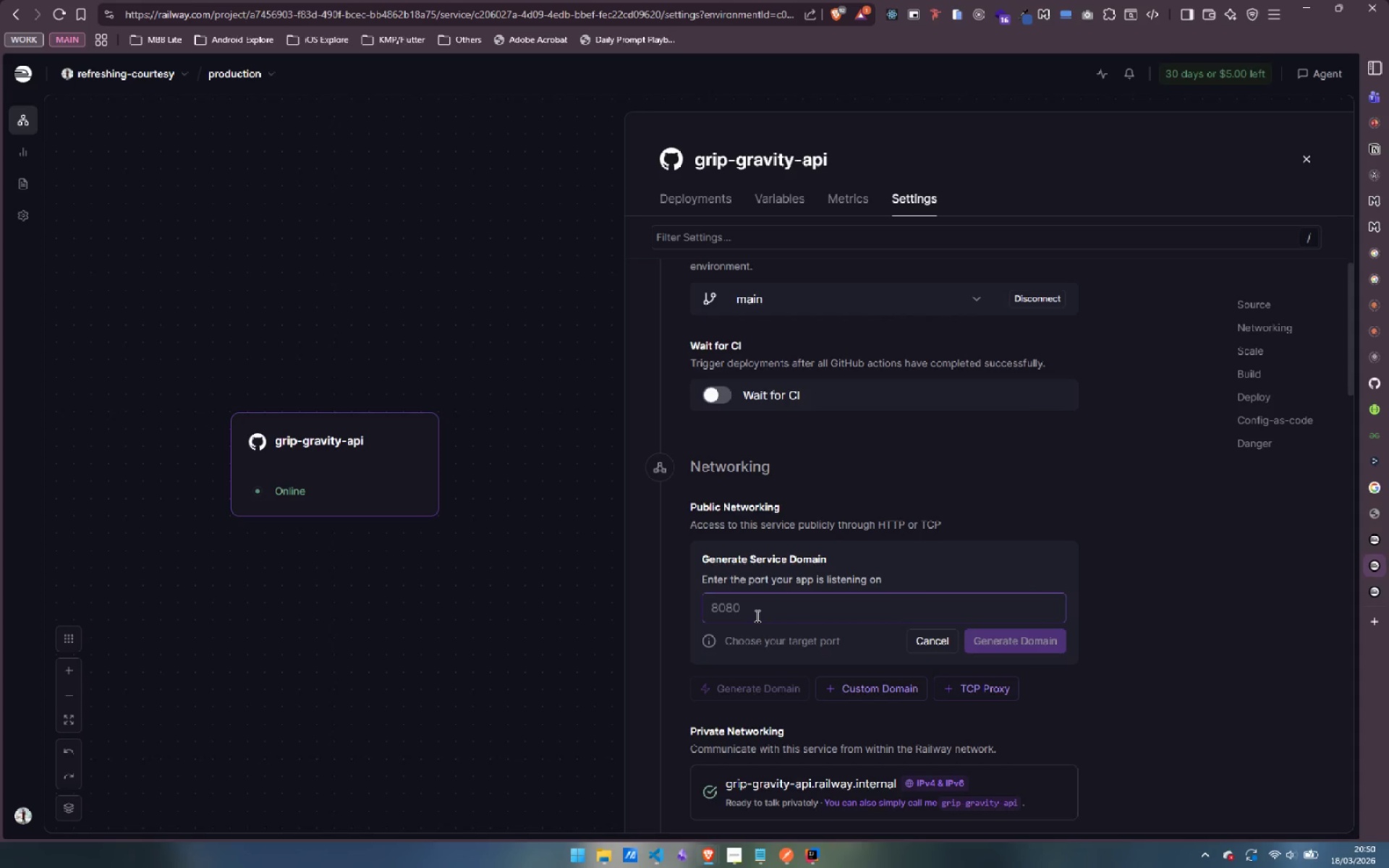 
type(8080)
 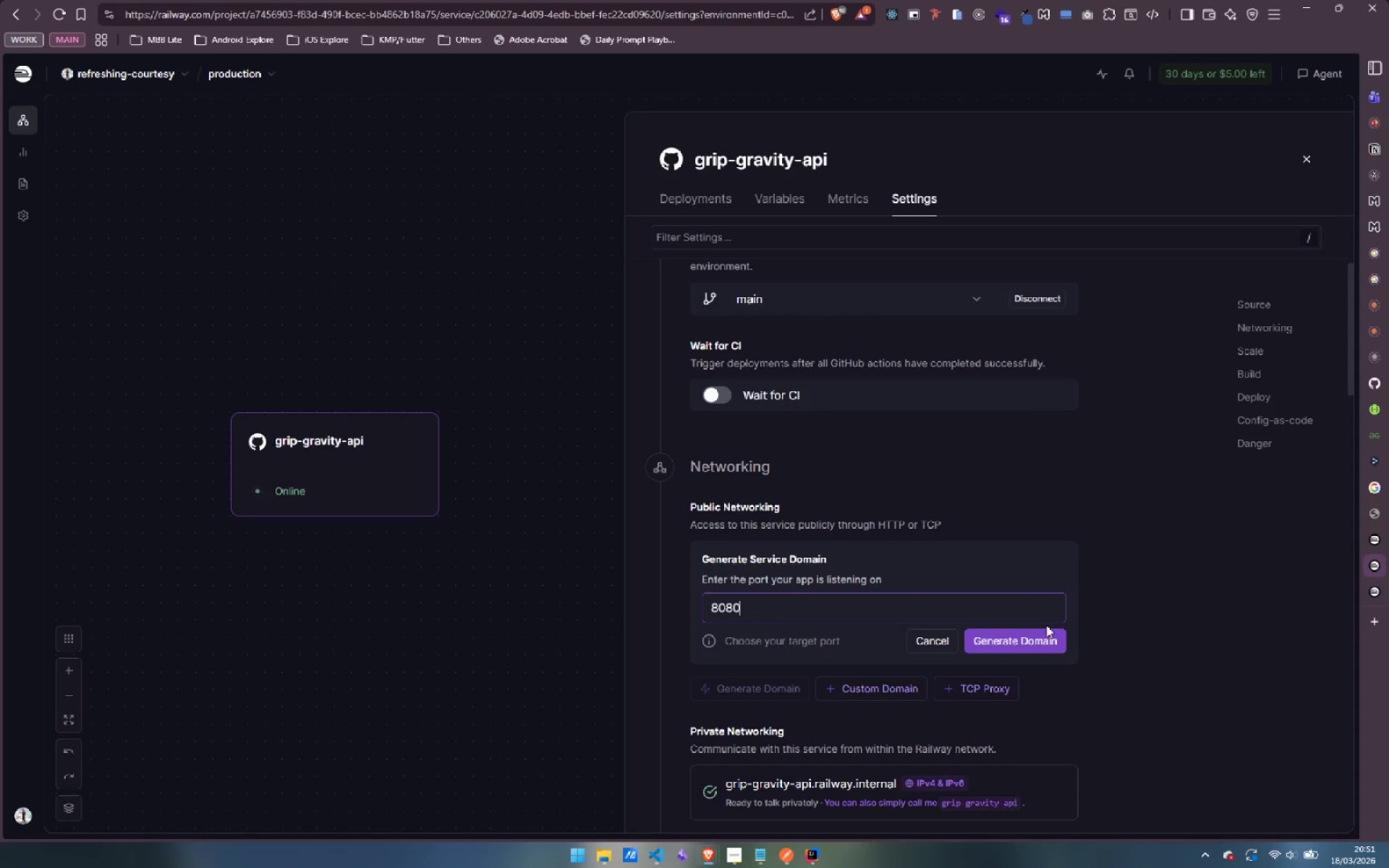 
left_click([1023, 636])
 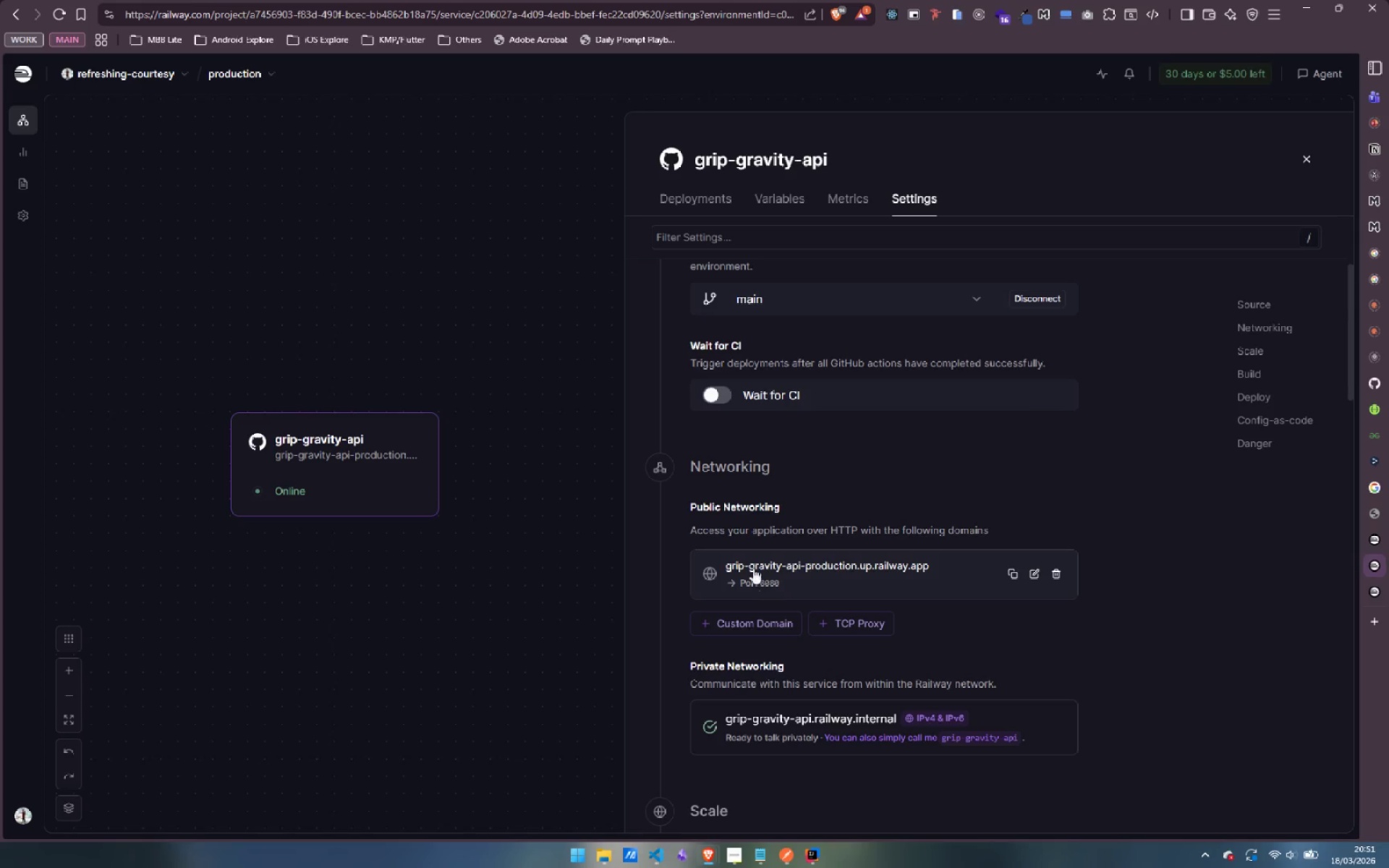 
wait(7.41)
 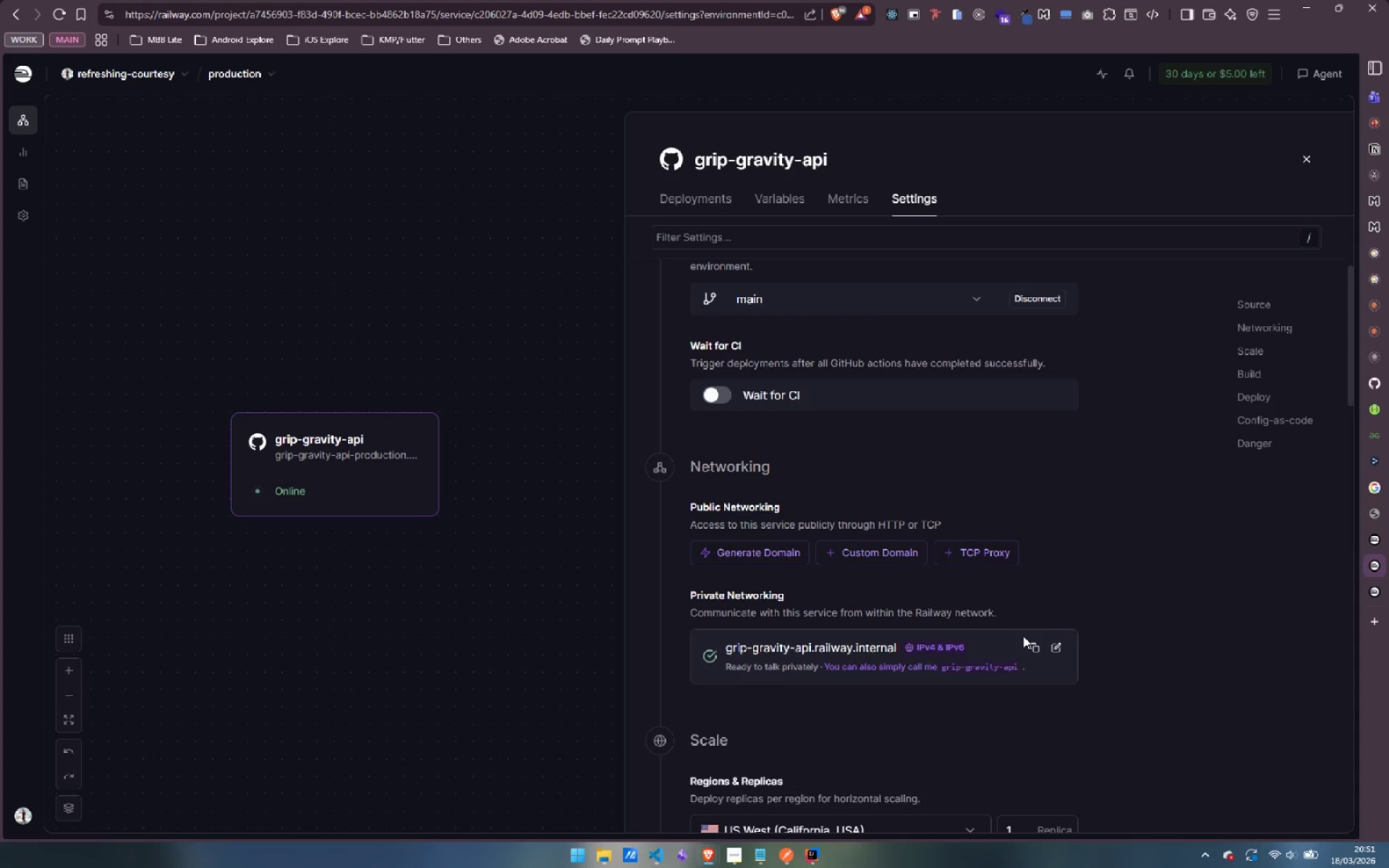 
left_click([1014, 570])
 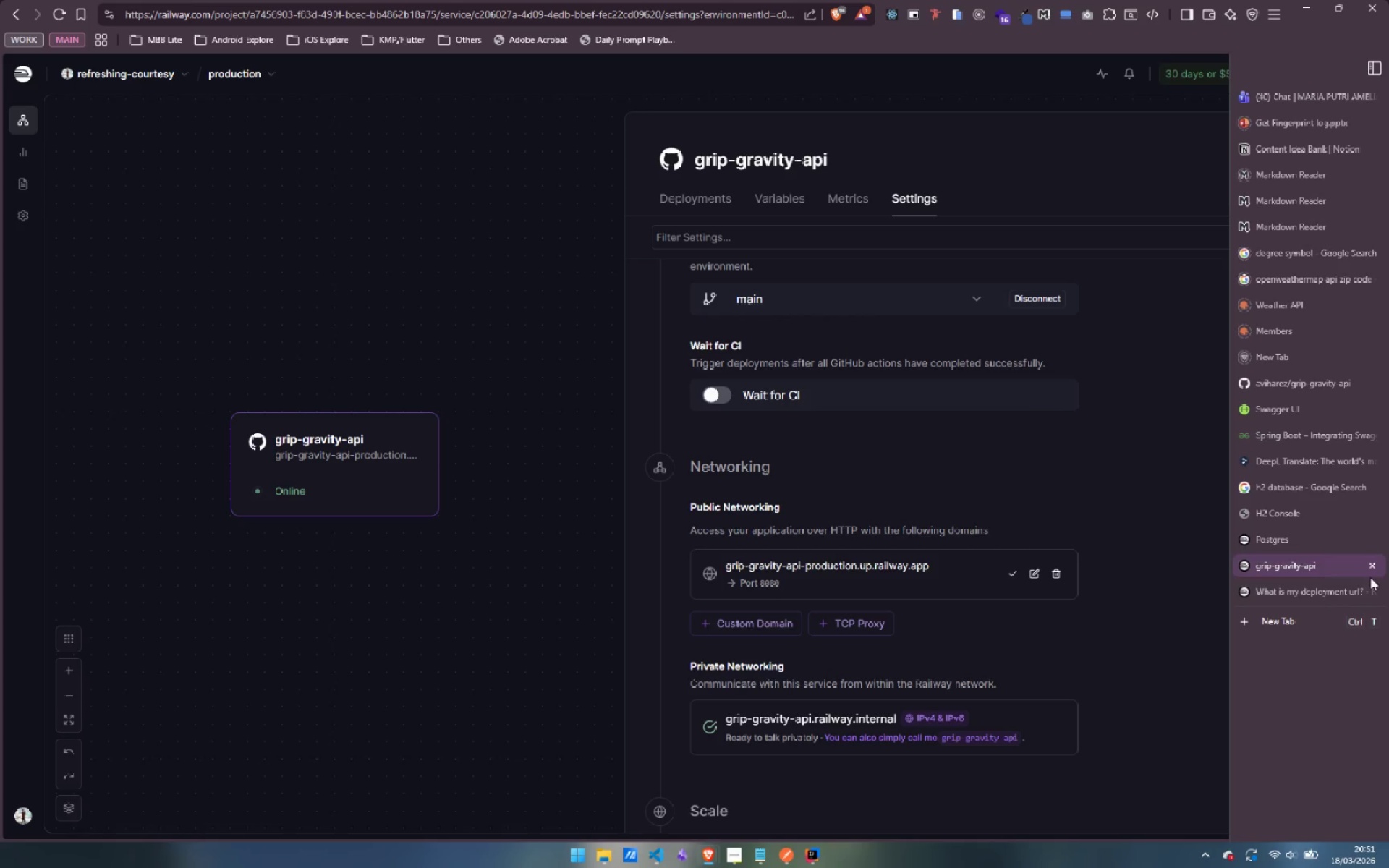 
left_click([1298, 617])
 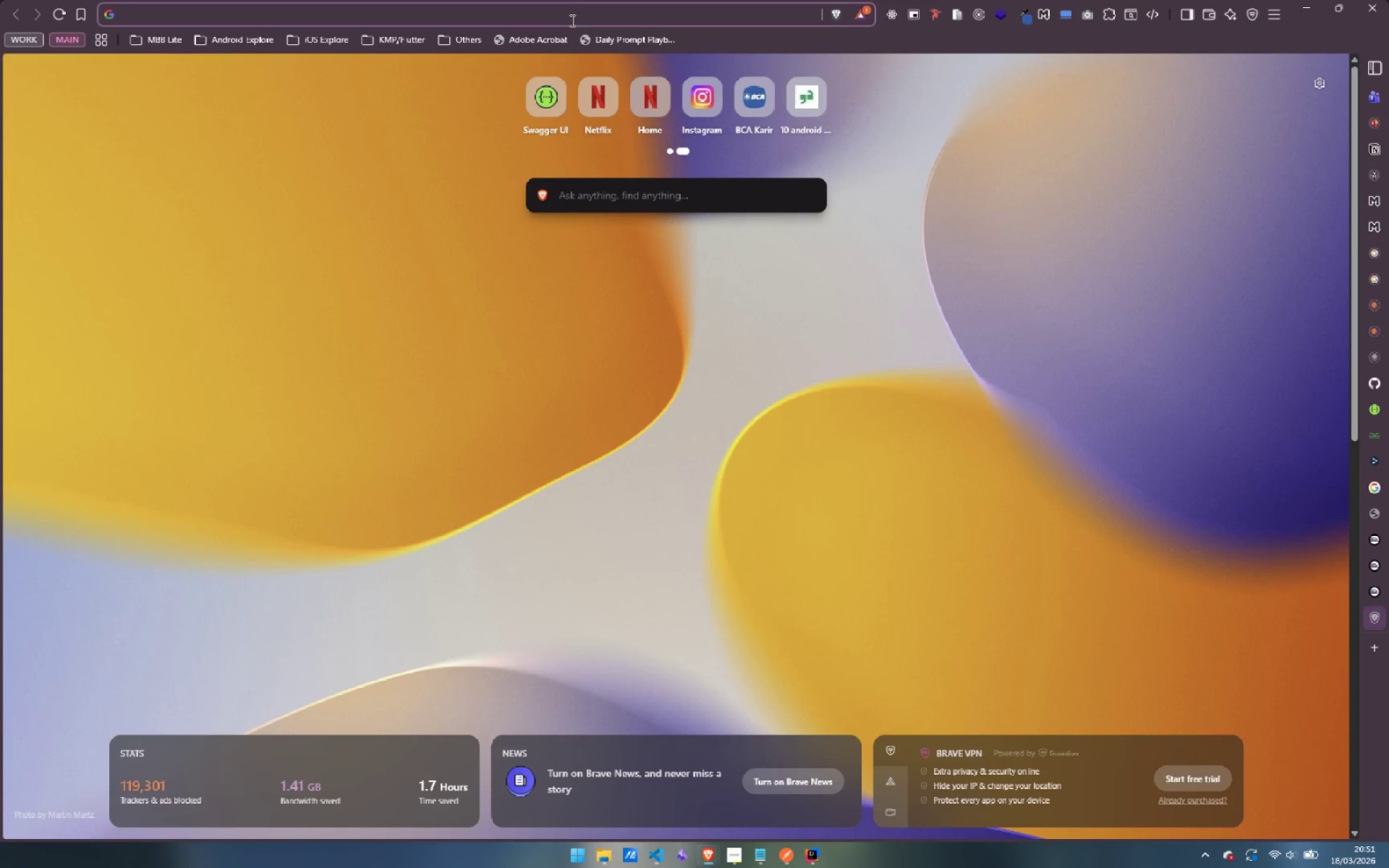 
key(Control+V)
 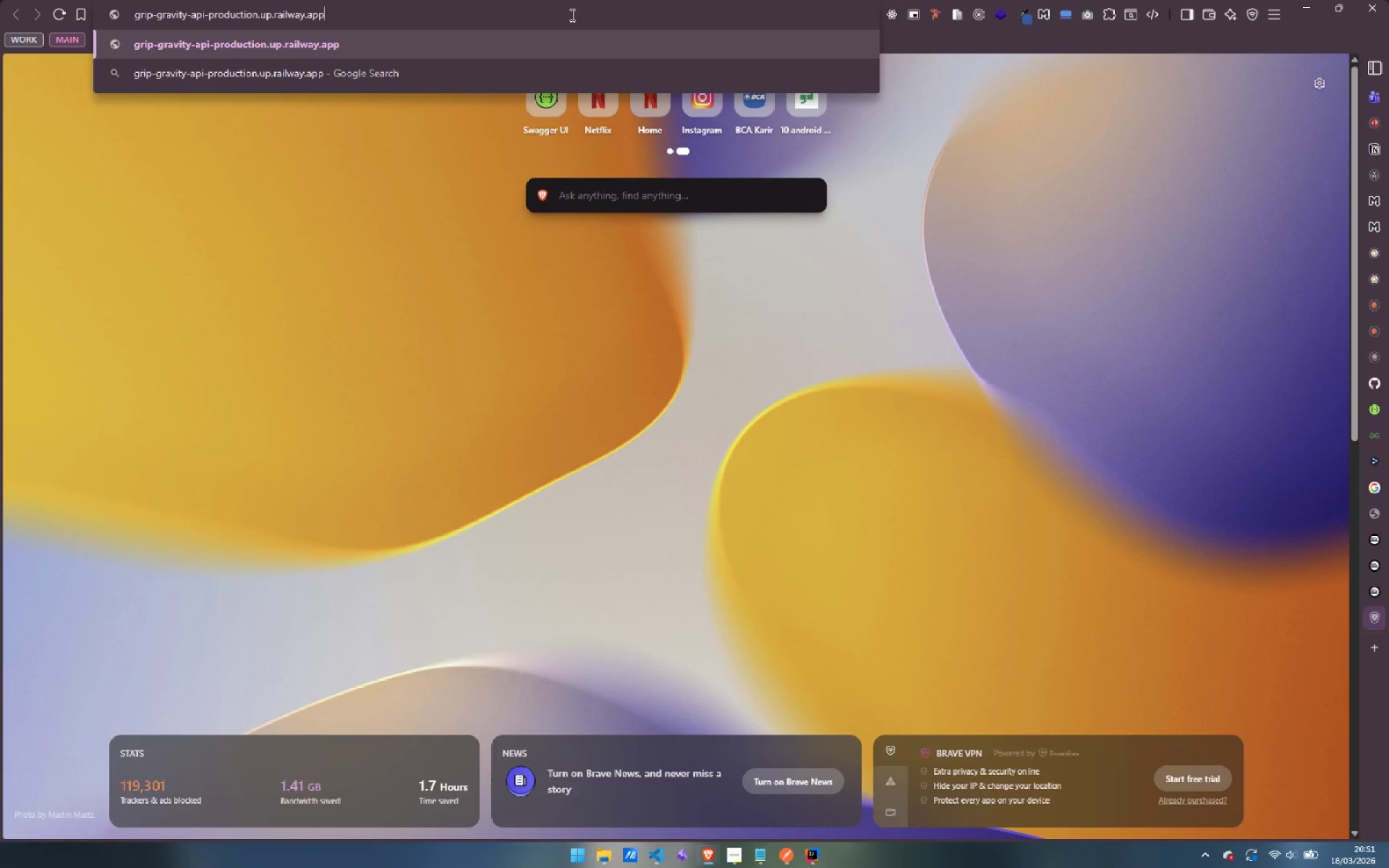 
type(/swagger)
 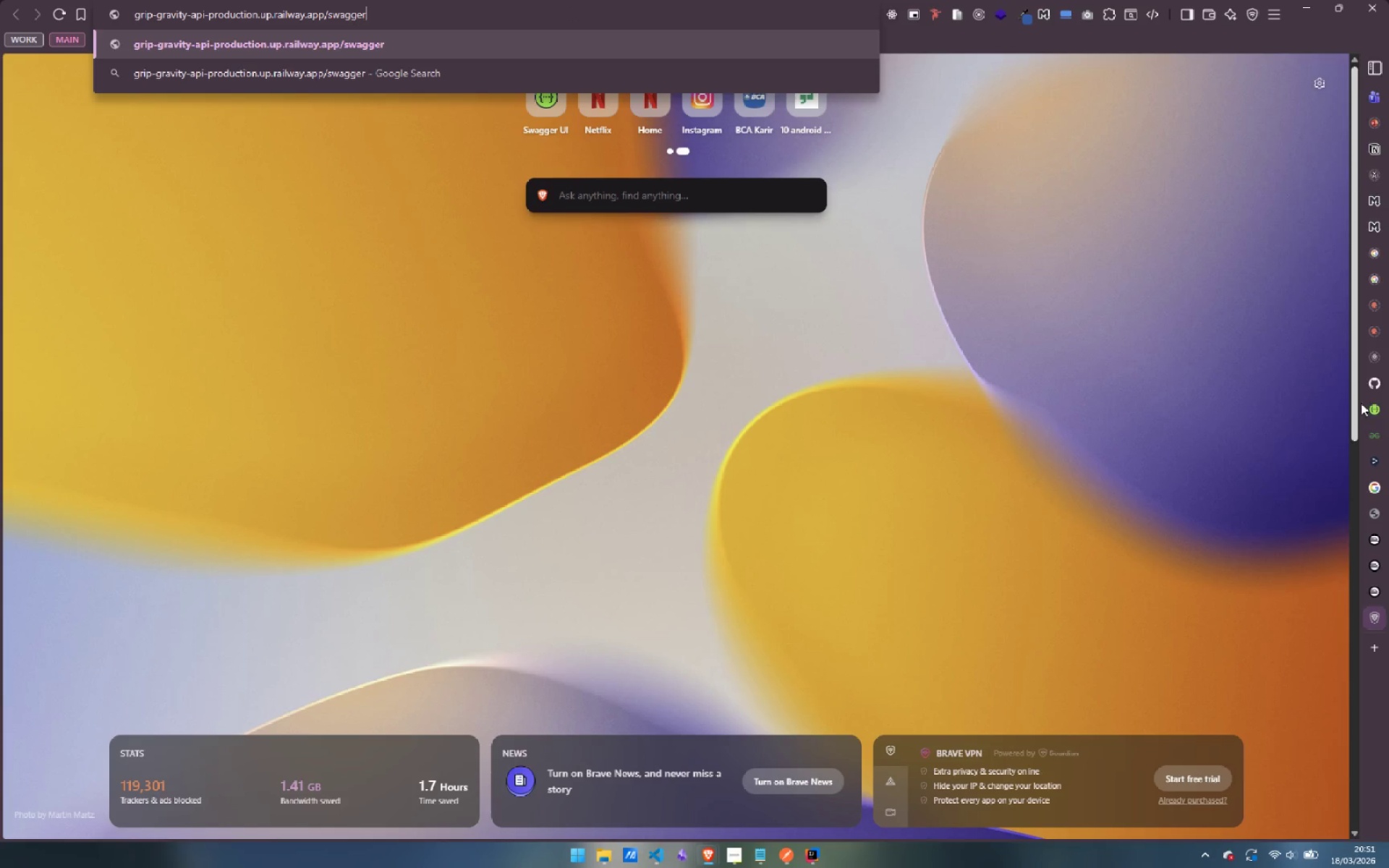 
left_click([1292, 414])
 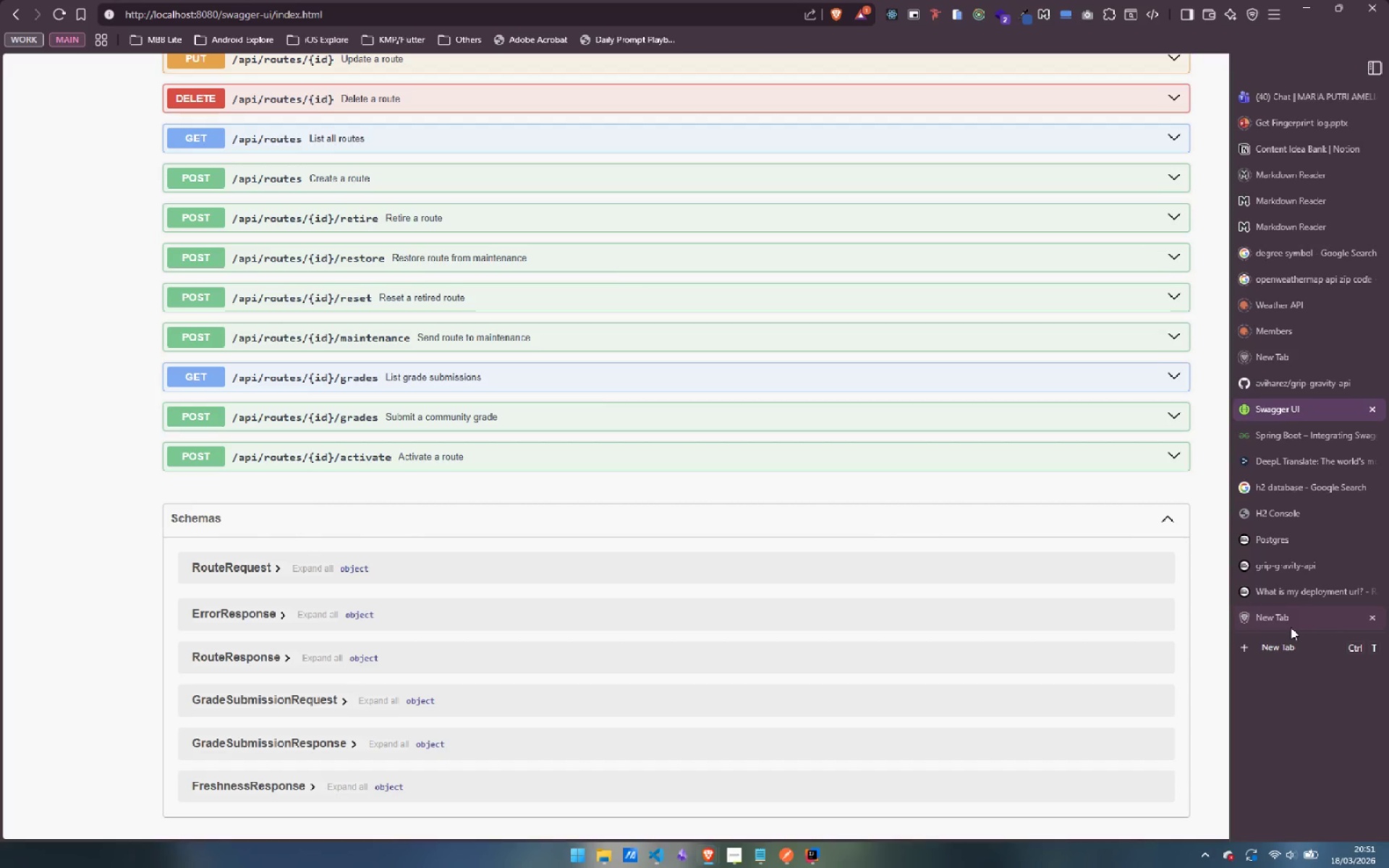 
left_click([1296, 613])
 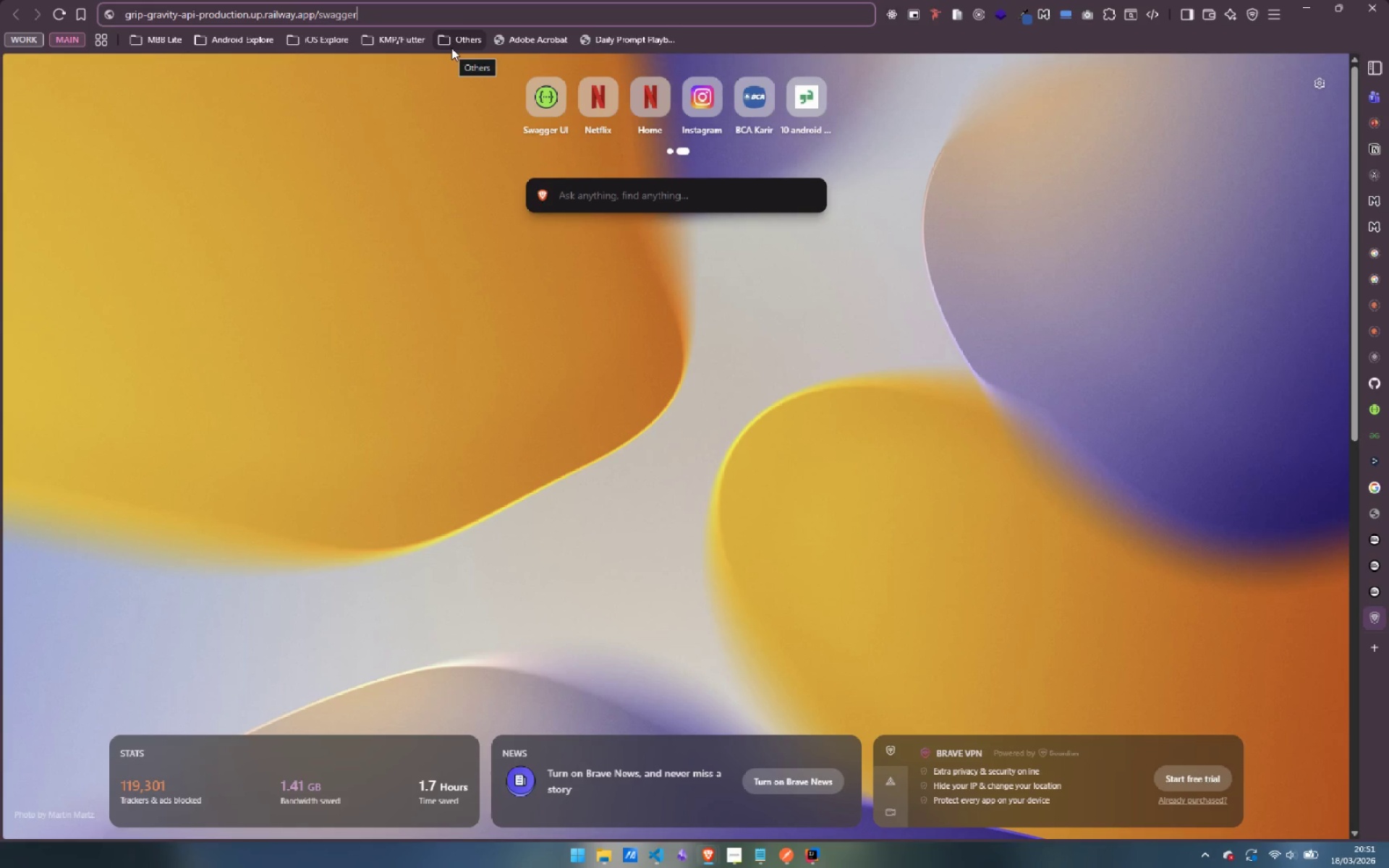 
type(-ui/index.html)
 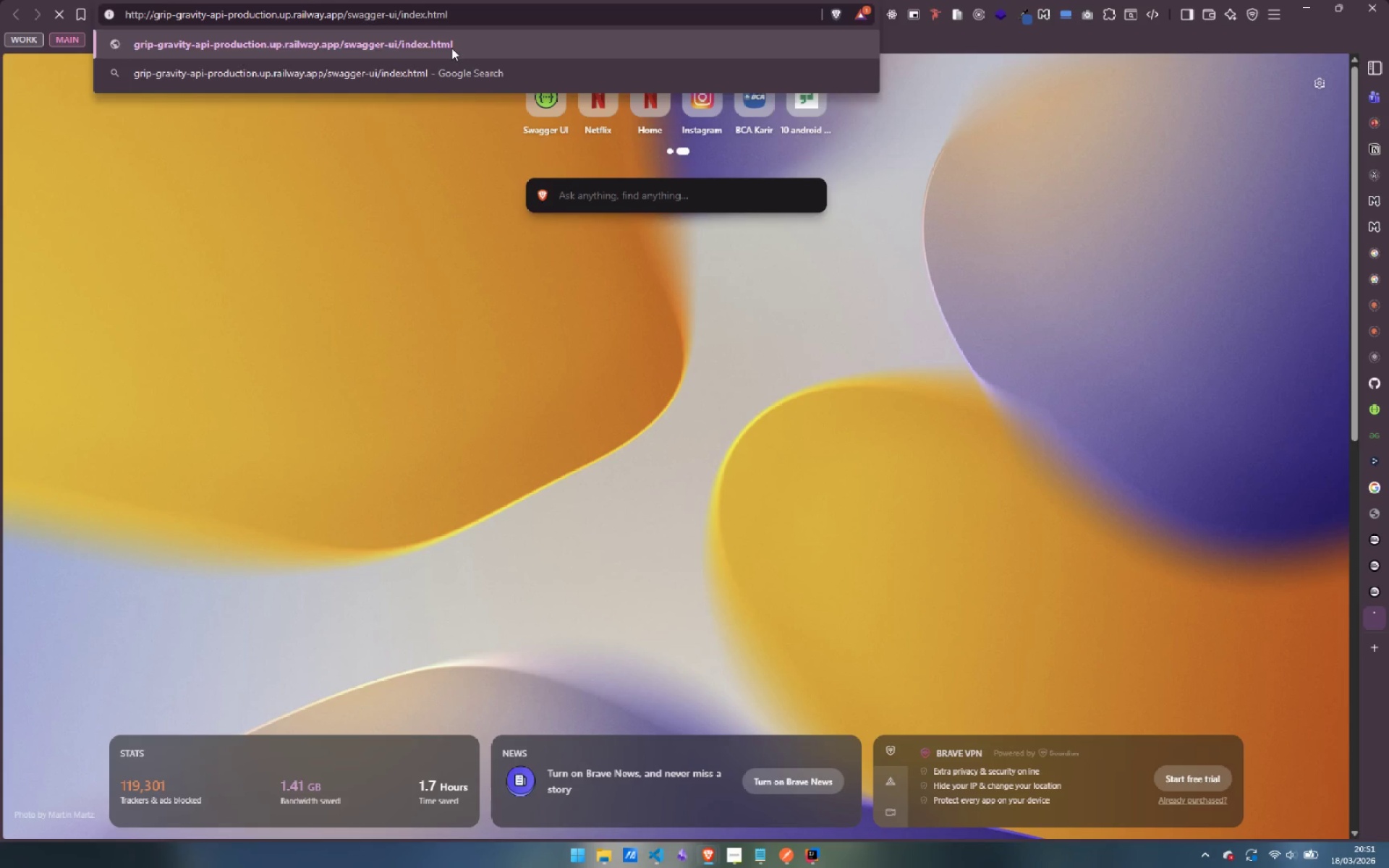 
key(Enter)
 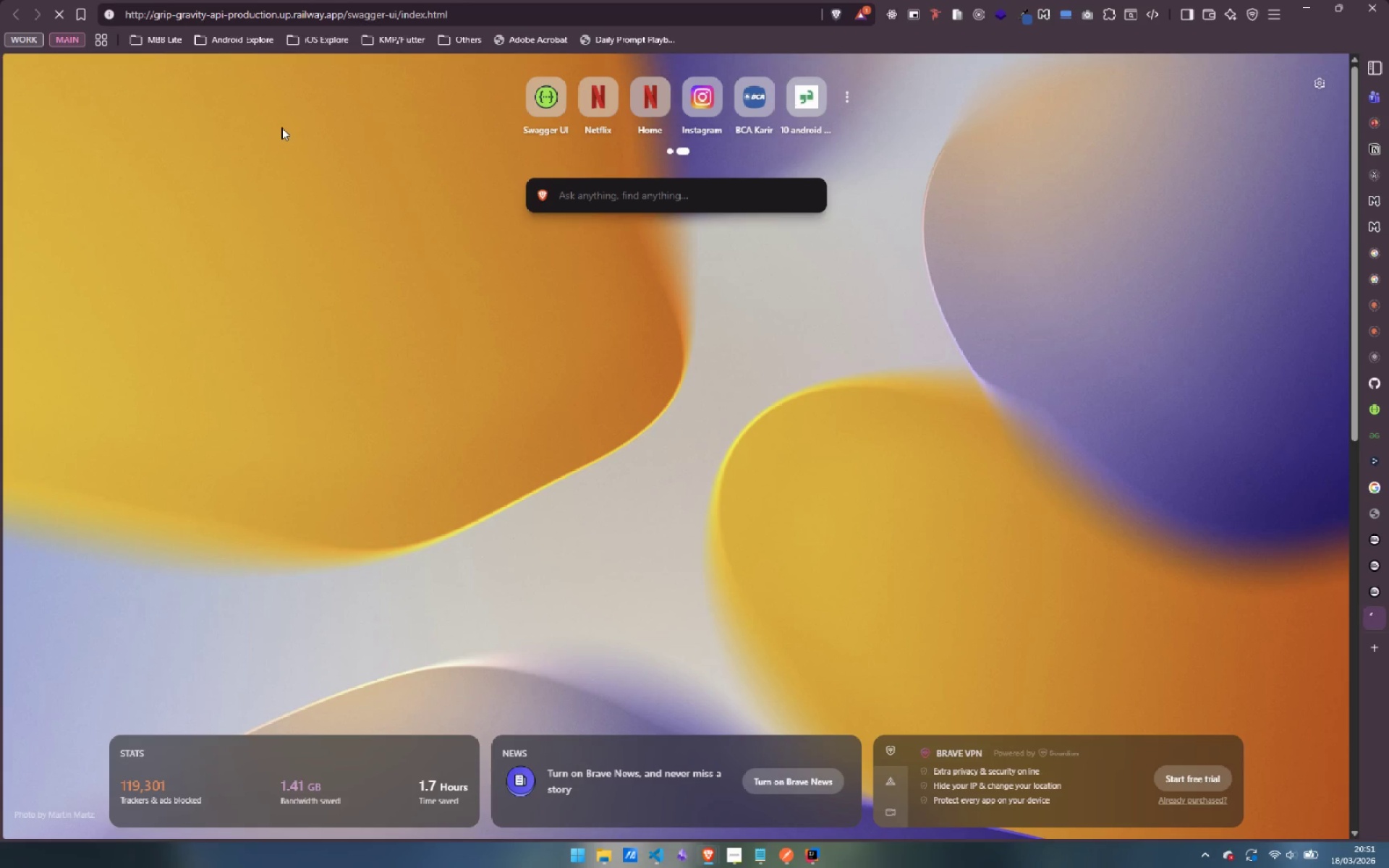 
wait(9.17)
 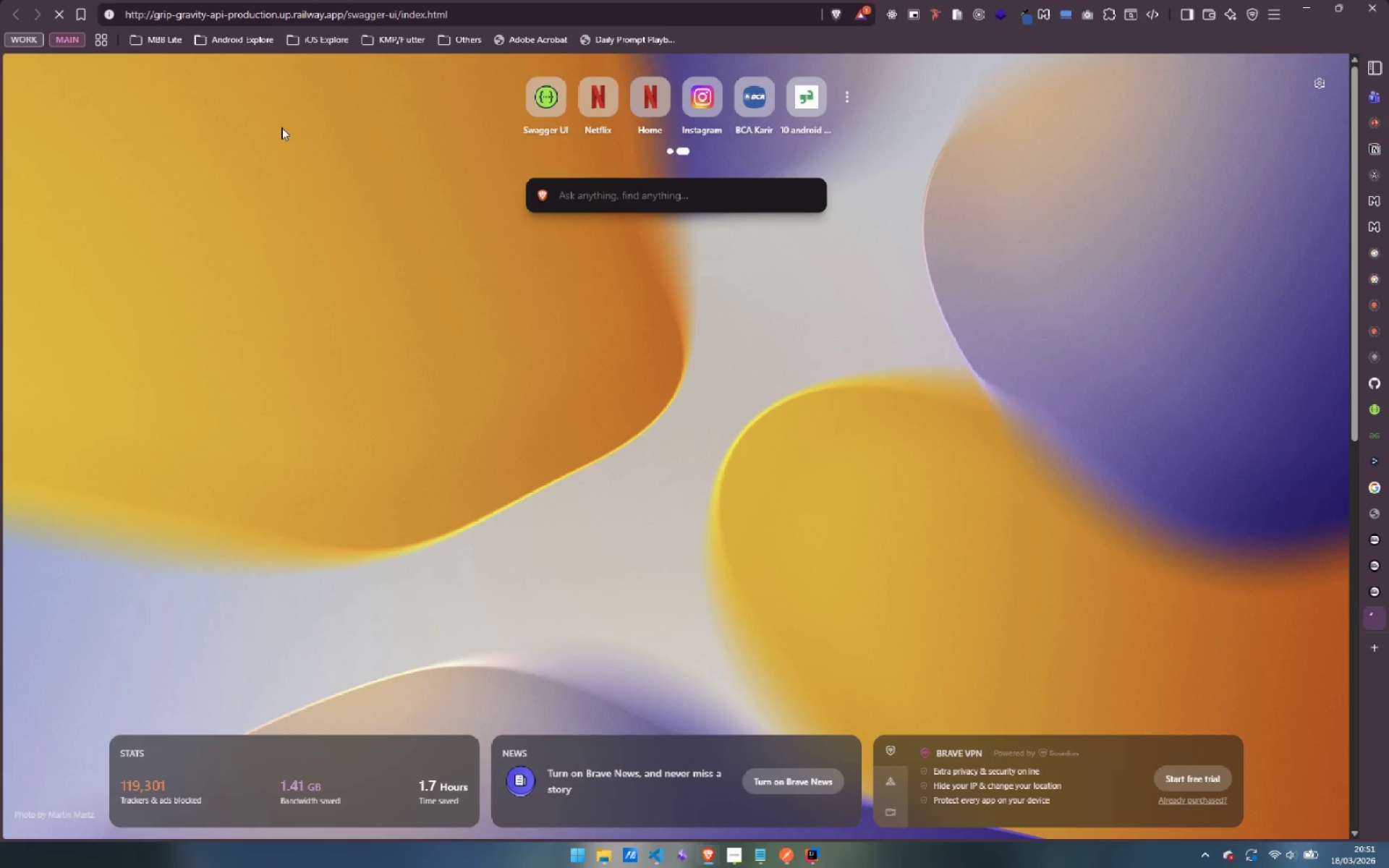 
left_click([1319, 592])
 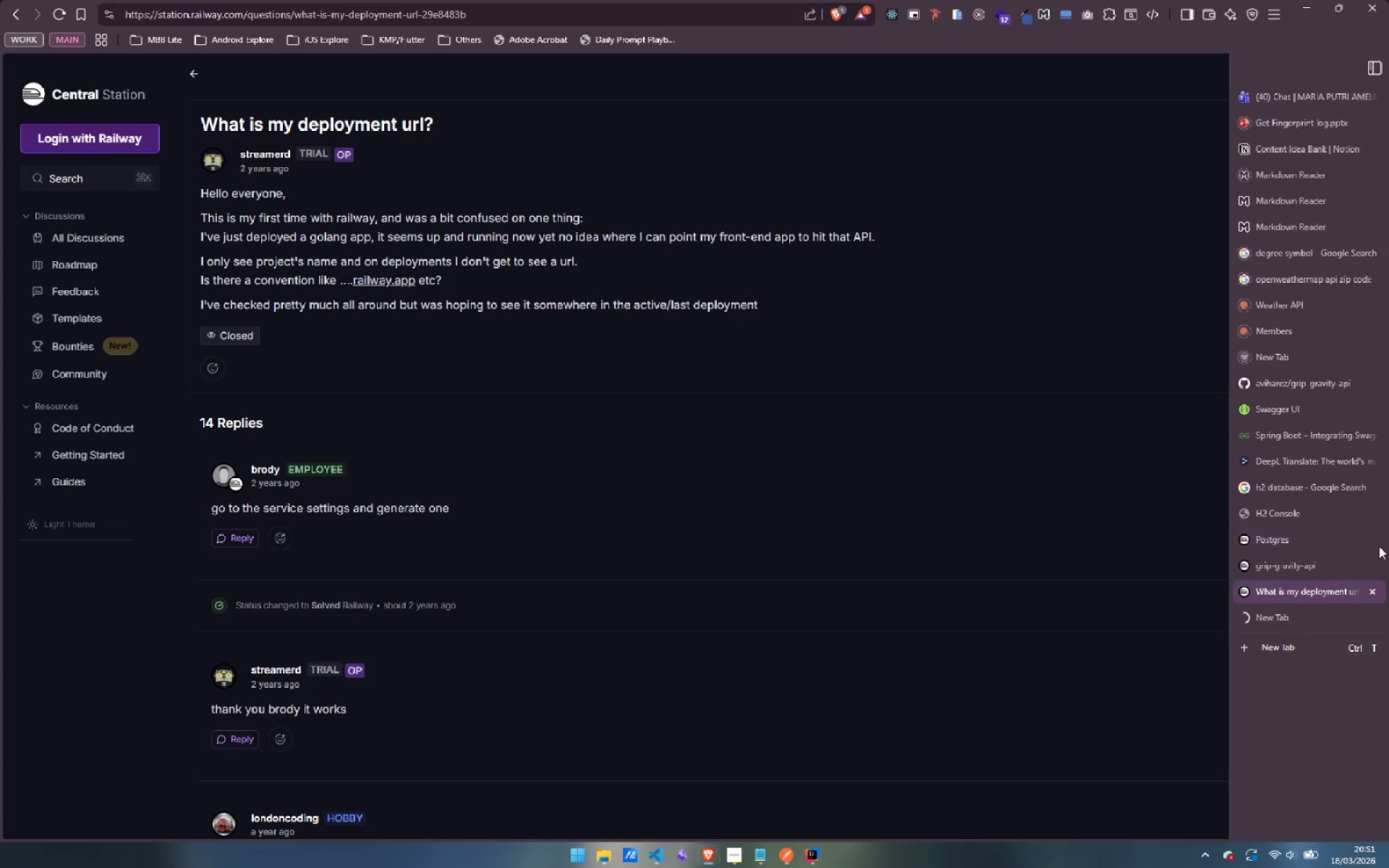 
left_click([1291, 616])
 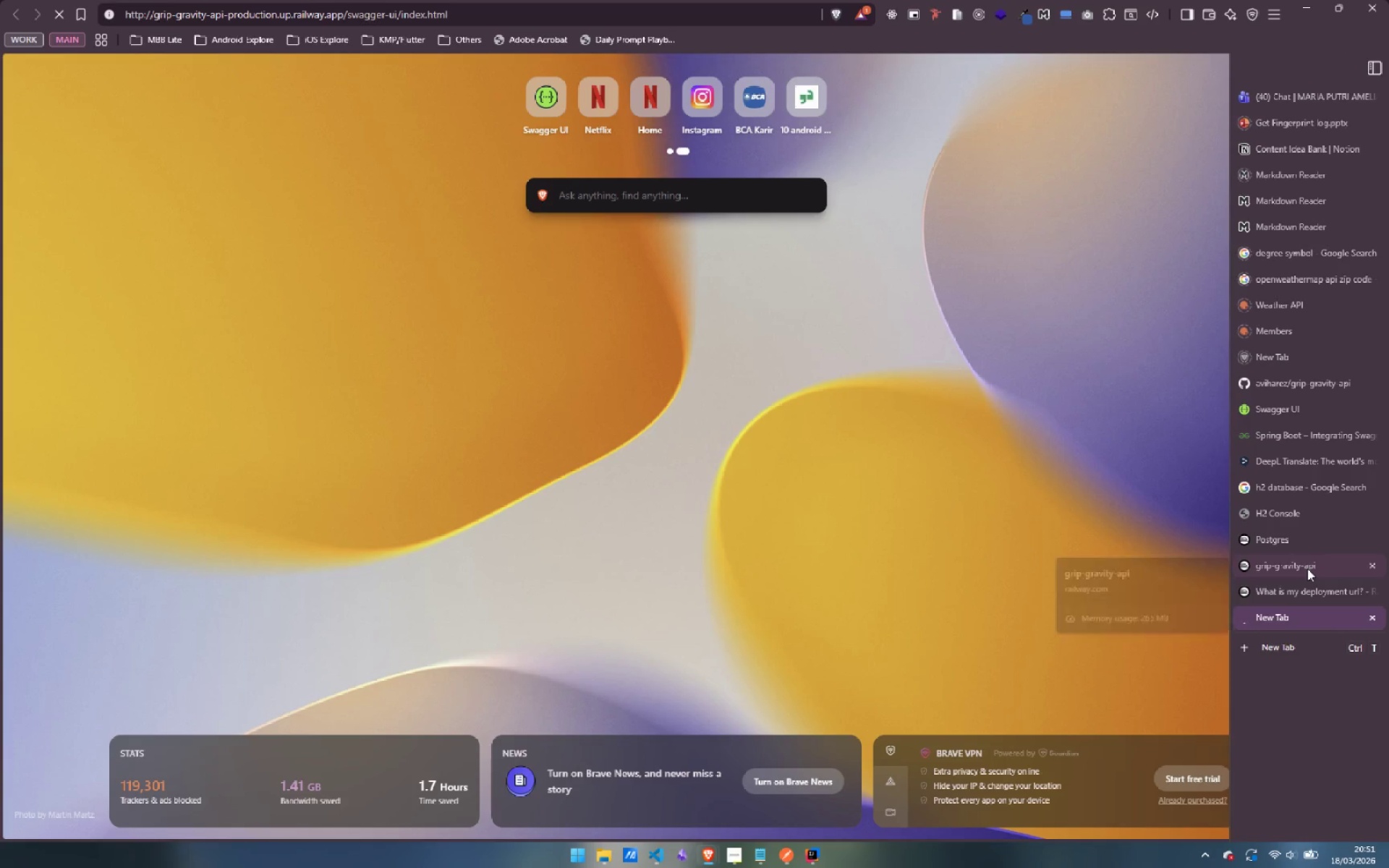 
left_click([1307, 569])
 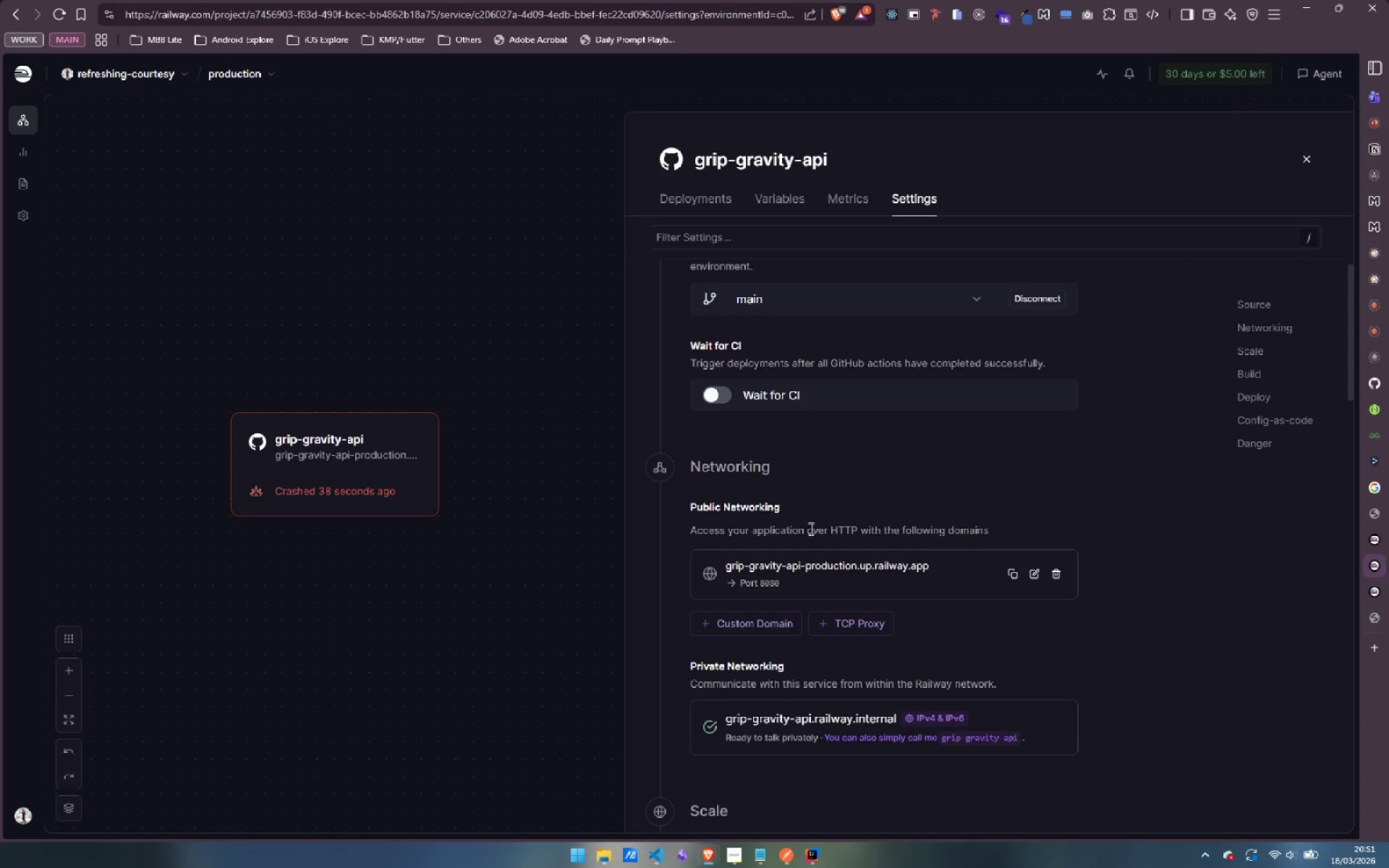 
left_click([511, 459])
 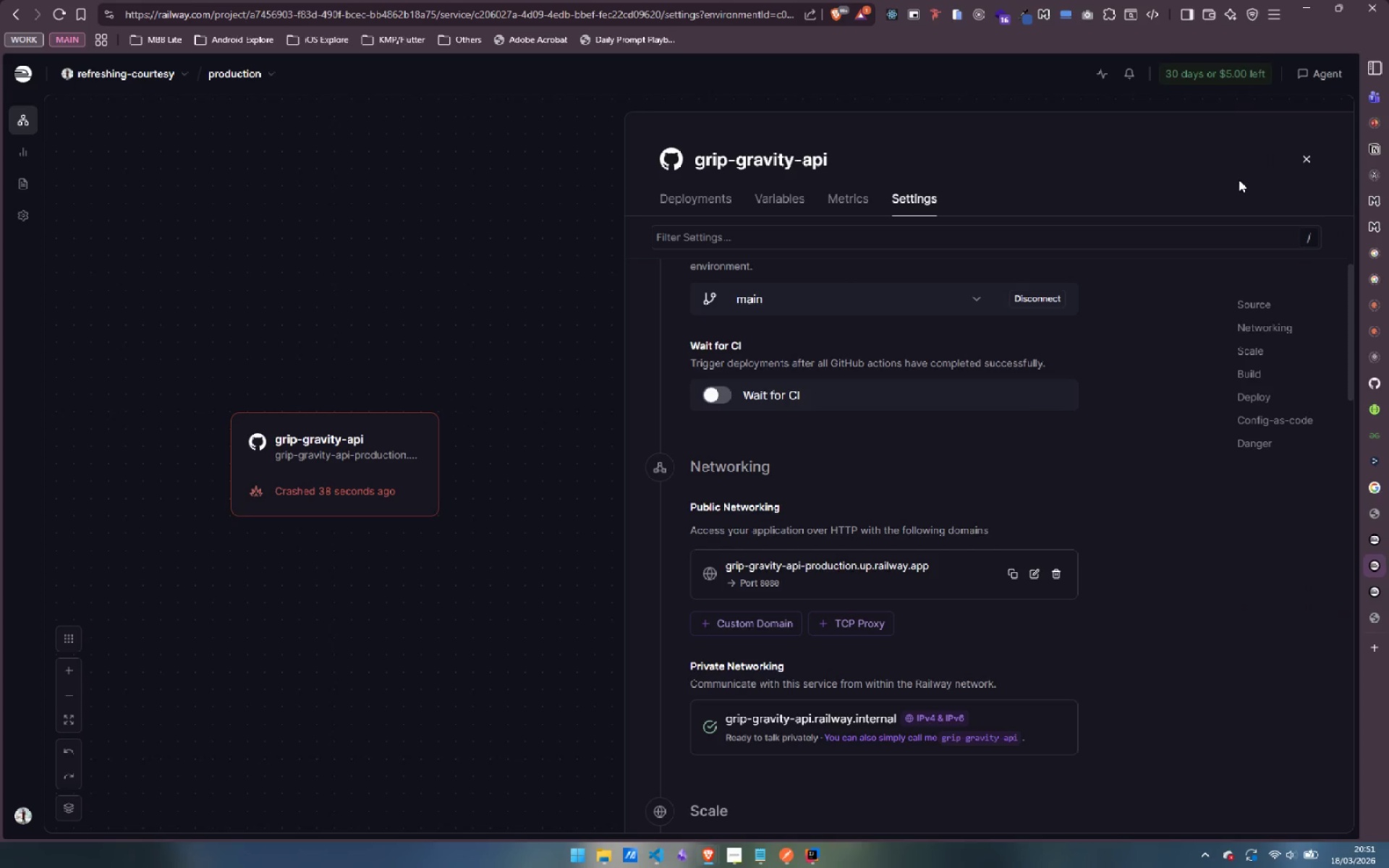 
left_click([1307, 158])
 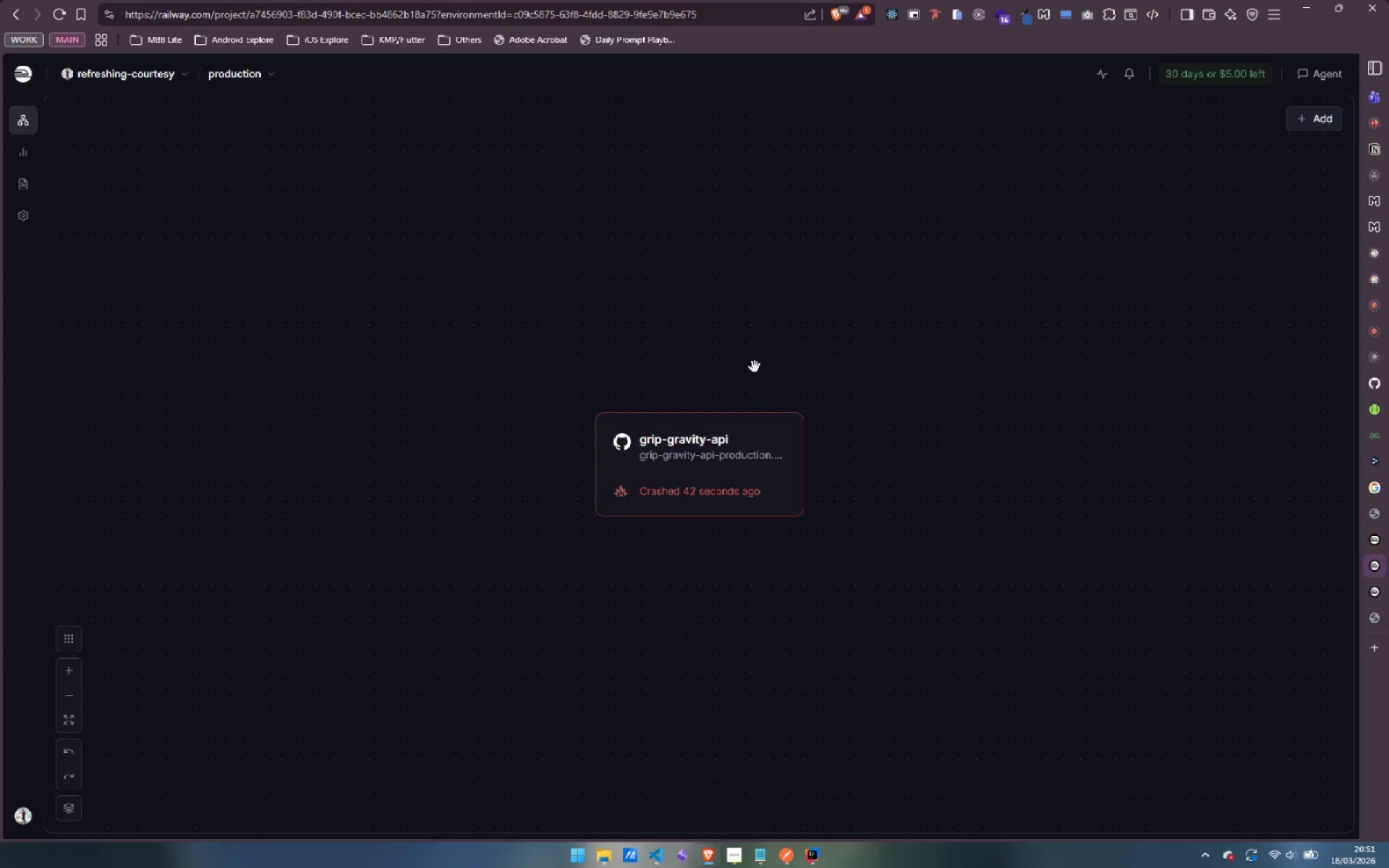 
left_click([718, 430])
 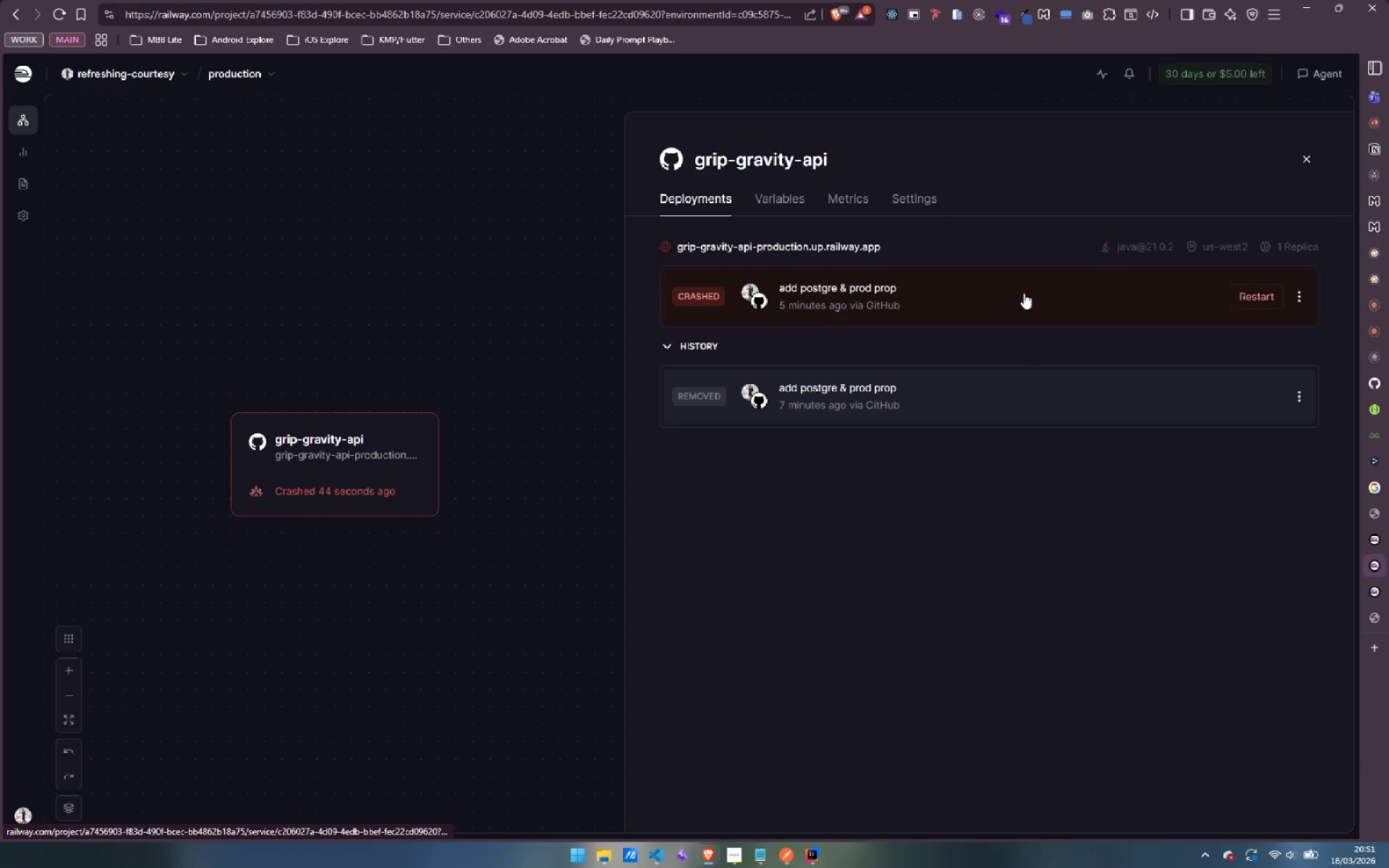 
left_click([733, 297])
 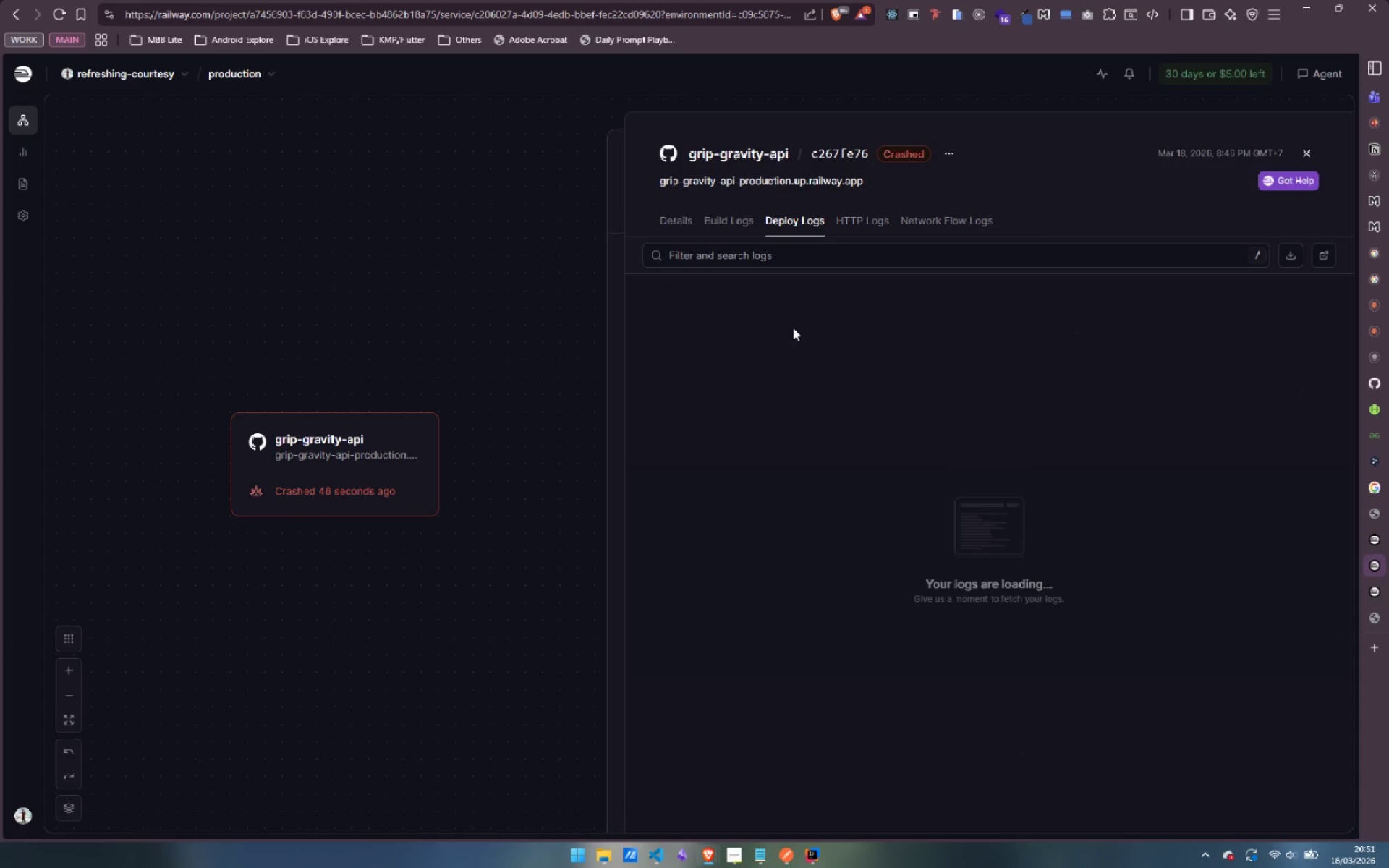 
wait(8.81)
 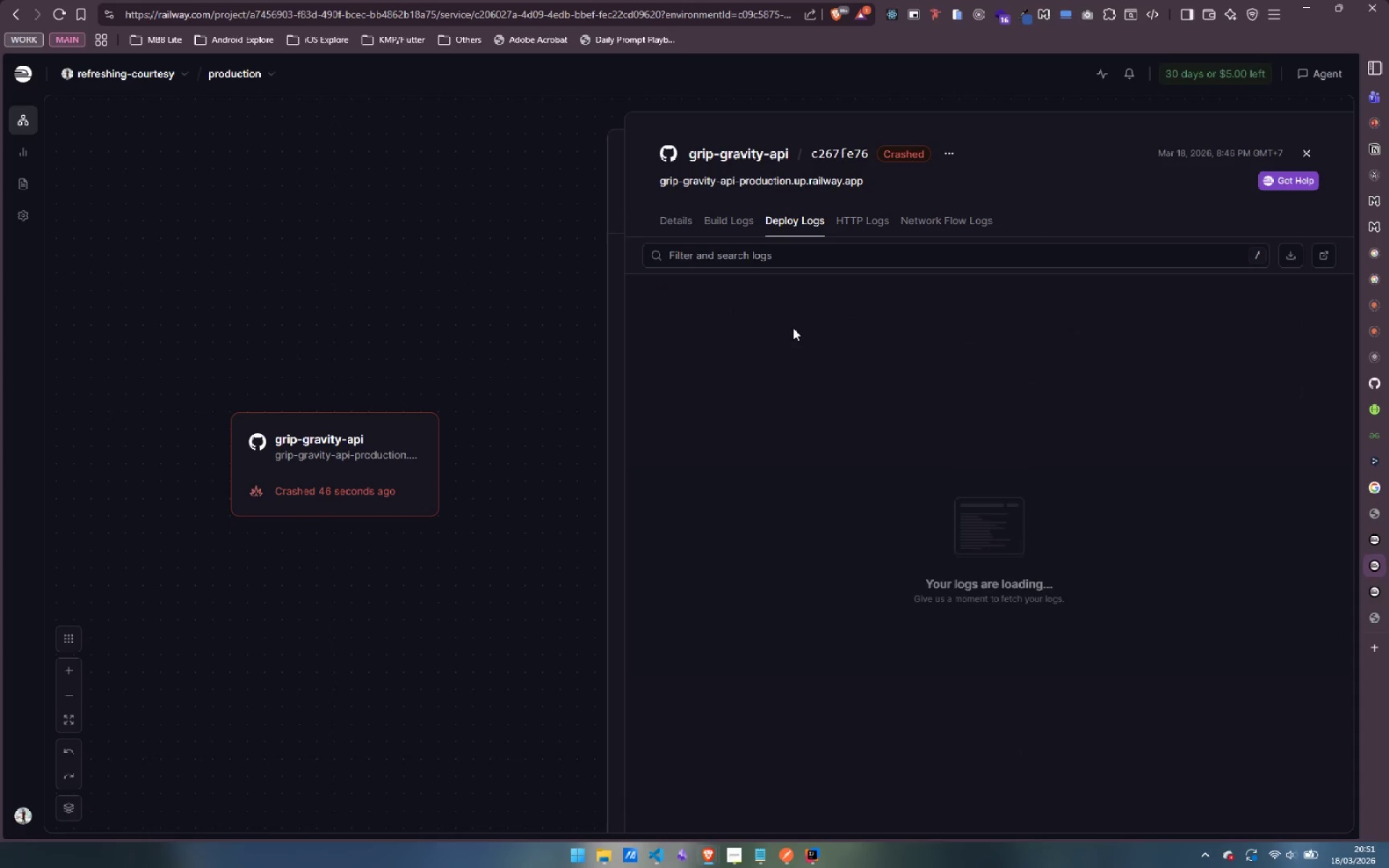 
scroll: coordinate [954, 496], scroll_direction: up, amount: 14.0
 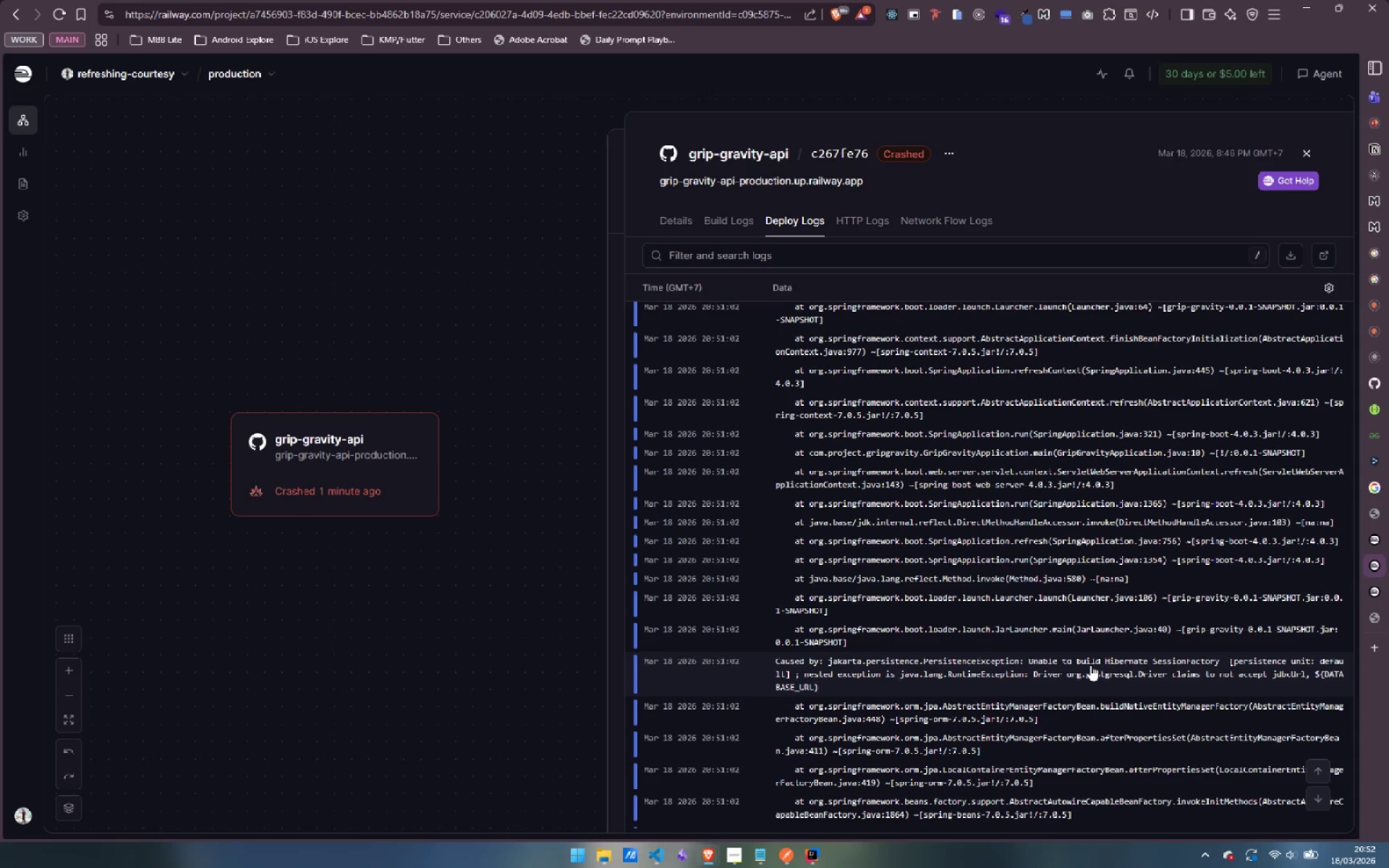 
wait(26.29)
 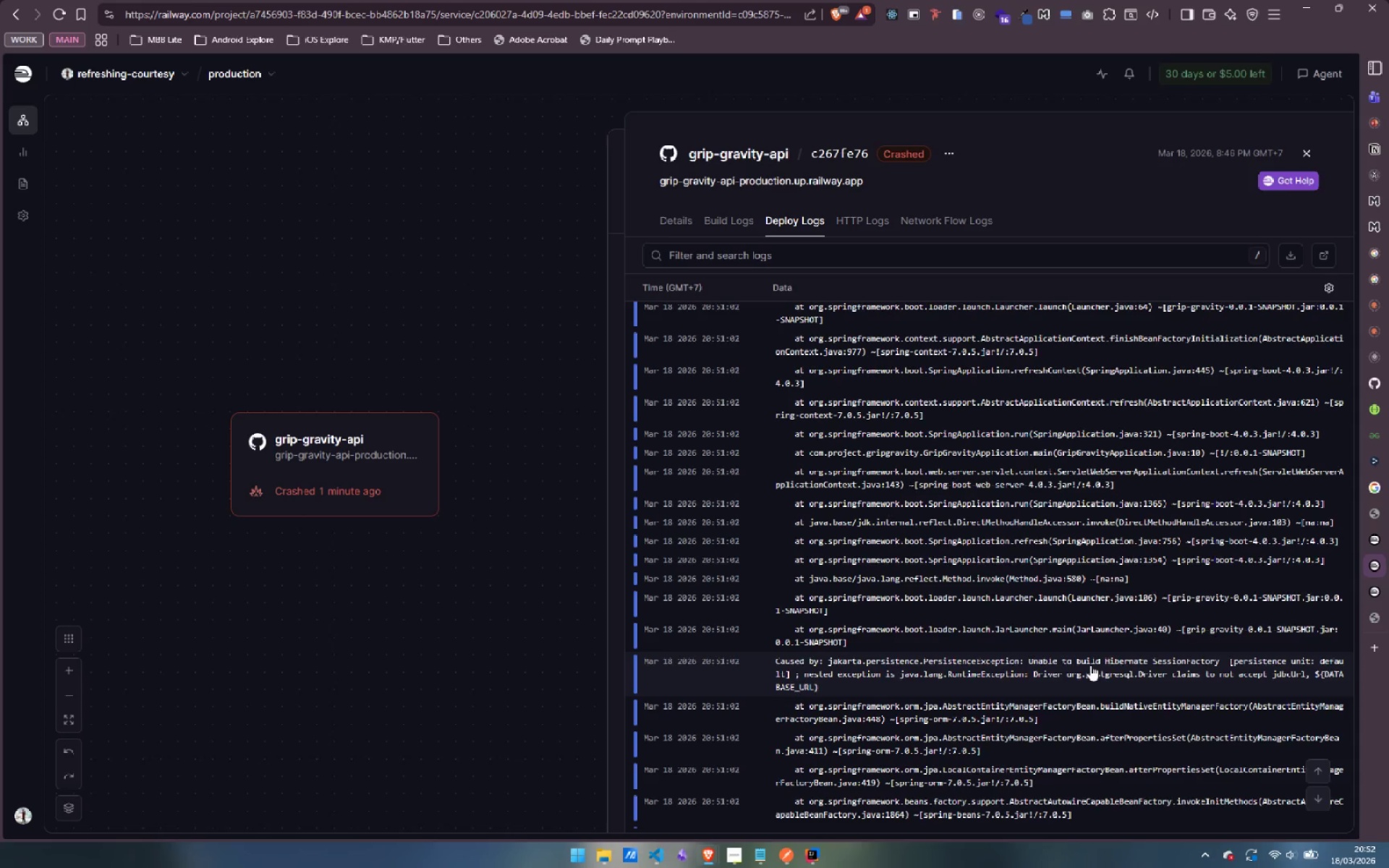 
scroll: coordinate [951, 399], scroll_direction: up, amount: 6.0
 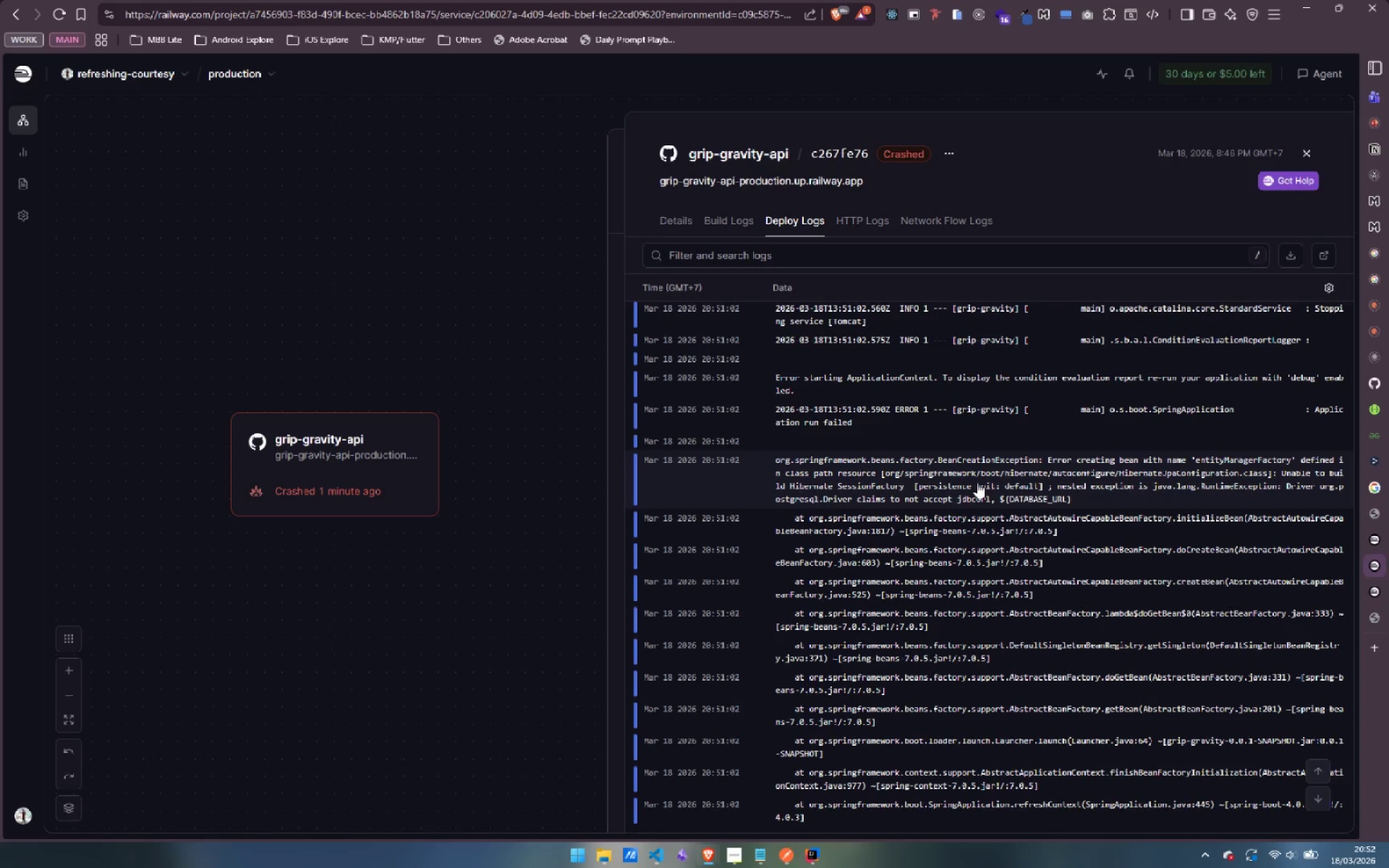 
wait(17.32)
 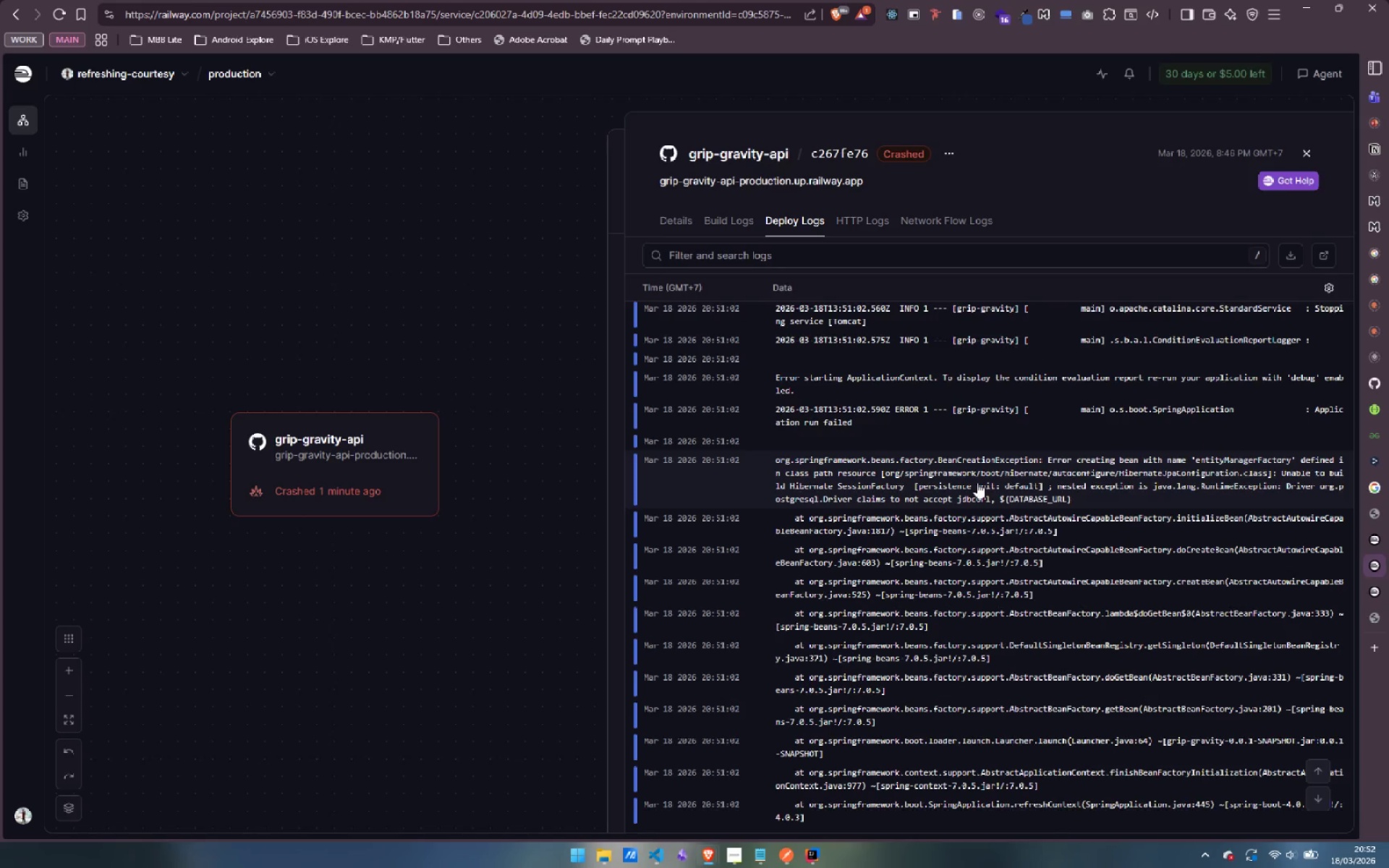 
scroll: coordinate [1120, 461], scroll_direction: down, amount: 2.0
 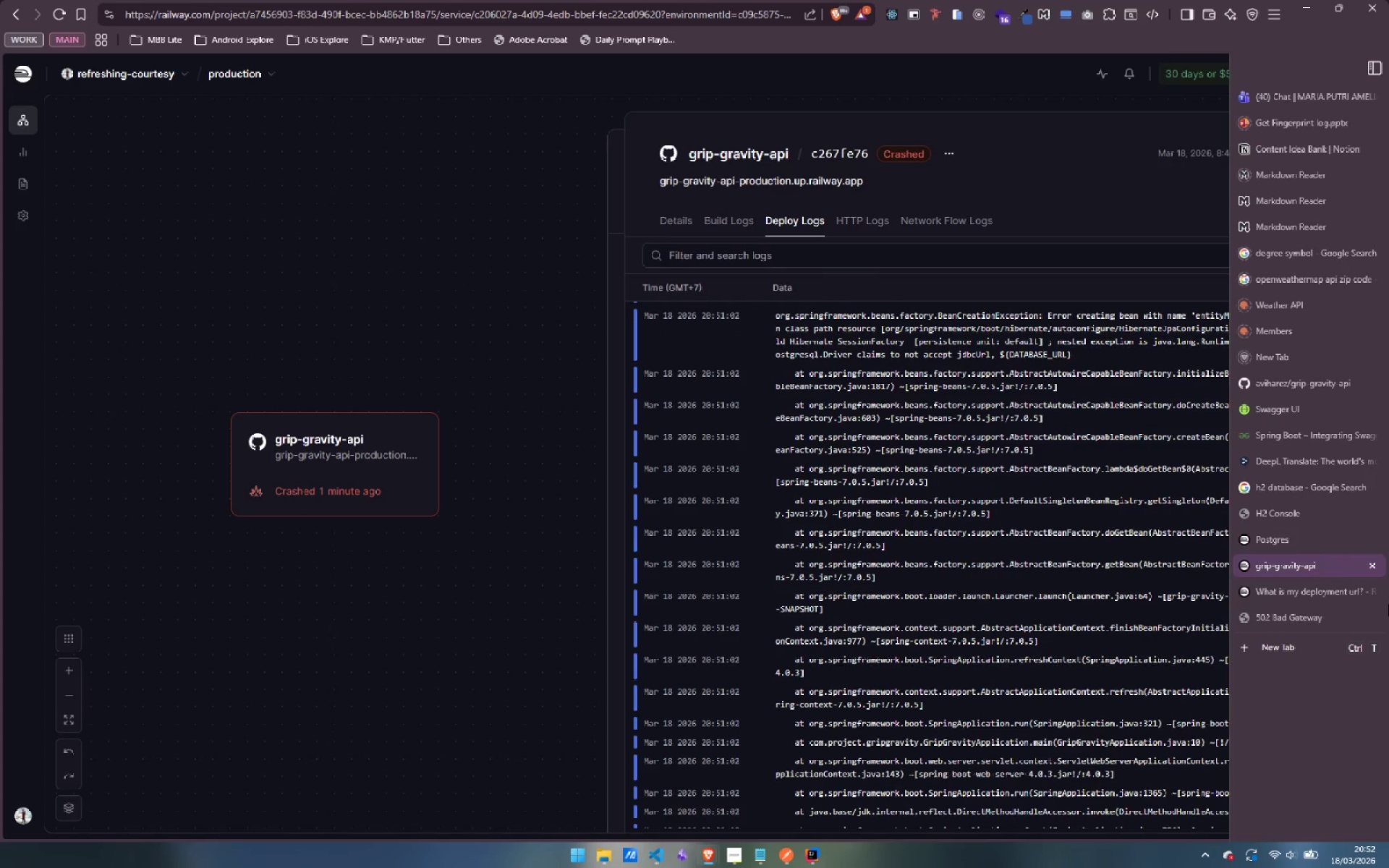 
left_click([1291, 530])
 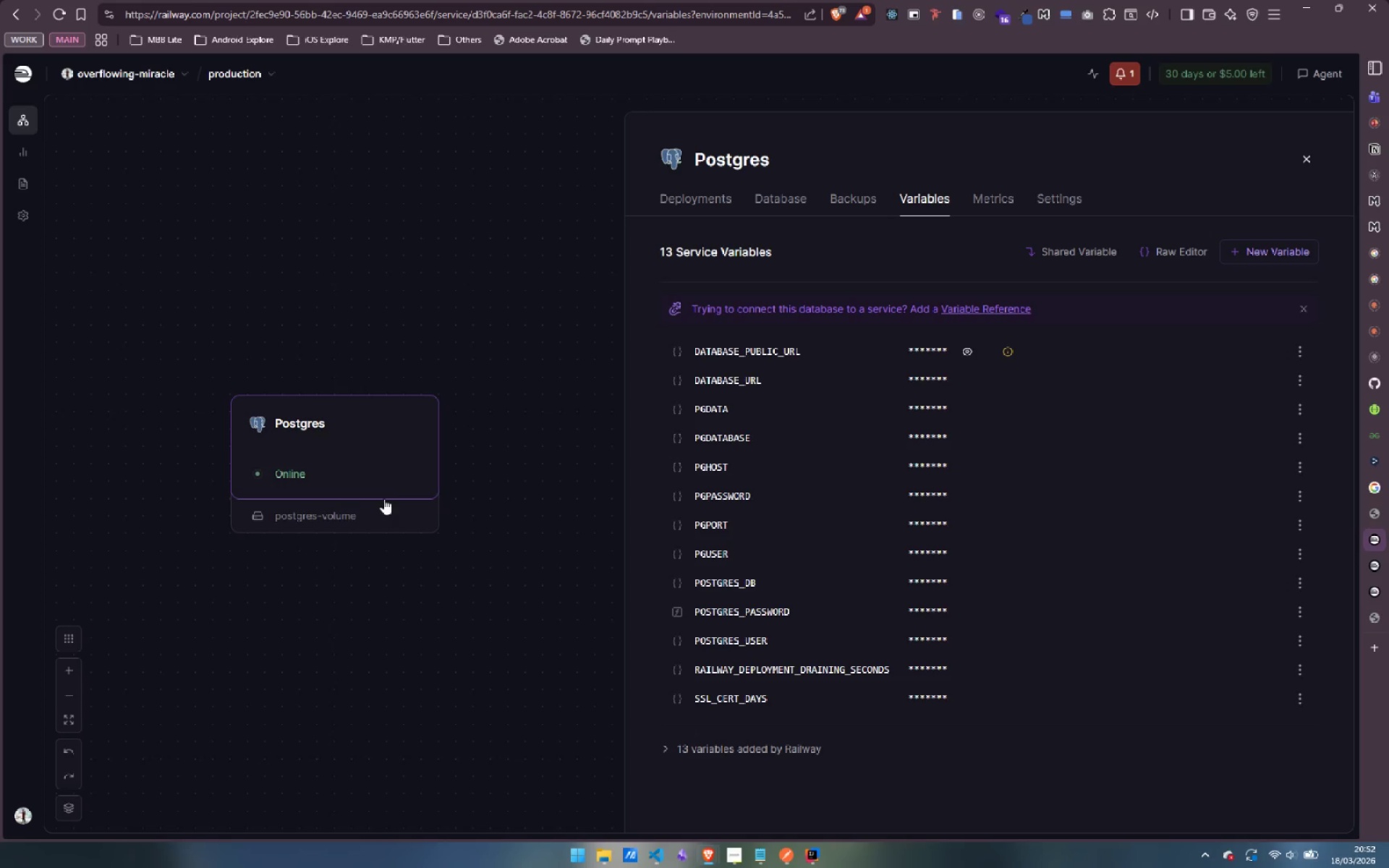 
left_click([383, 443])
 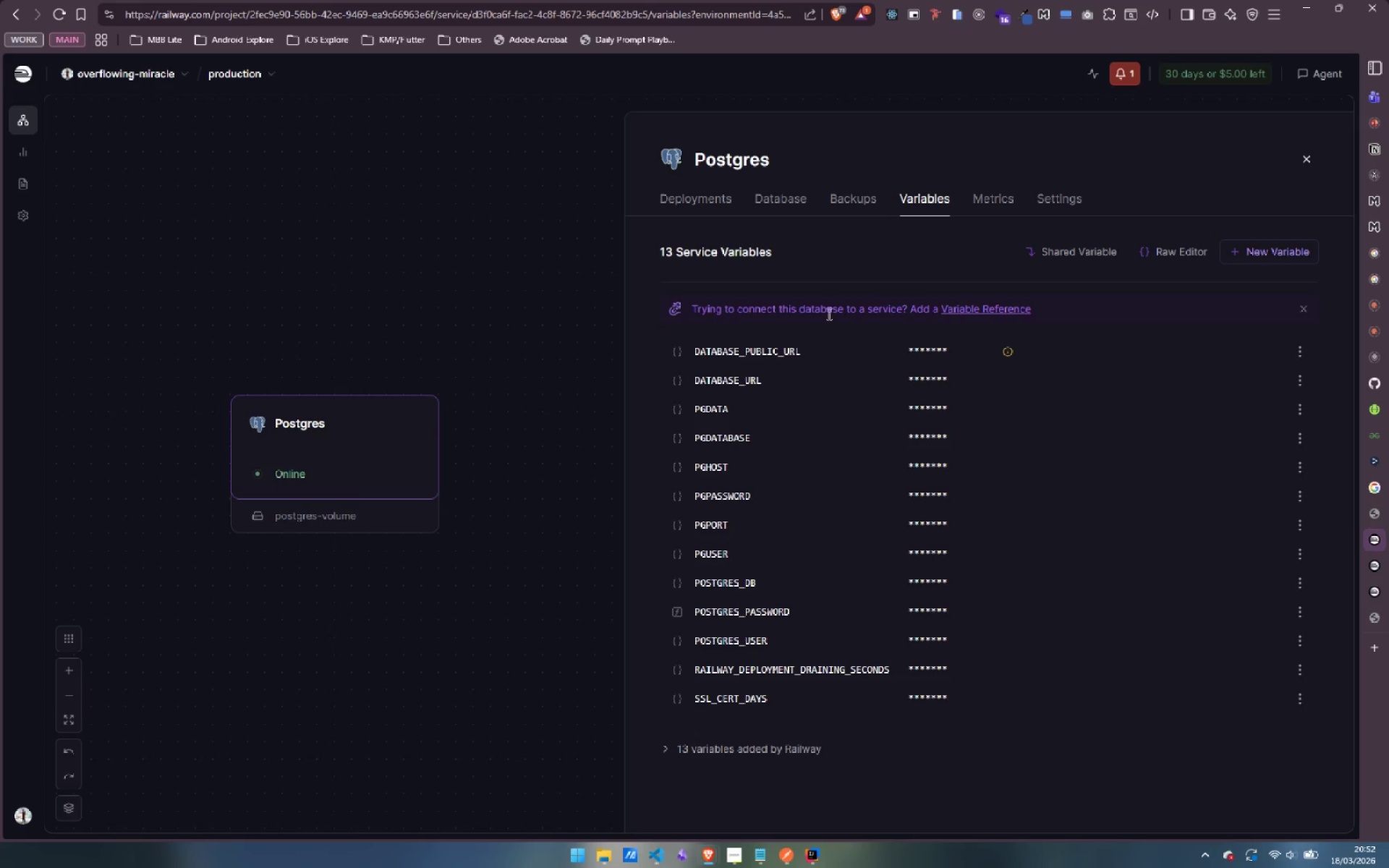 
left_click([1001, 306])
 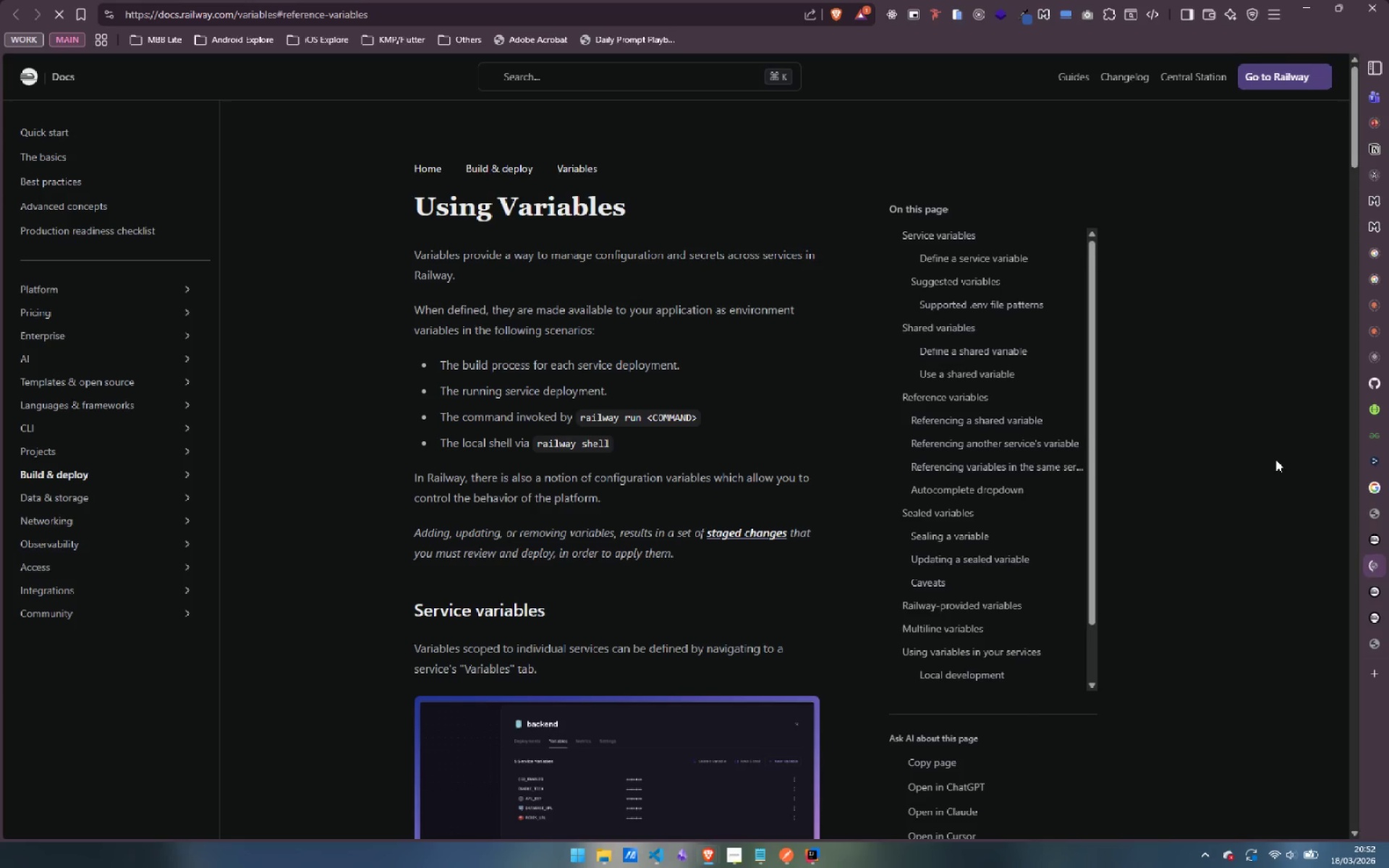 
scroll: coordinate [734, 437], scroll_direction: down, amount: 3.0
 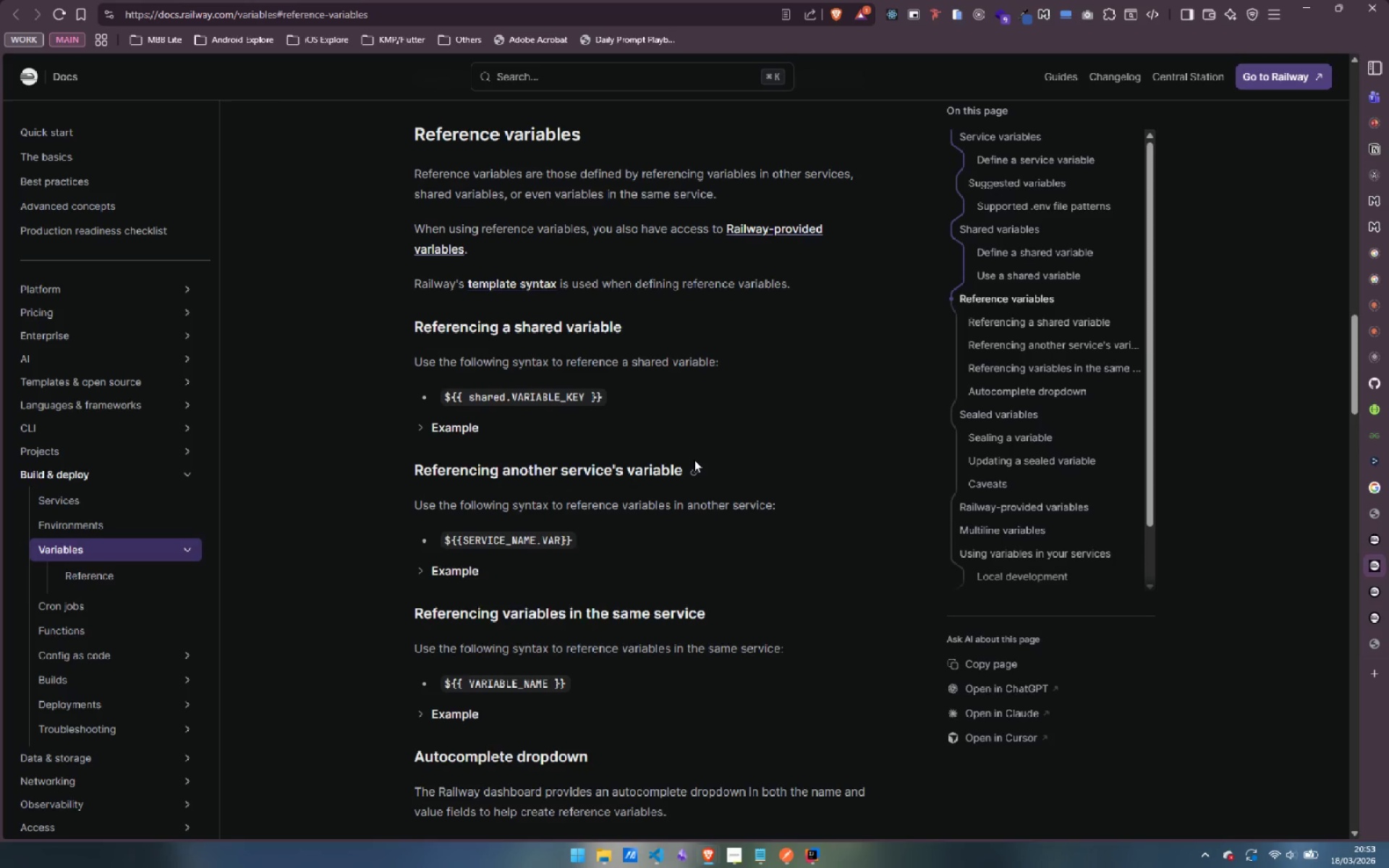 
wait(22.58)
 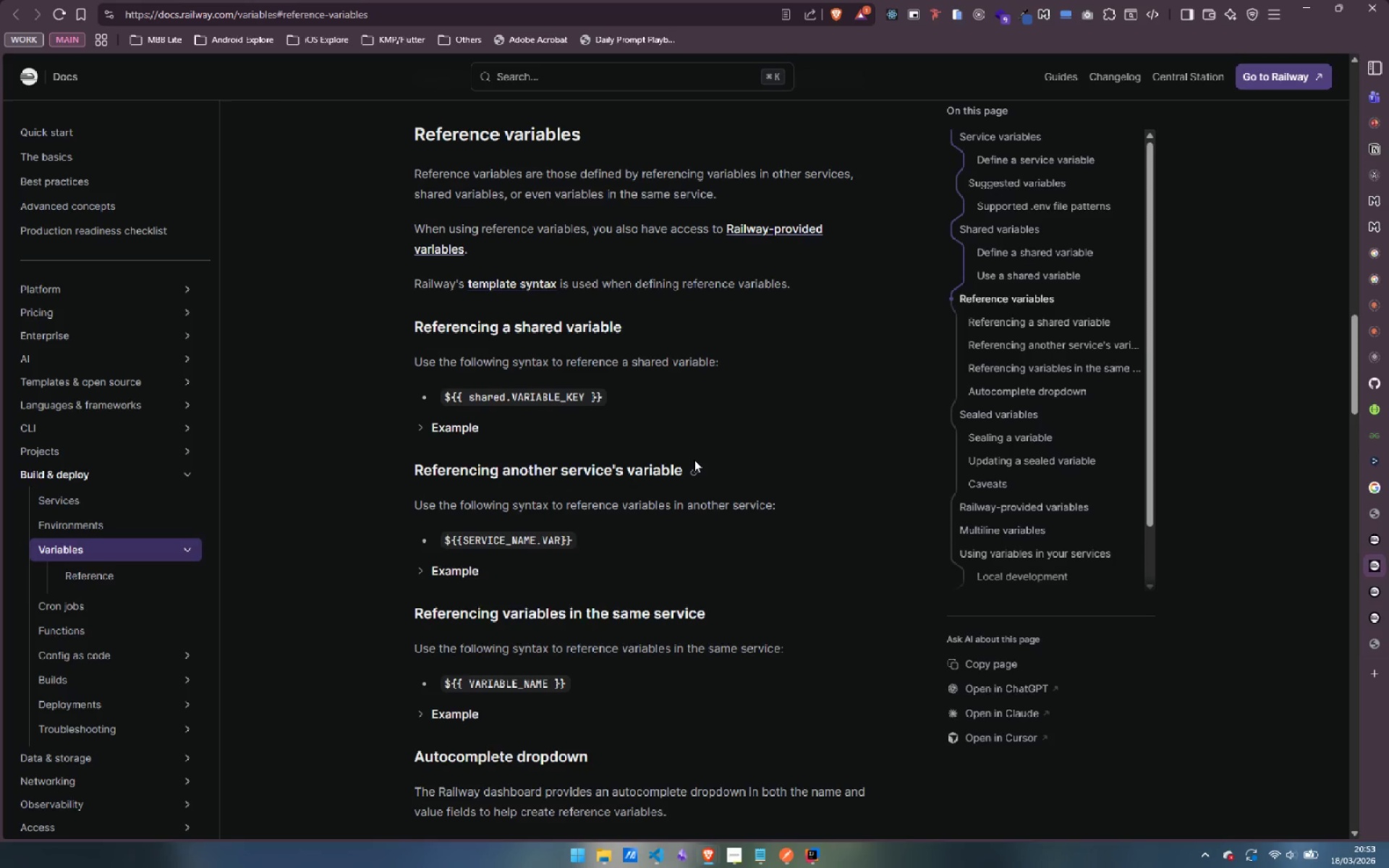 
scroll: coordinate [714, 388], scroll_direction: up, amount: 3.0
 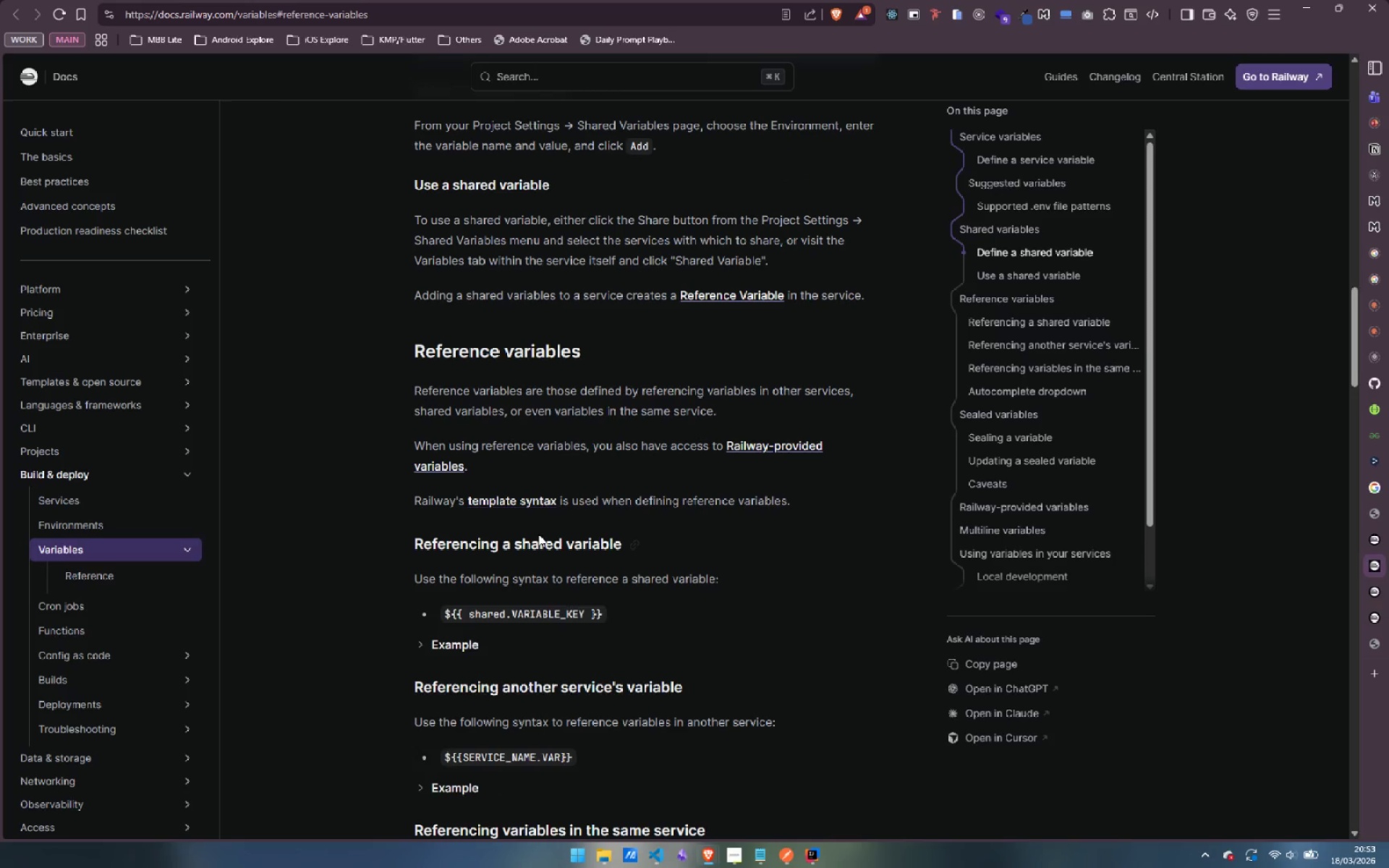 
scroll: coordinate [487, 539], scroll_direction: down, amount: 9.0
 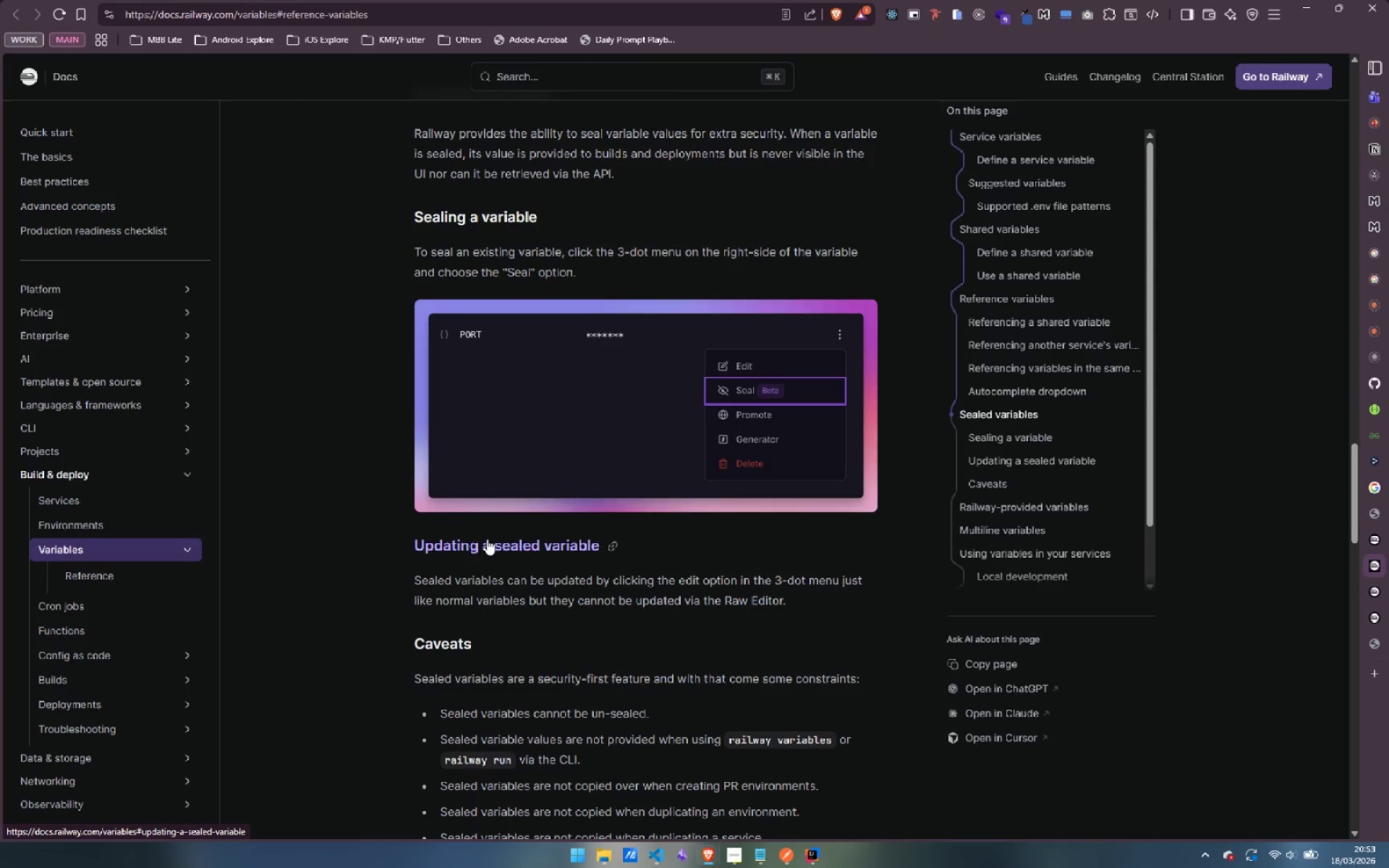 
scroll: coordinate [487, 539], scroll_direction: up, amount: 9.0
 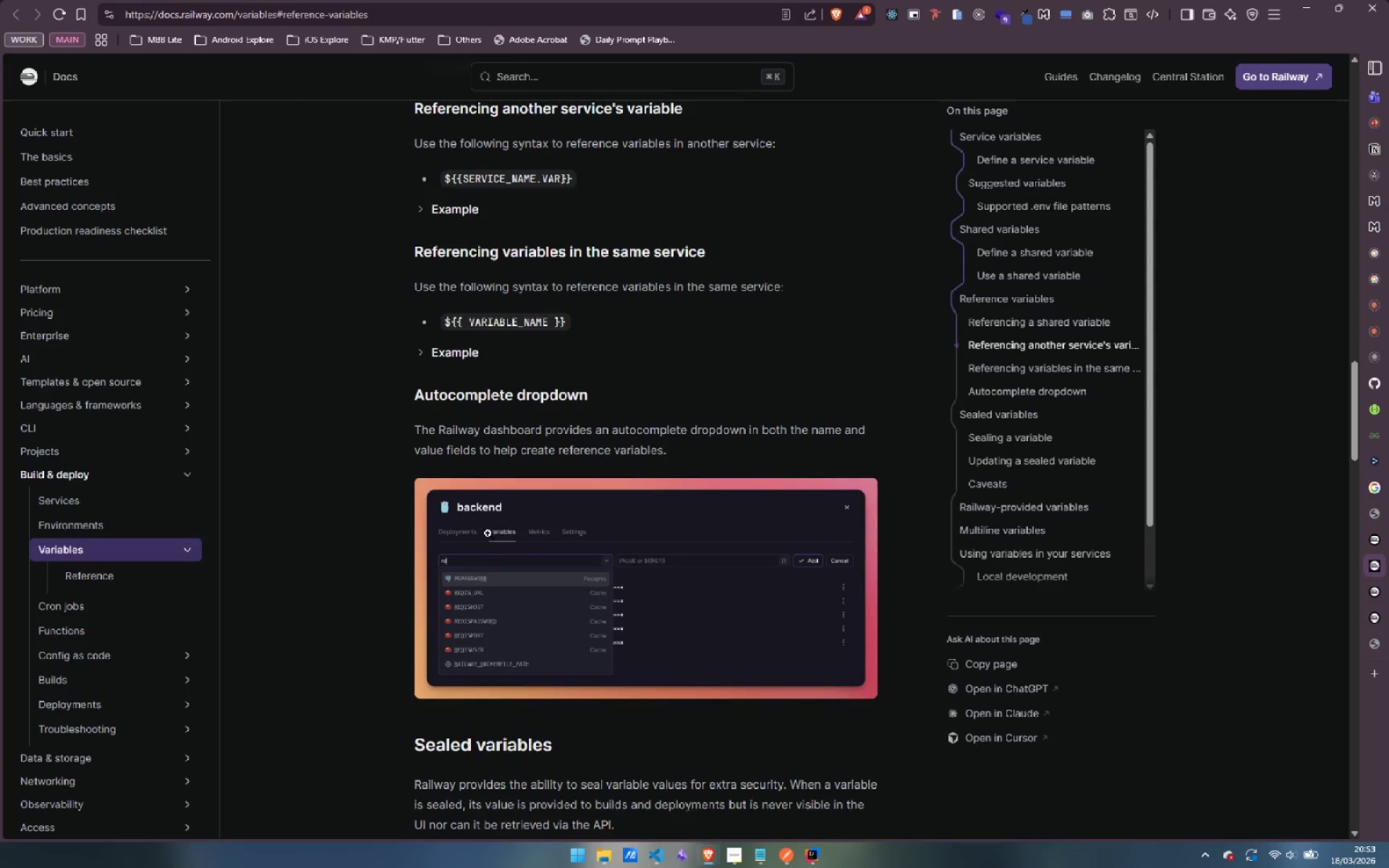 
scroll: coordinate [488, 533], scroll_direction: none, amount: 0.0
 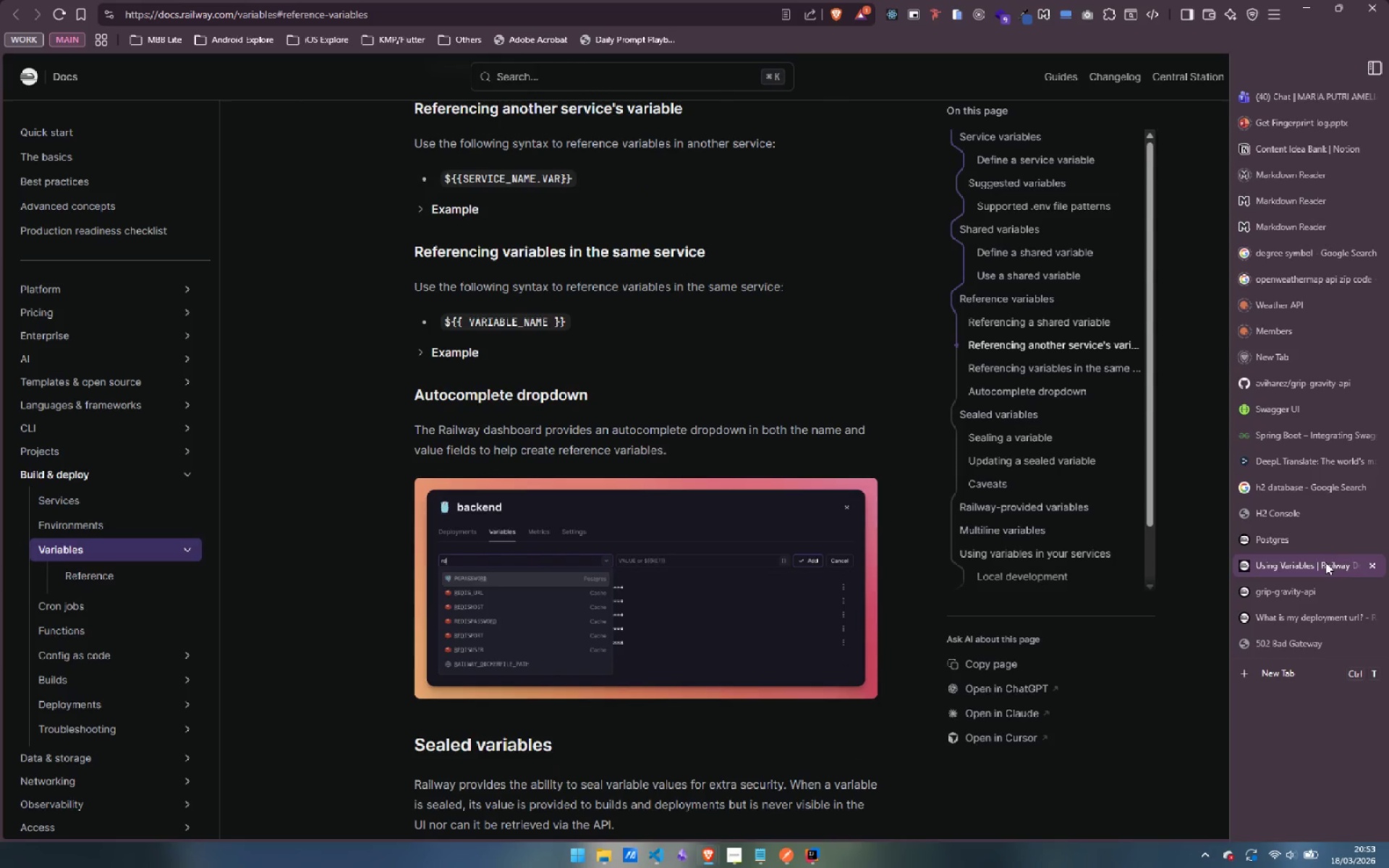 
left_click([1317, 544])
 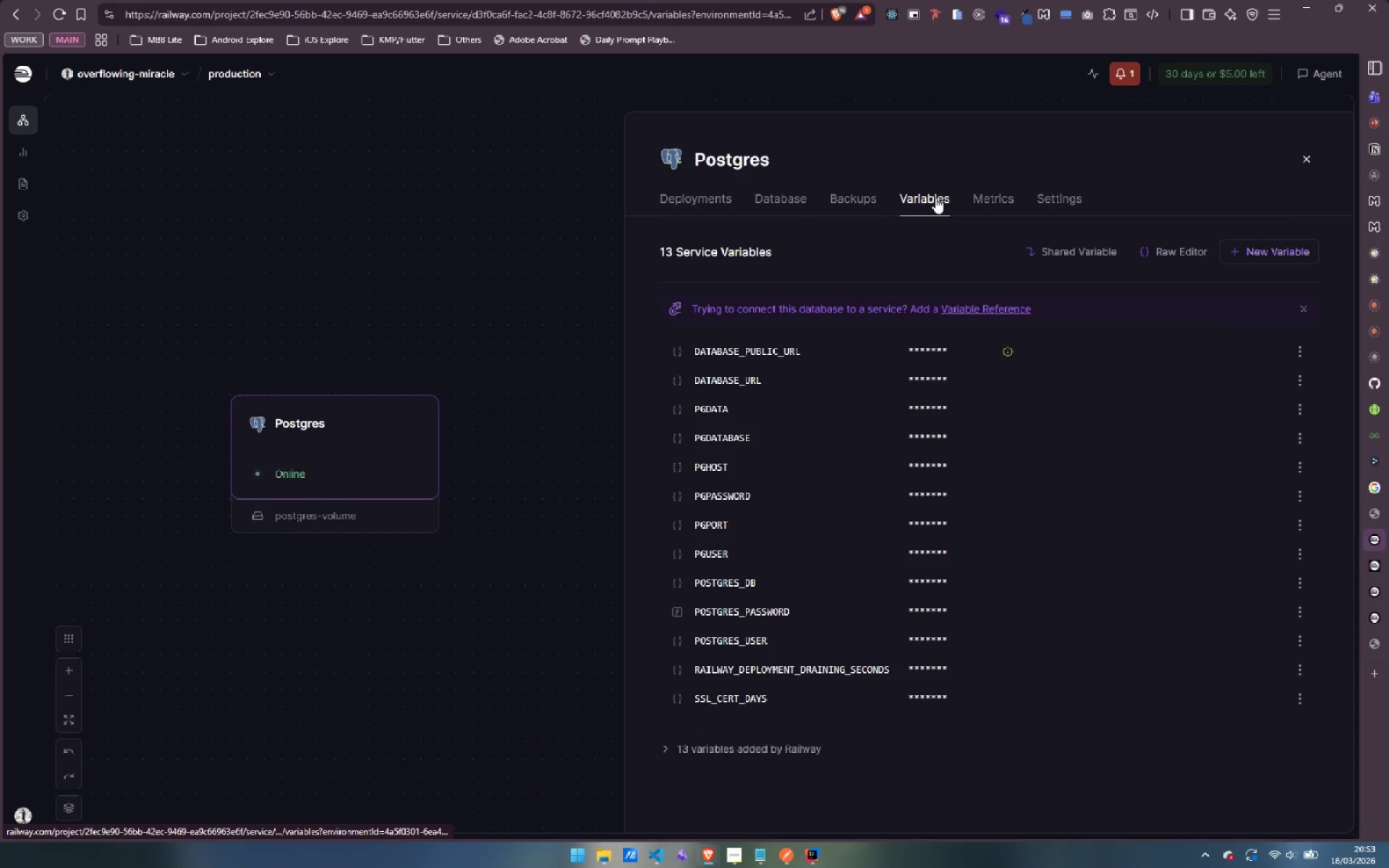 
left_click([1063, 195])
 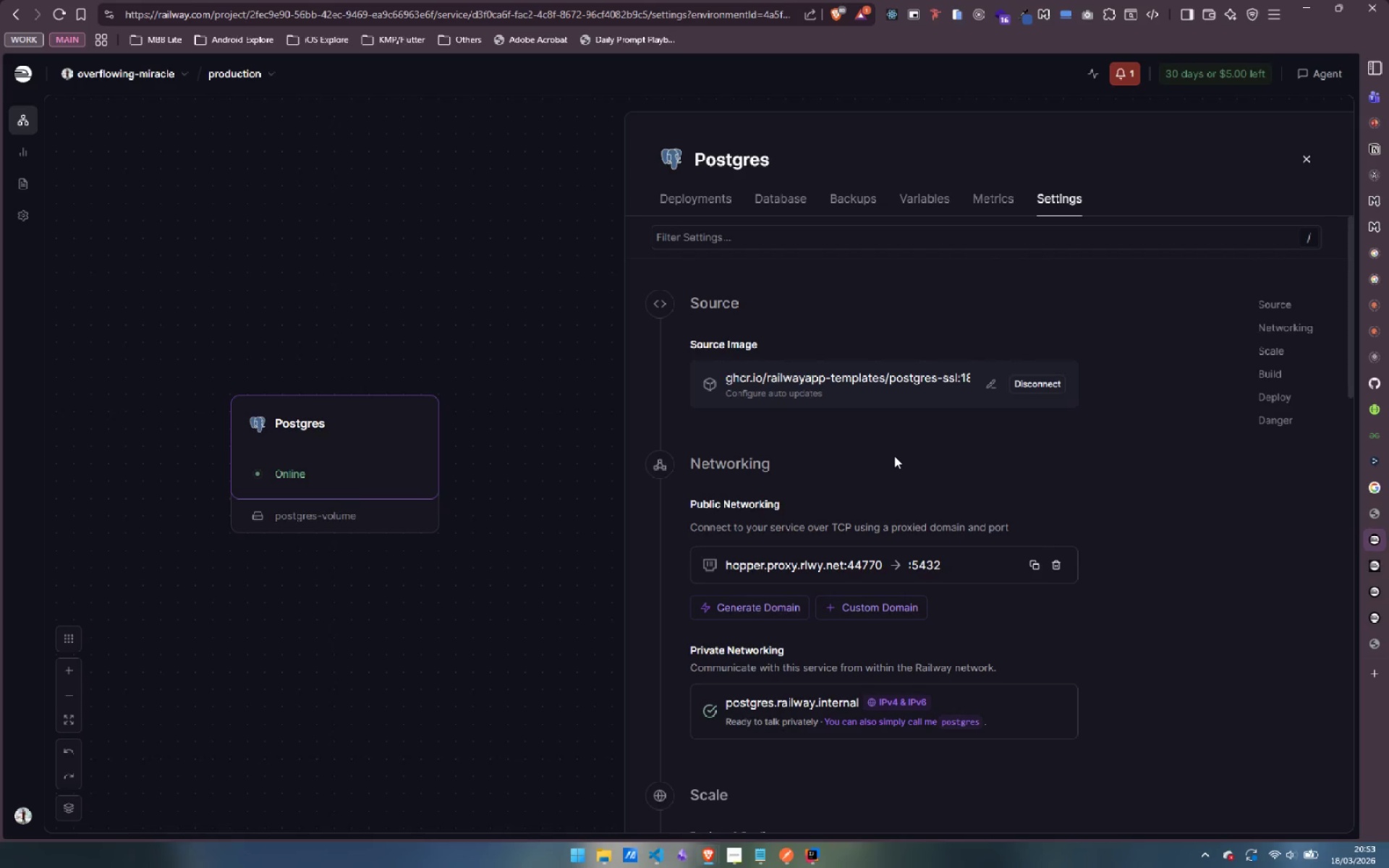 
wait(6.27)
 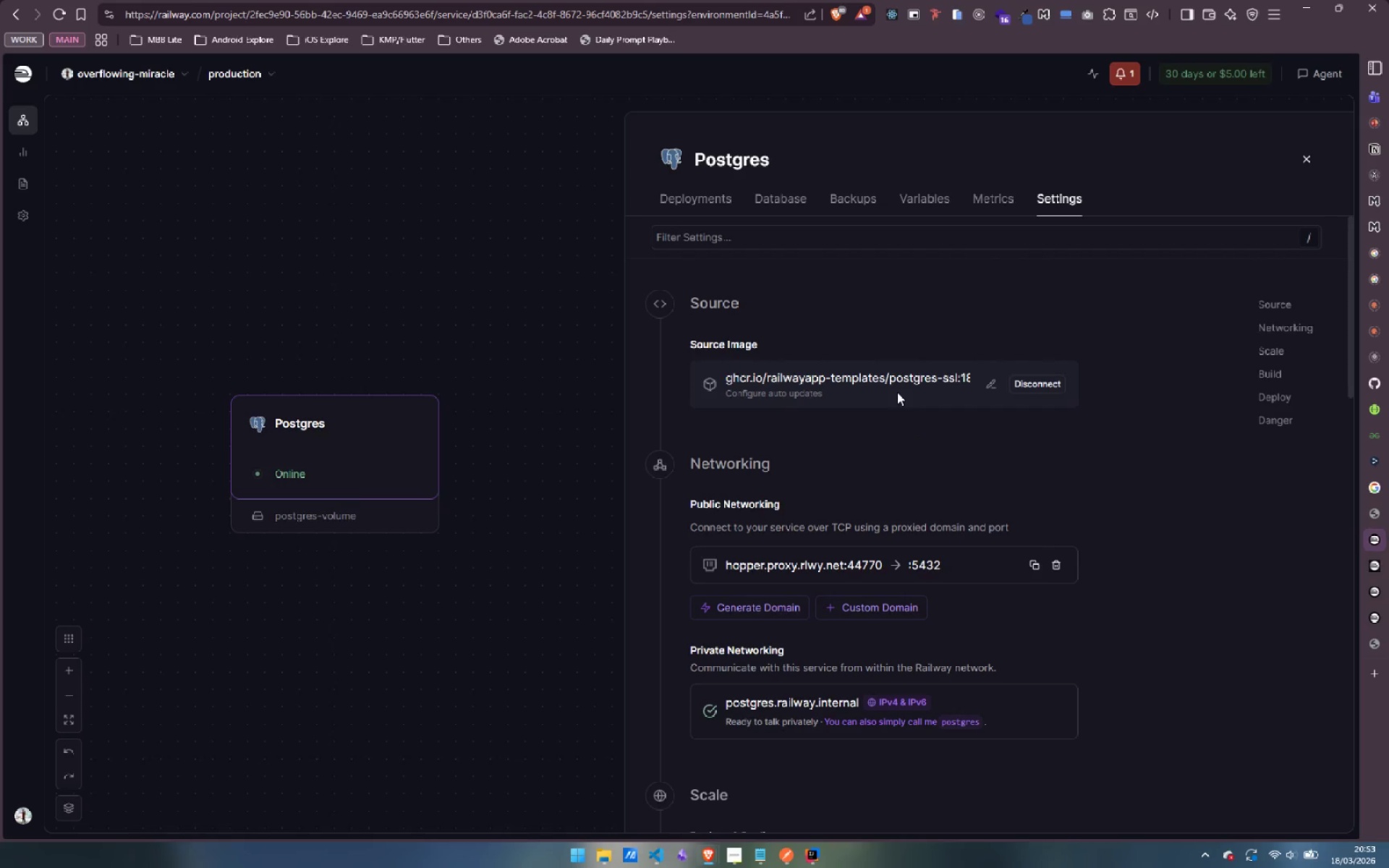 
scroll: coordinate [894, 458], scroll_direction: down, amount: 3.0
 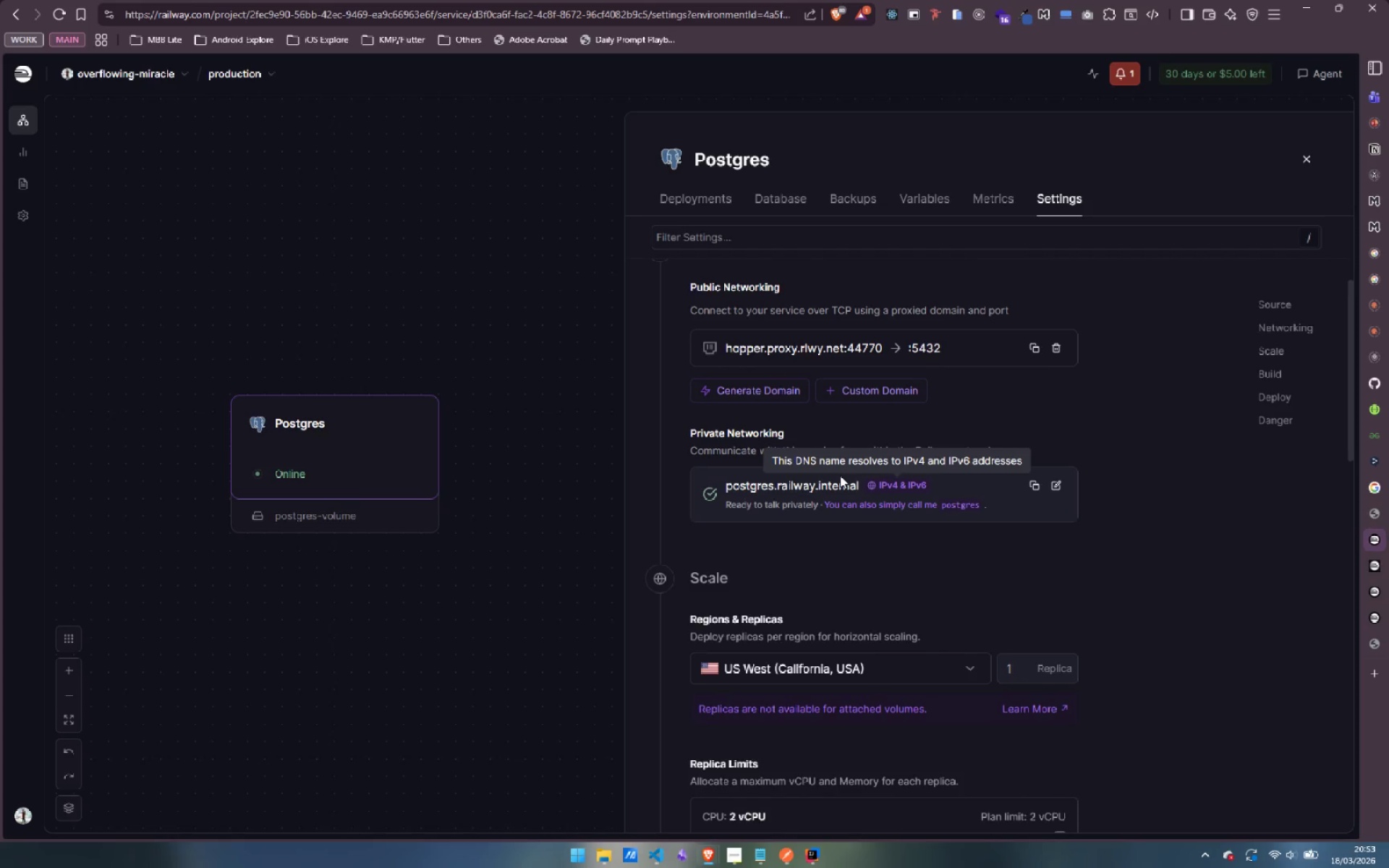 
scroll: coordinate [840, 475], scroll_direction: up, amount: 2.0
 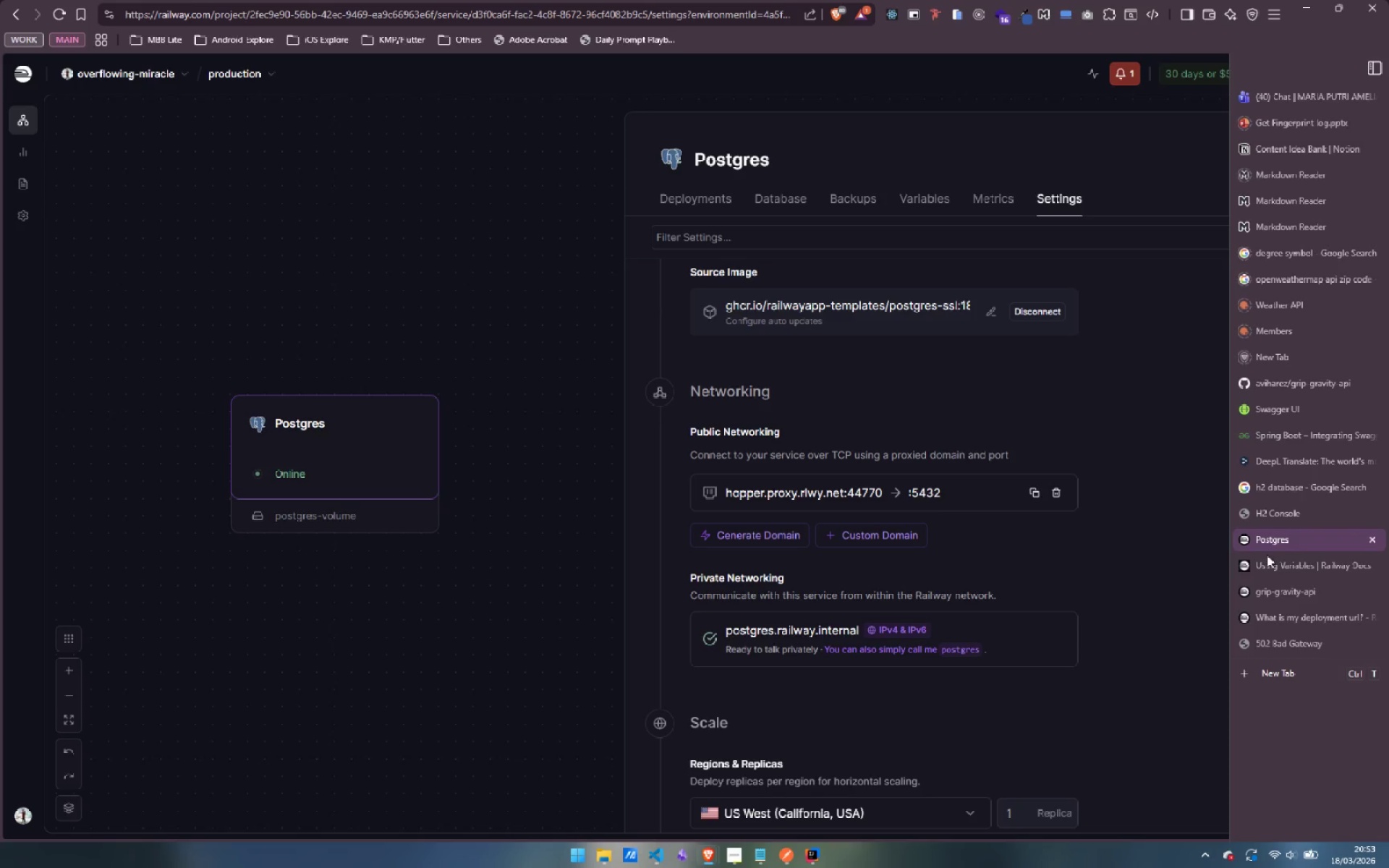 
left_click([1294, 571])
 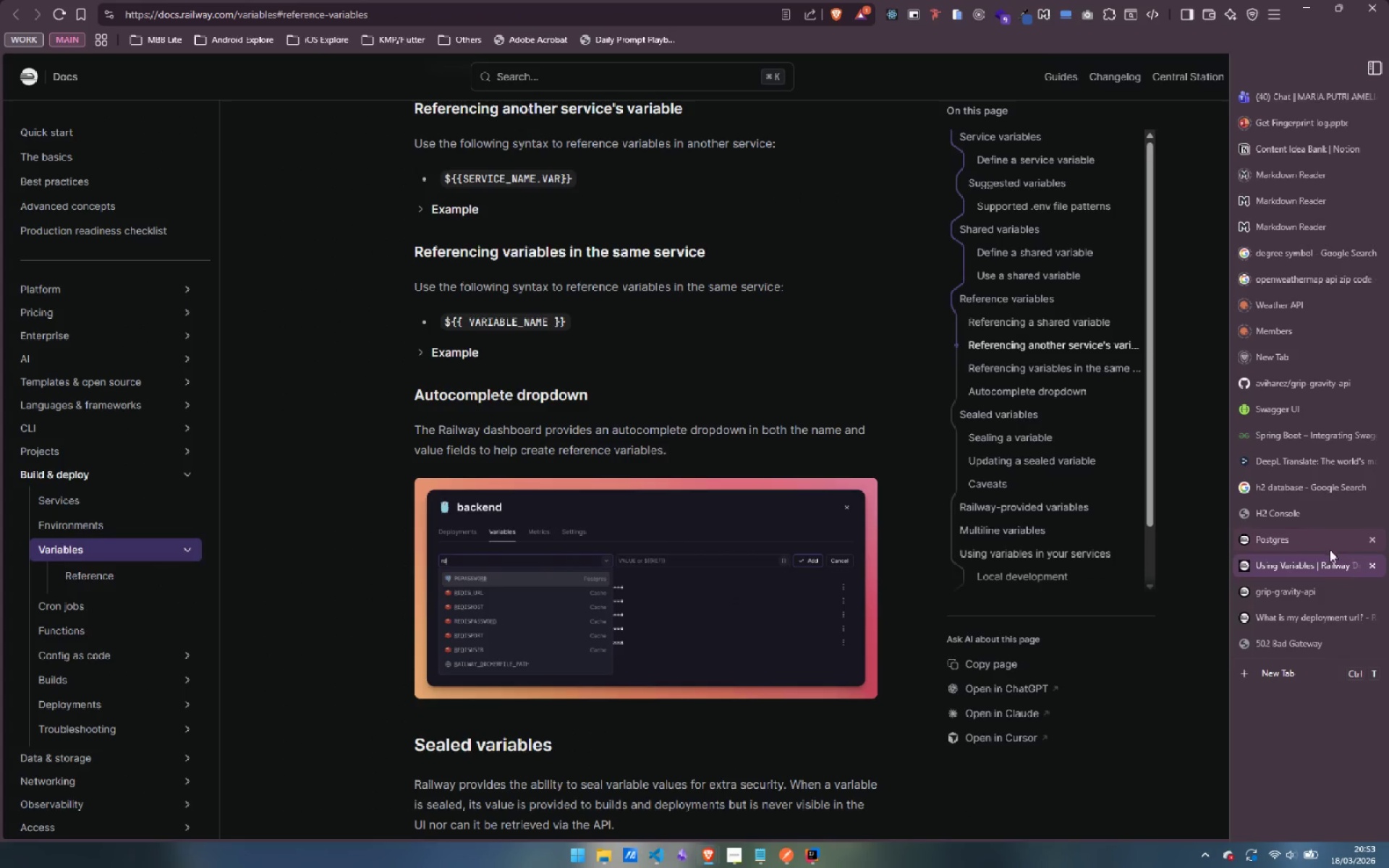 
left_click([1317, 589])
 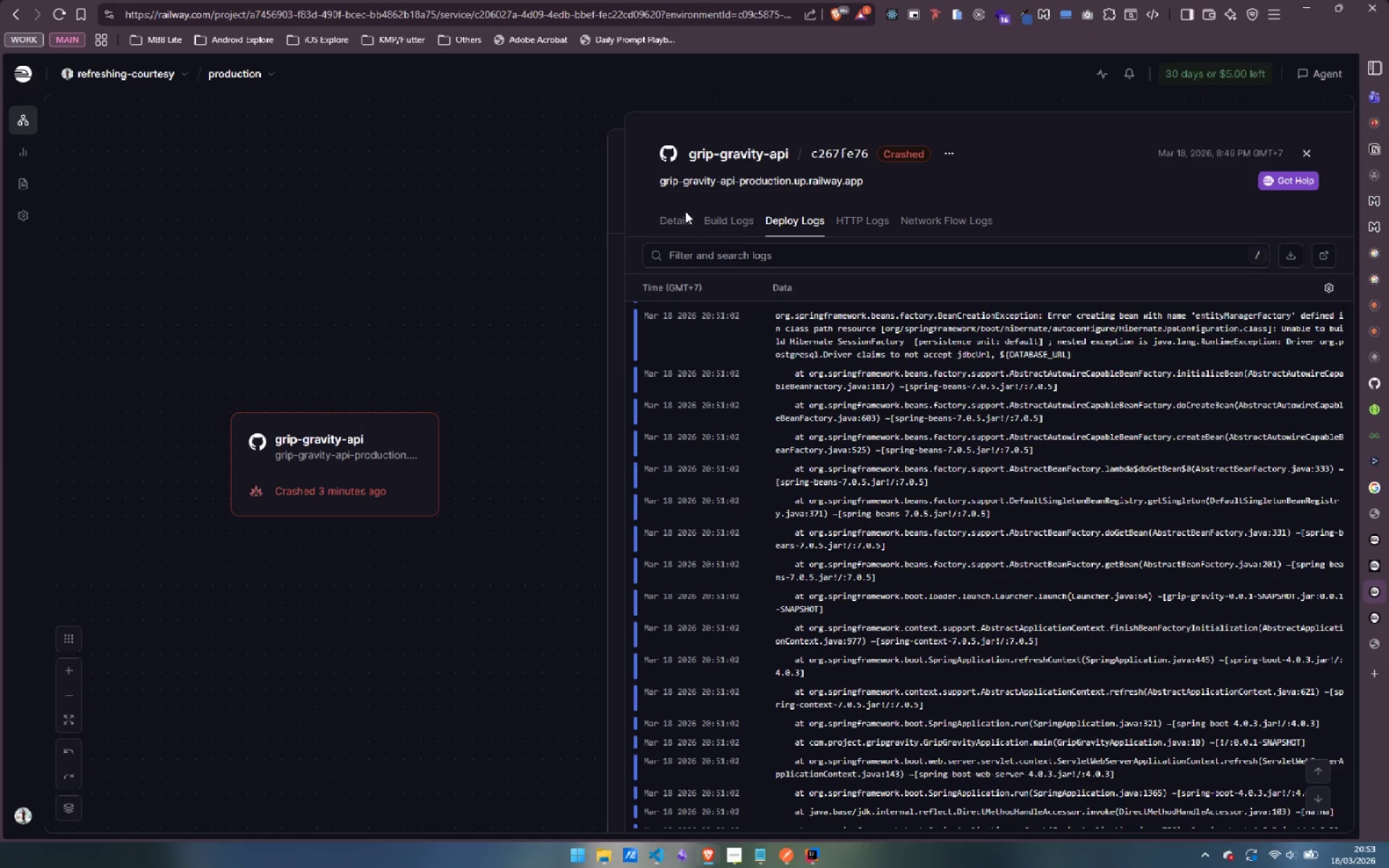 
left_click([668, 222])
 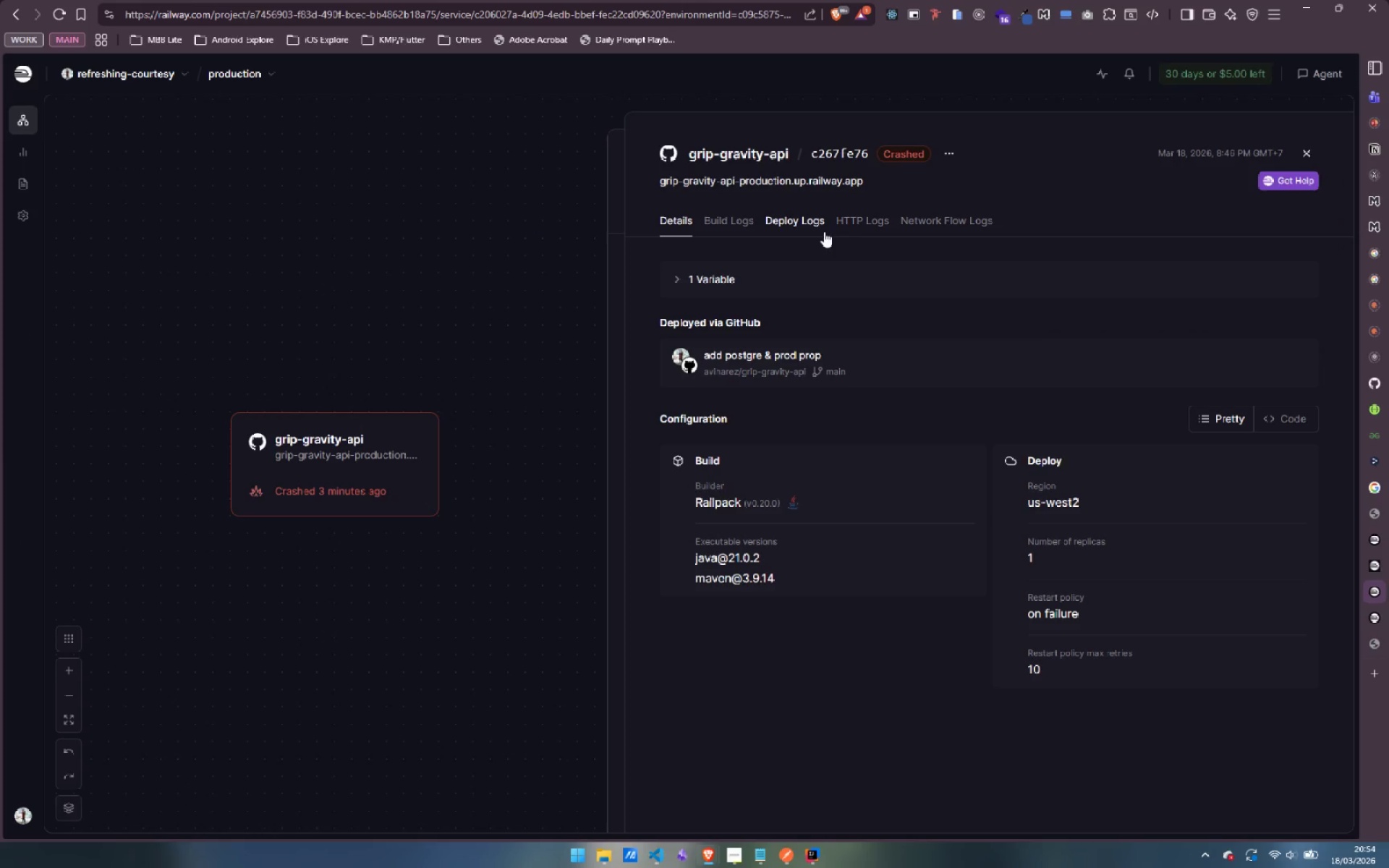 
left_click([561, 233])
 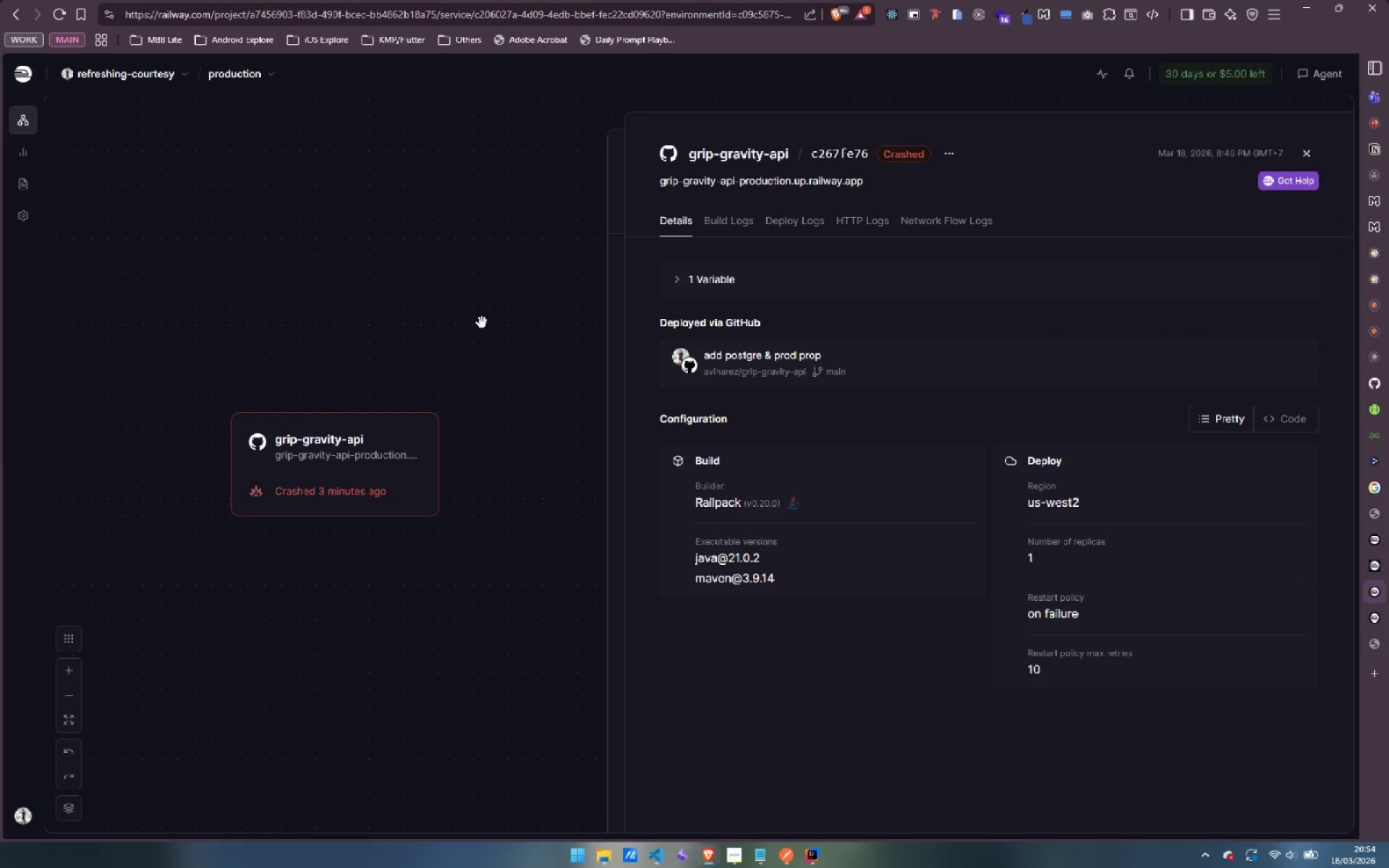 
left_click([482, 323])
 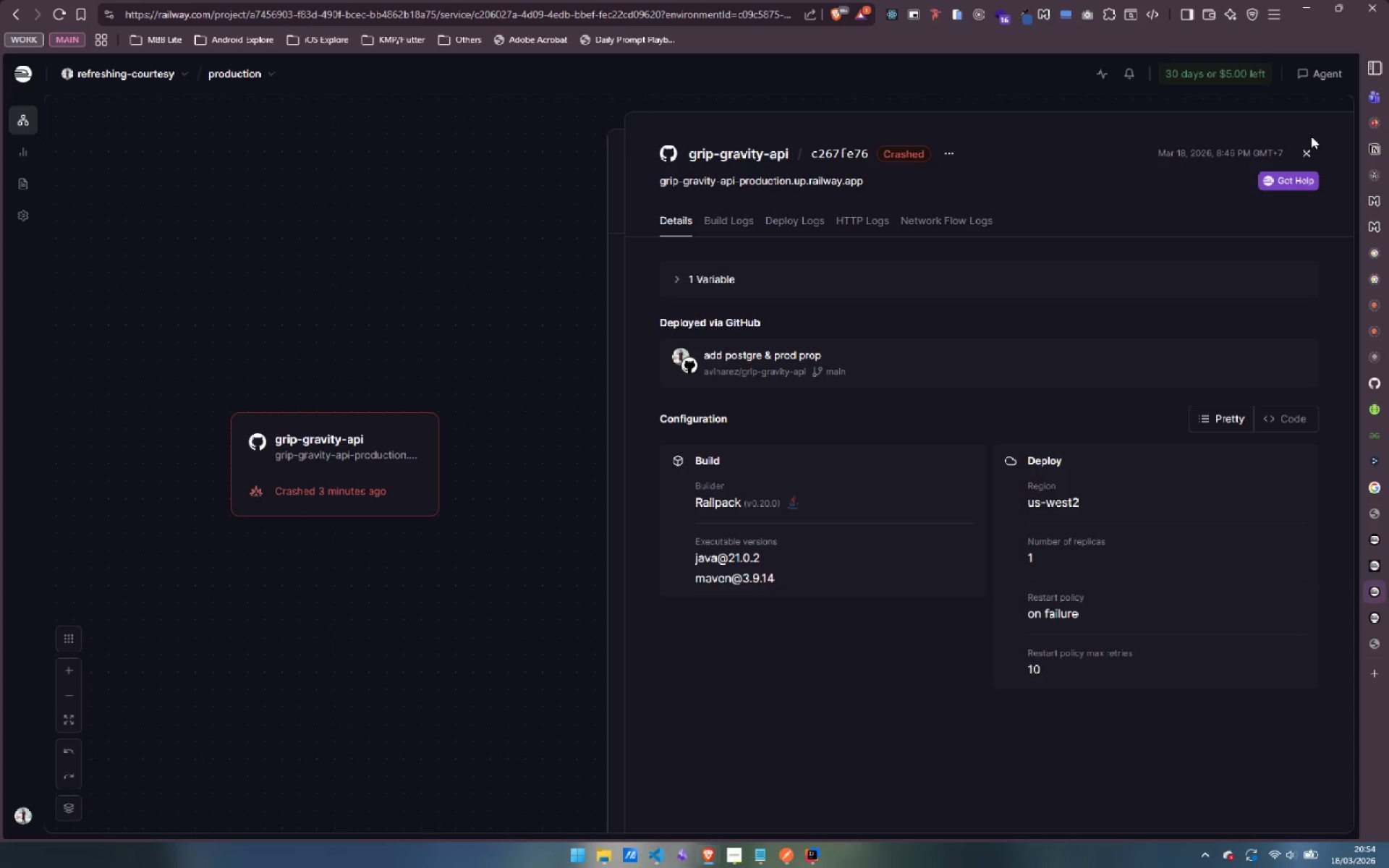 
left_click([1307, 150])
 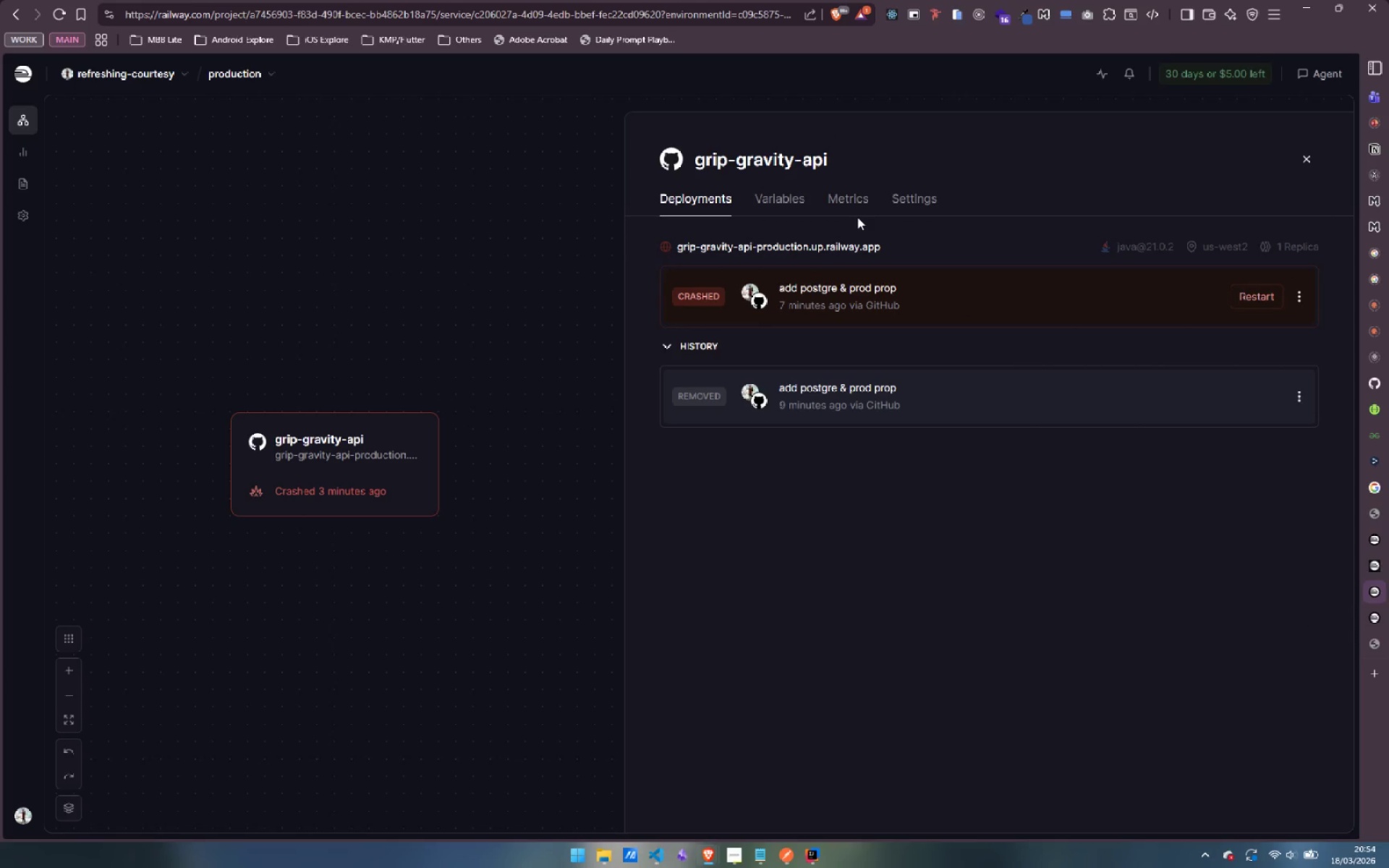 
left_click([909, 192])
 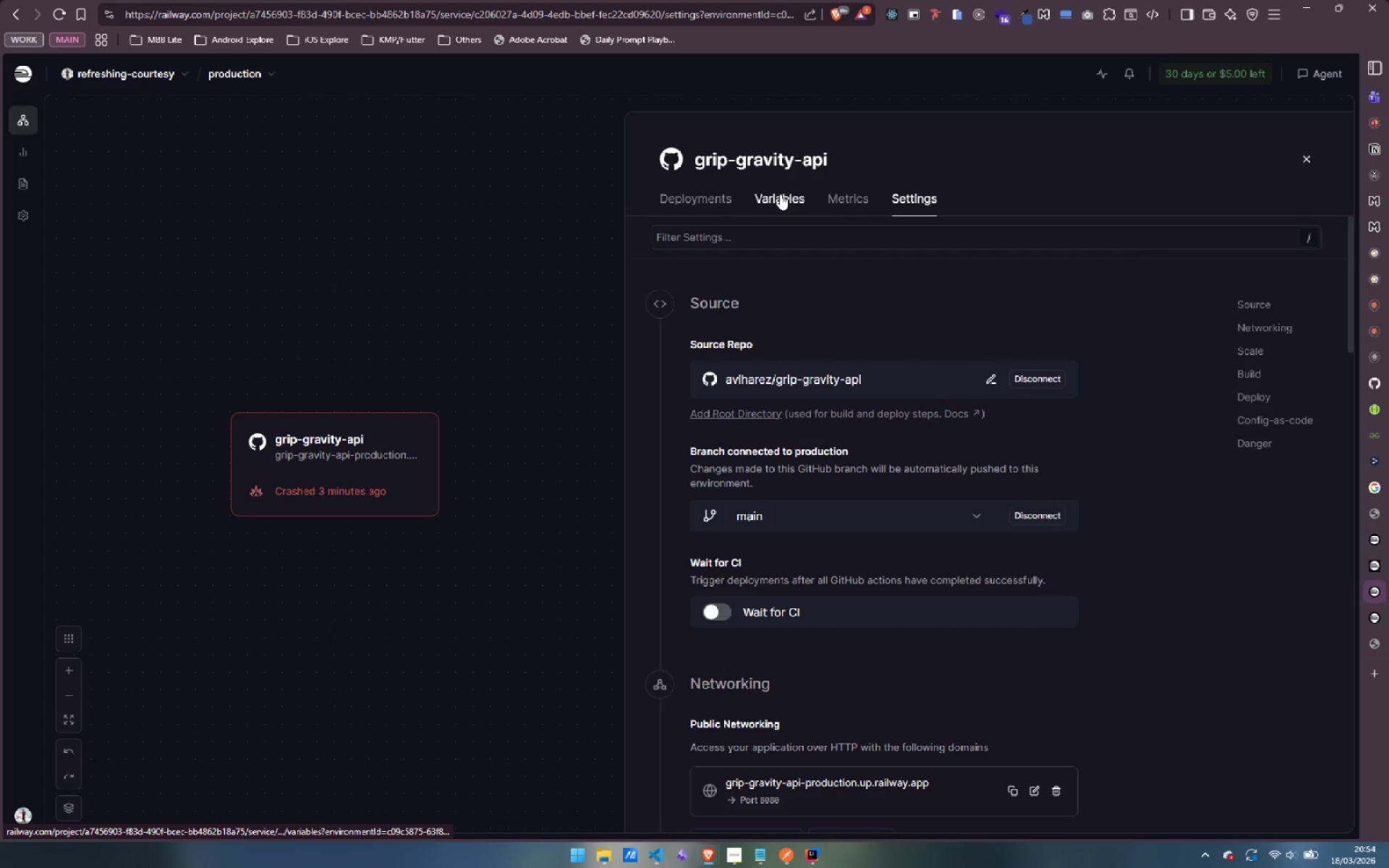 
scroll: coordinate [910, 433], scroll_direction: down, amount: 17.0
 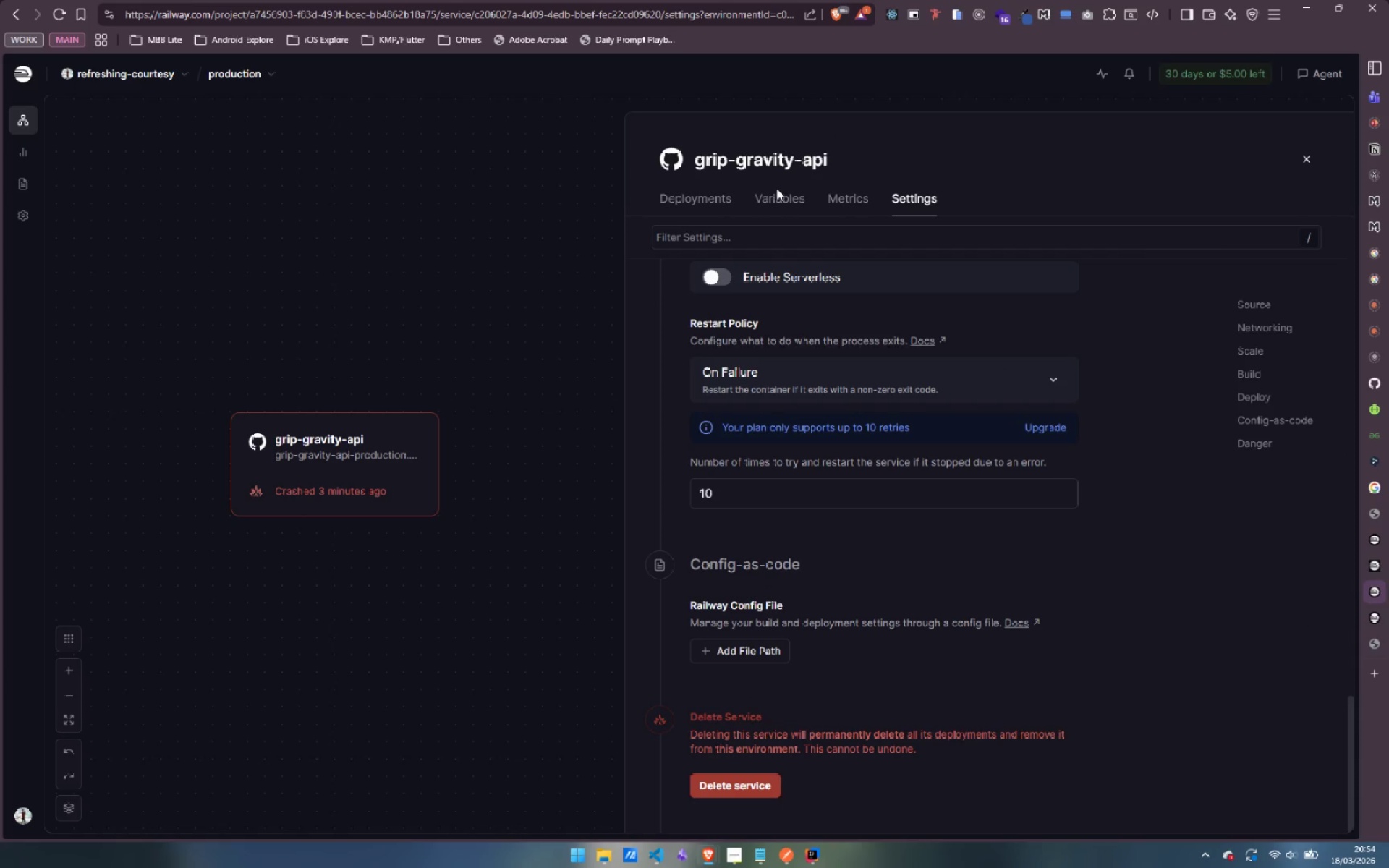 
left_click([770, 193])
 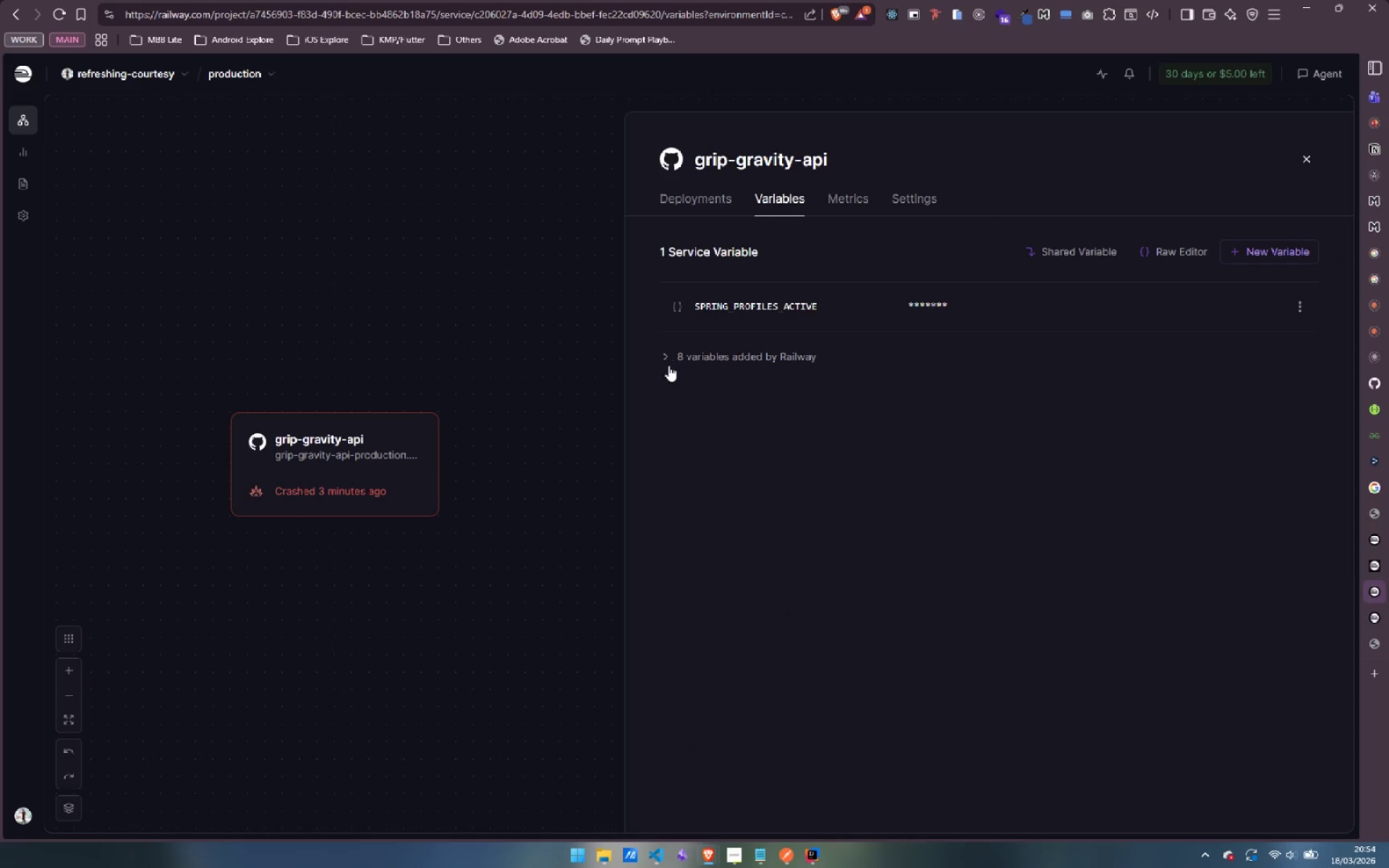 
left_click([663, 363])
 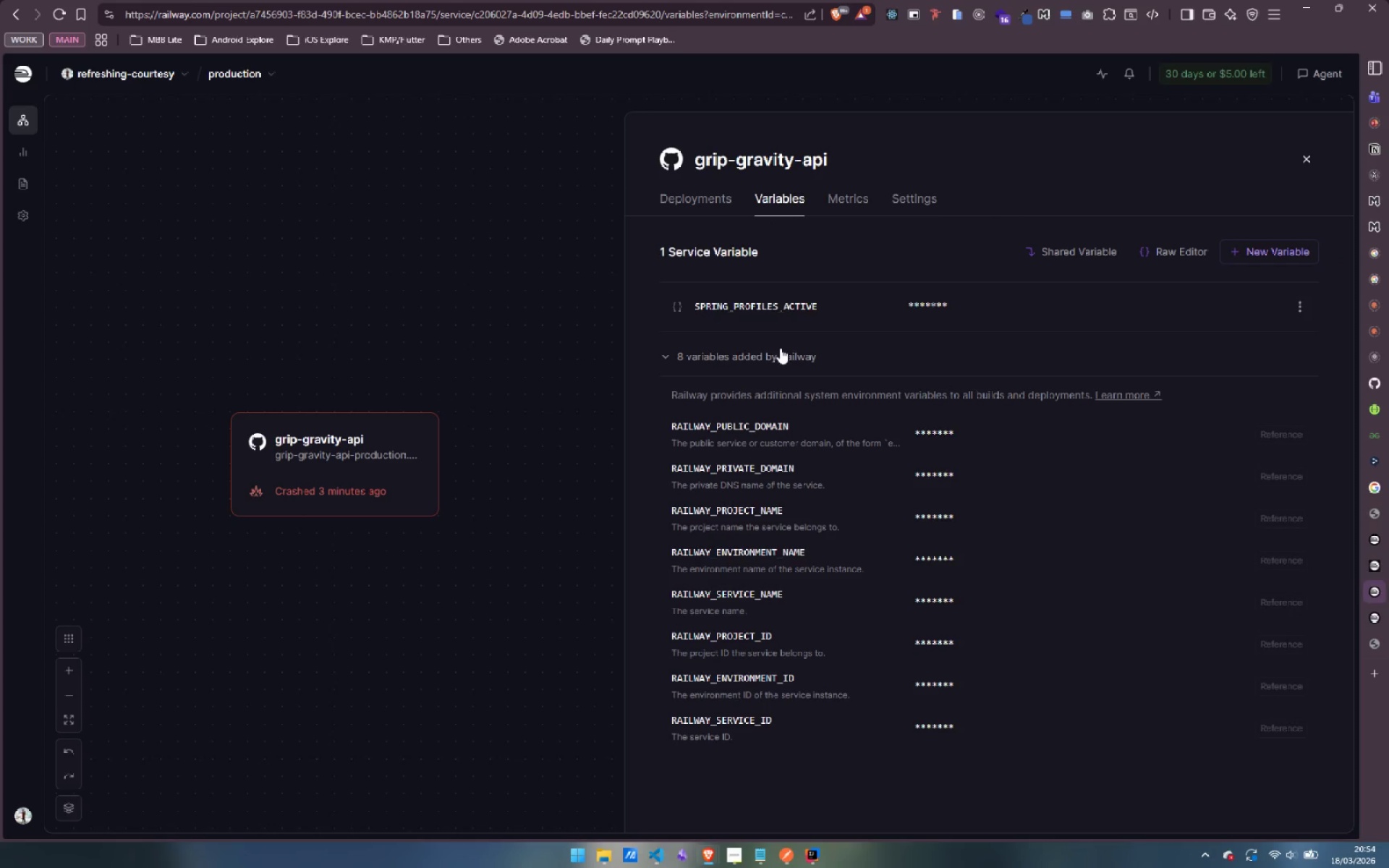 
wait(6.02)
 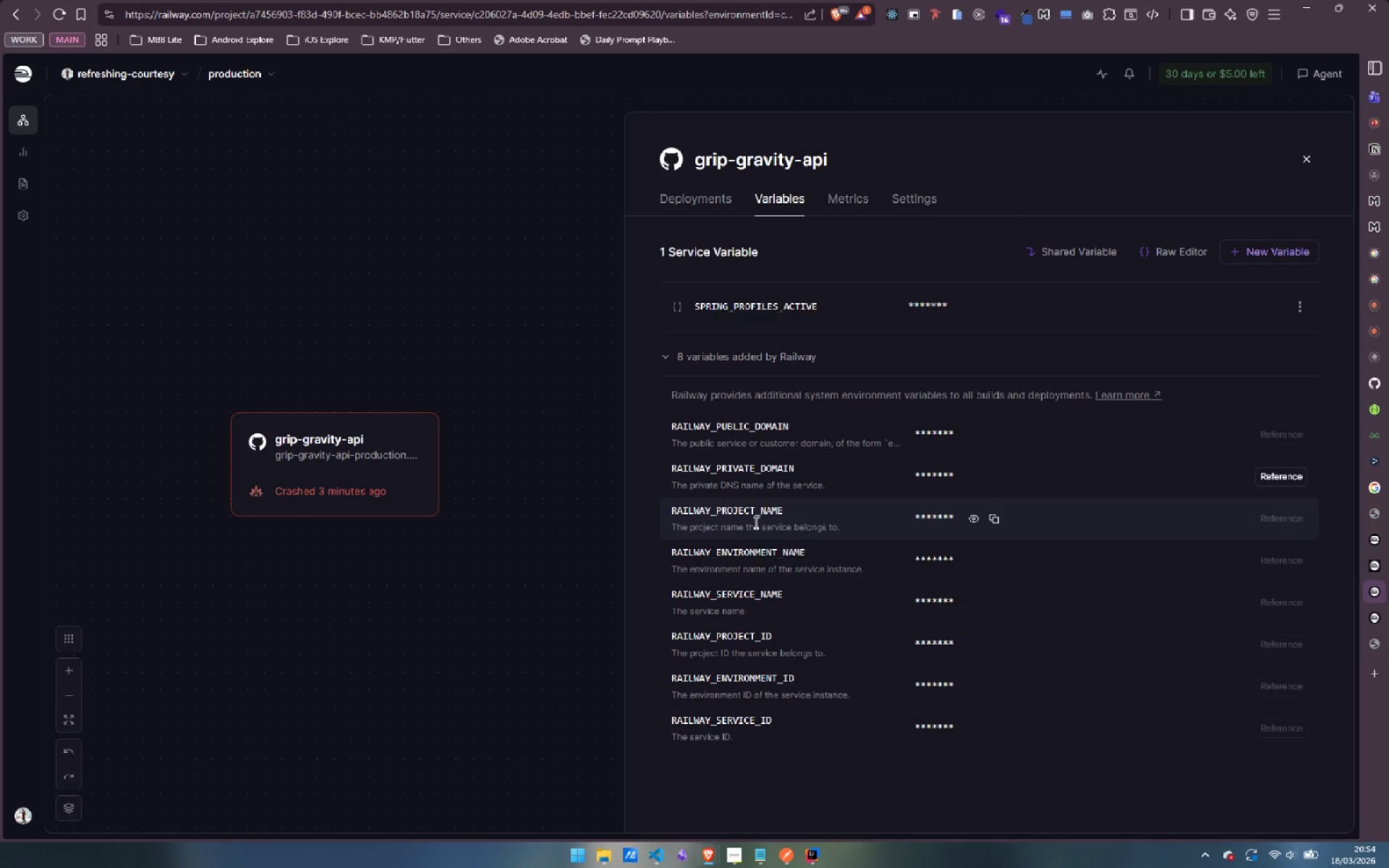 
left_click([1291, 247])
 